 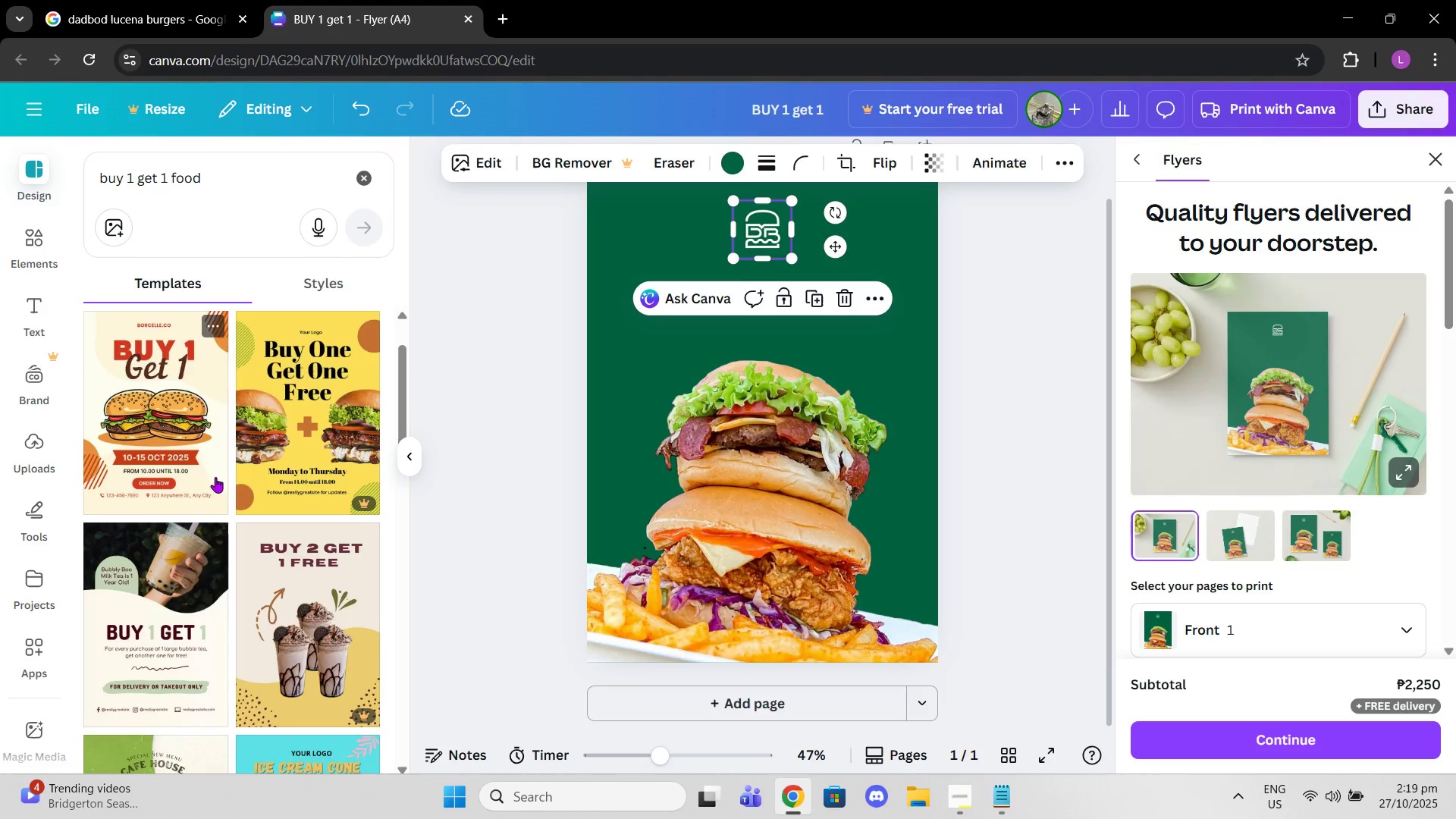 
scroll: coordinate [742, 416], scroll_direction: up, amount: 1.0
 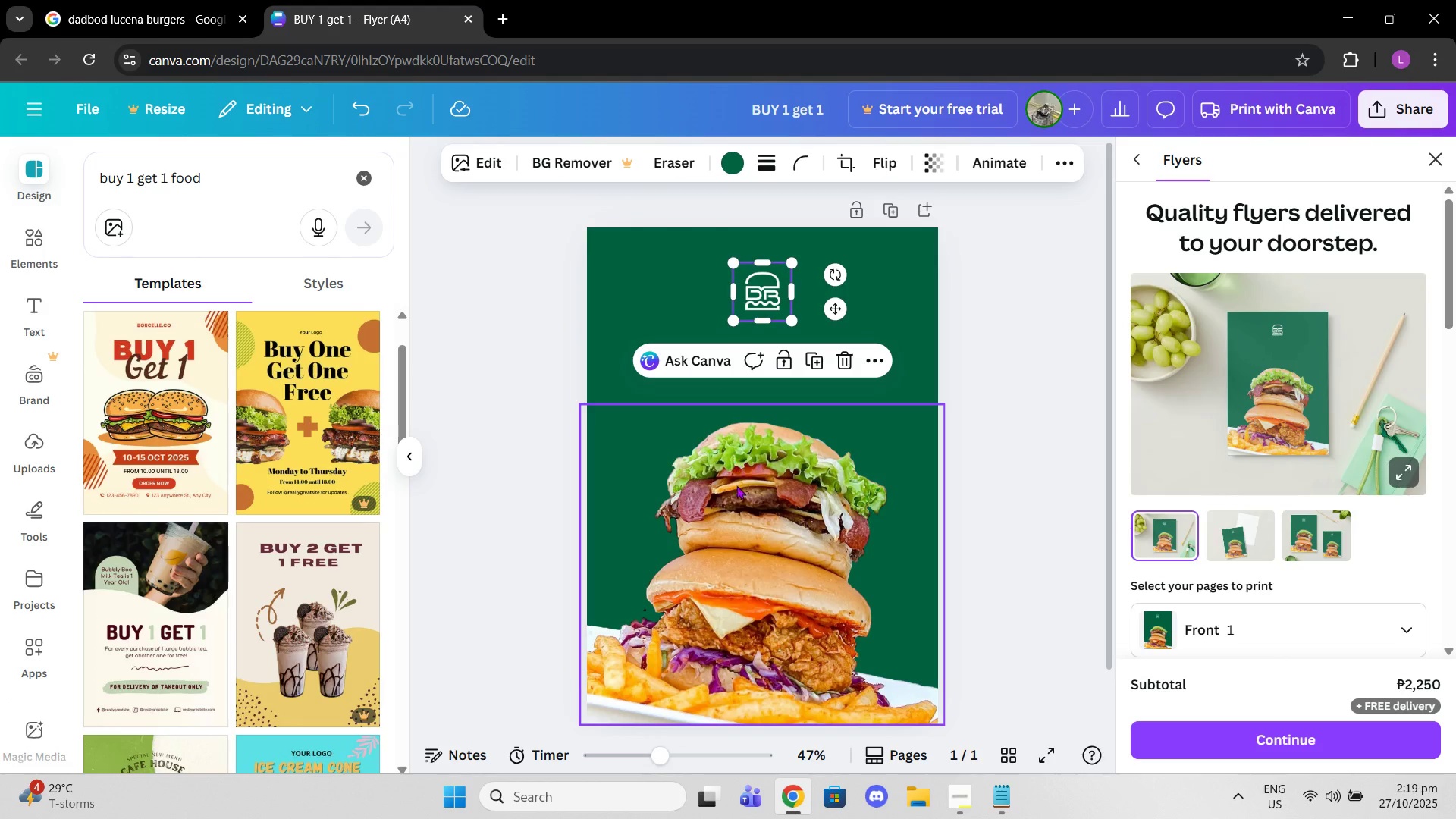 
left_click_drag(start_coordinate=[761, 606], to_coordinate=[764, 543])
 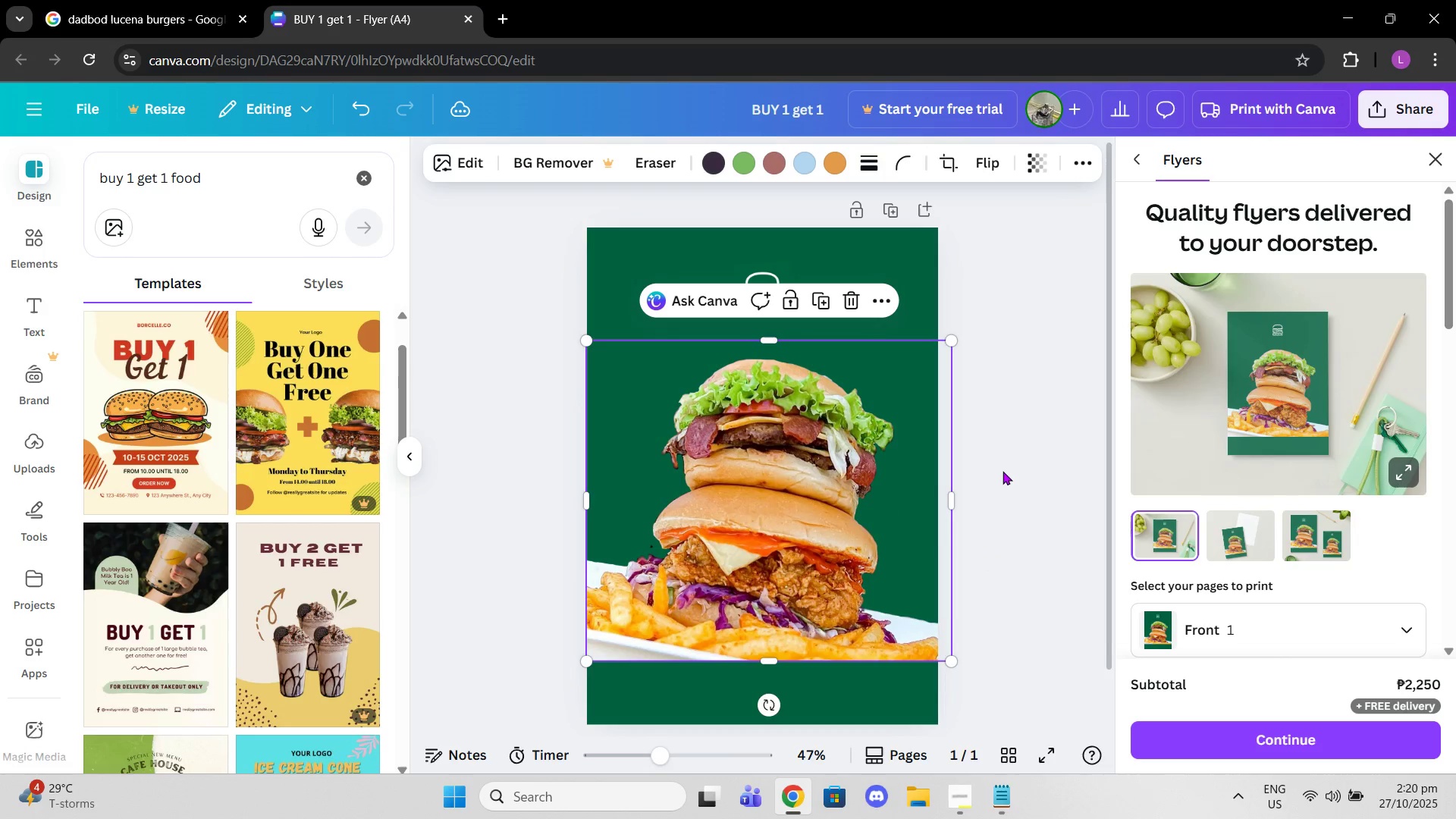 
left_click([1003, 471])
 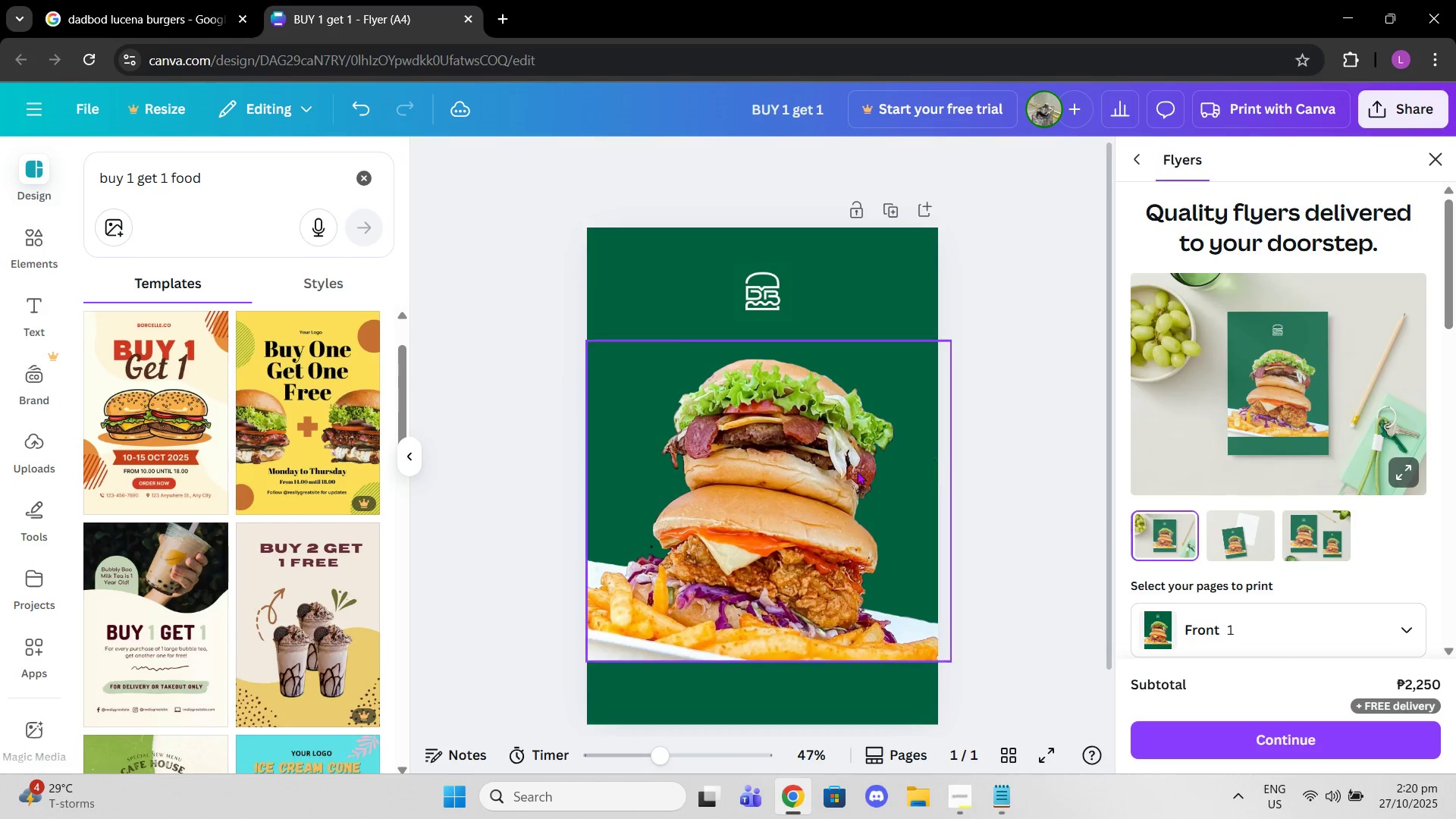 
left_click_drag(start_coordinate=[848, 480], to_coordinate=[849, 541])
 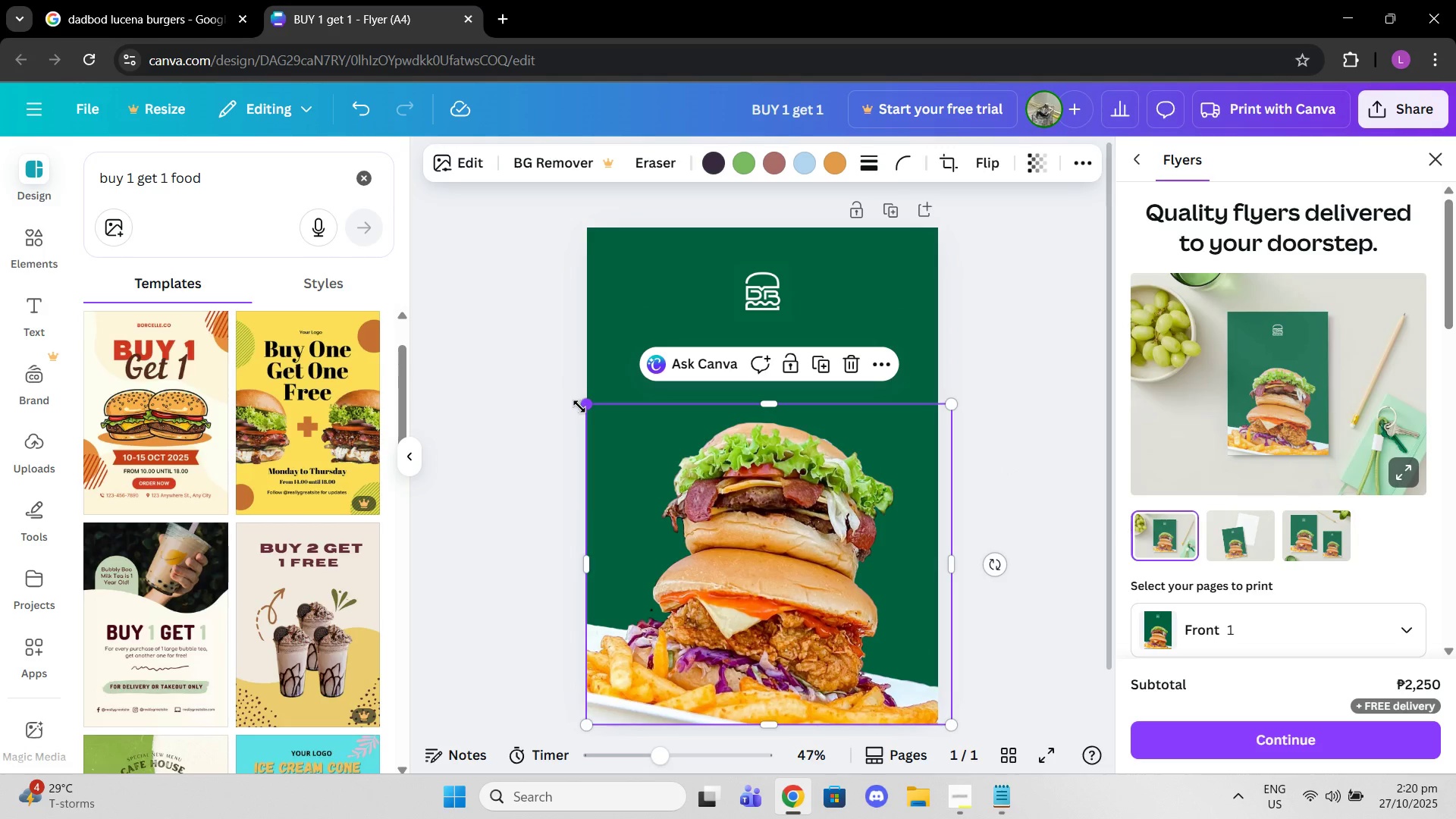 
scroll: coordinate [203, 512], scroll_direction: down, amount: 1.0
 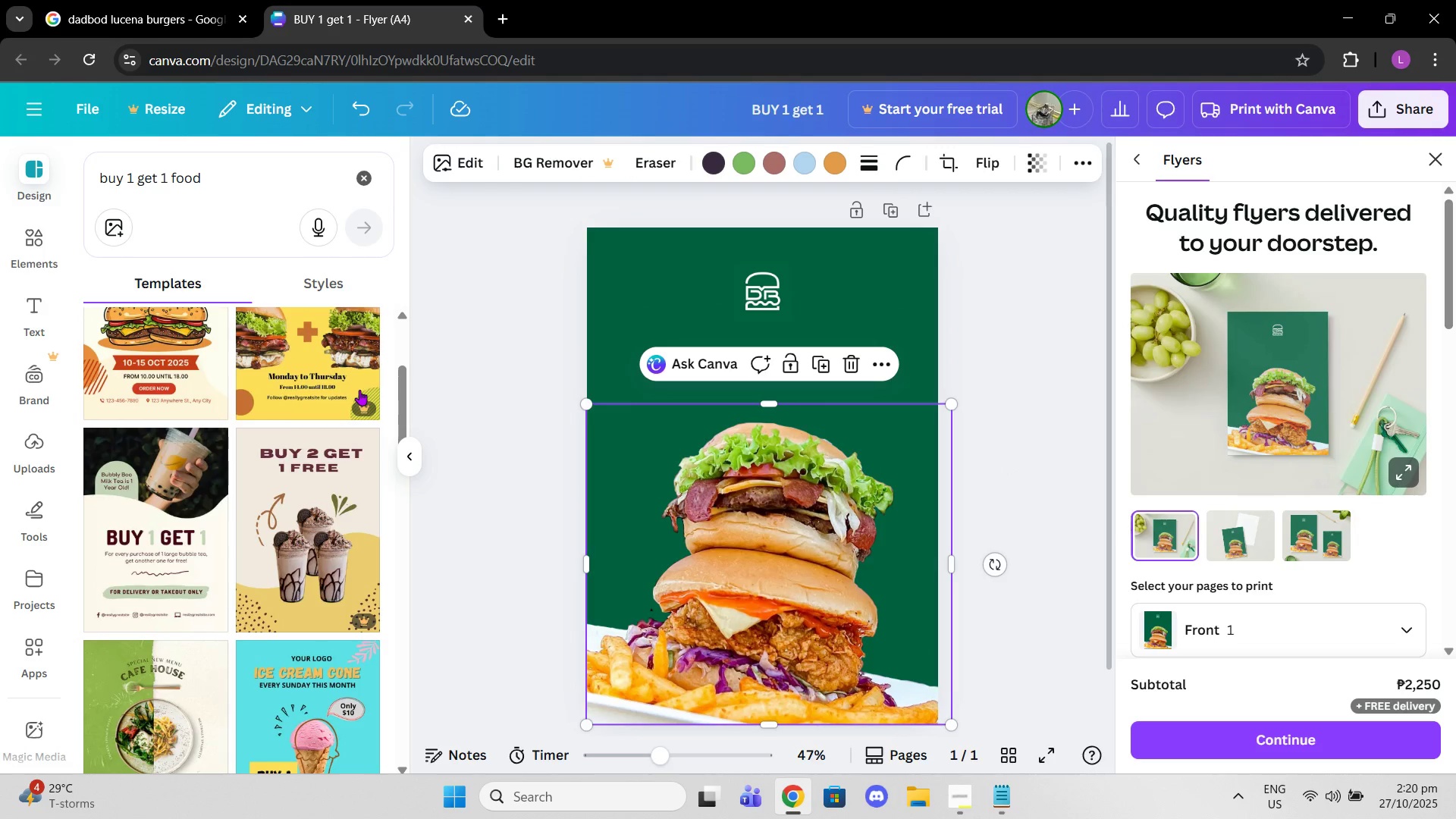 
scroll: coordinate [353, 429], scroll_direction: up, amount: 2.0
 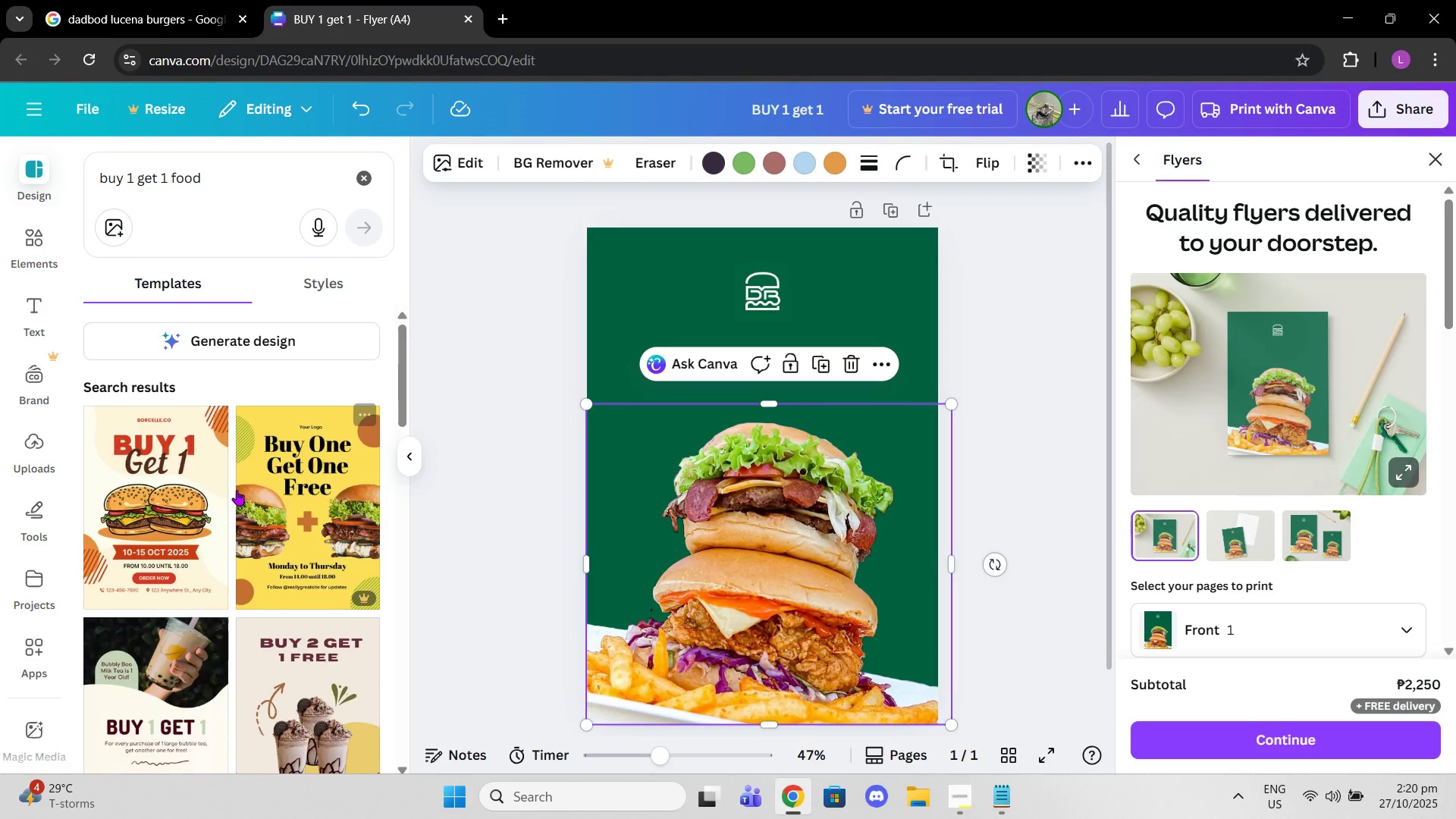 
scroll: coordinate [205, 504], scroll_direction: down, amount: 1.0
 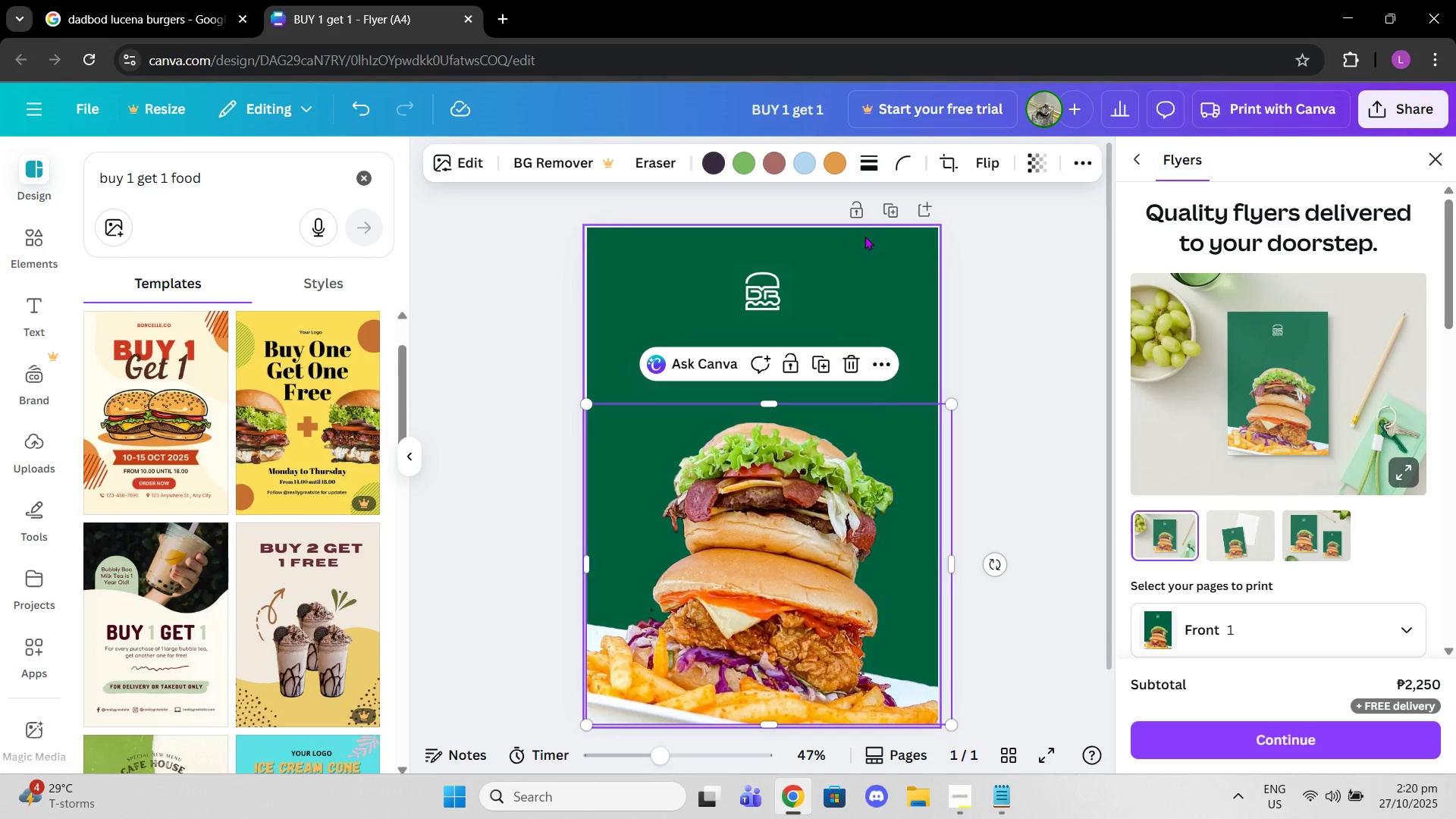 
left_click([887, 206])
 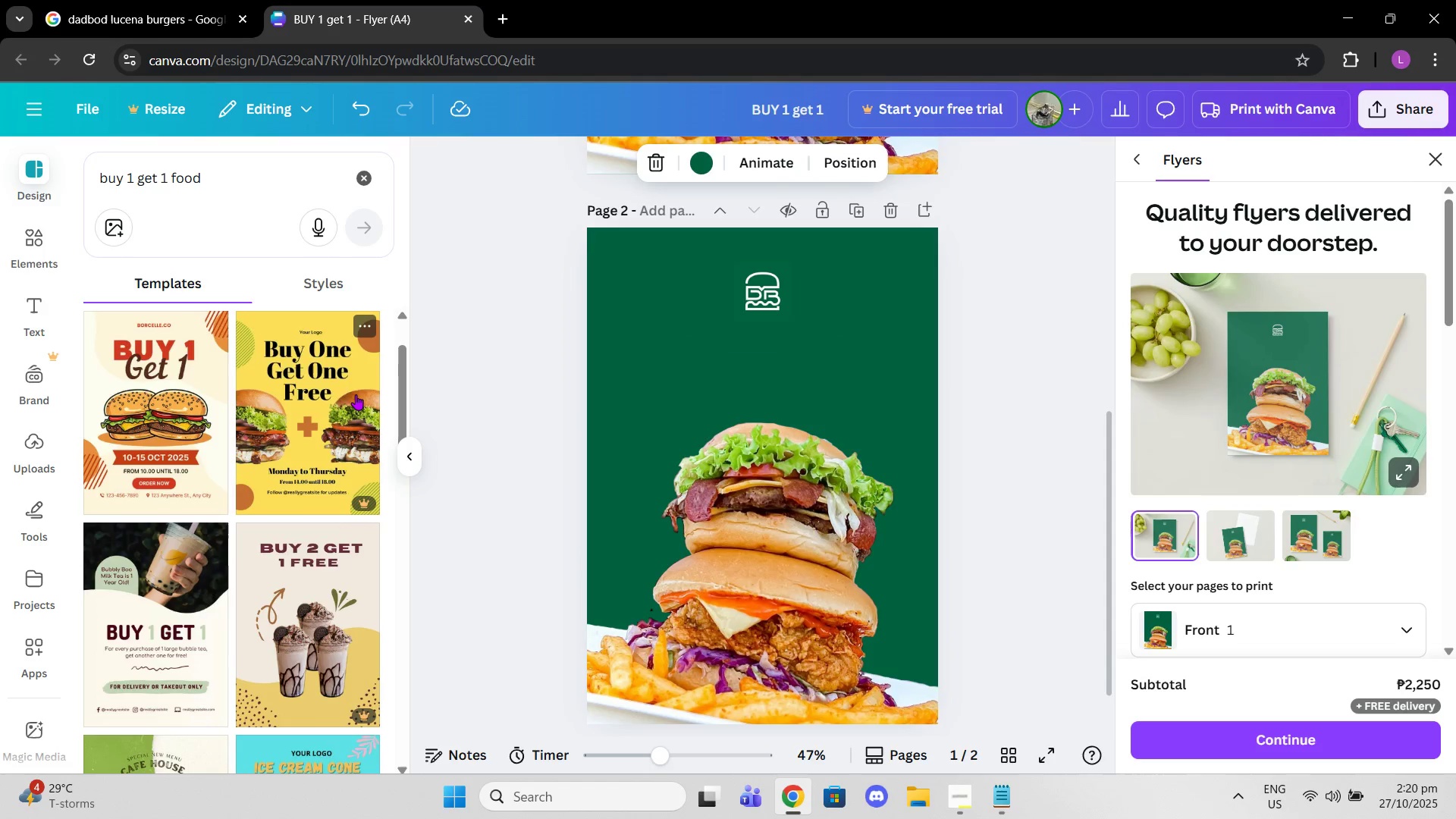 
scroll: coordinate [356, 394], scroll_direction: down, amount: 1.0
 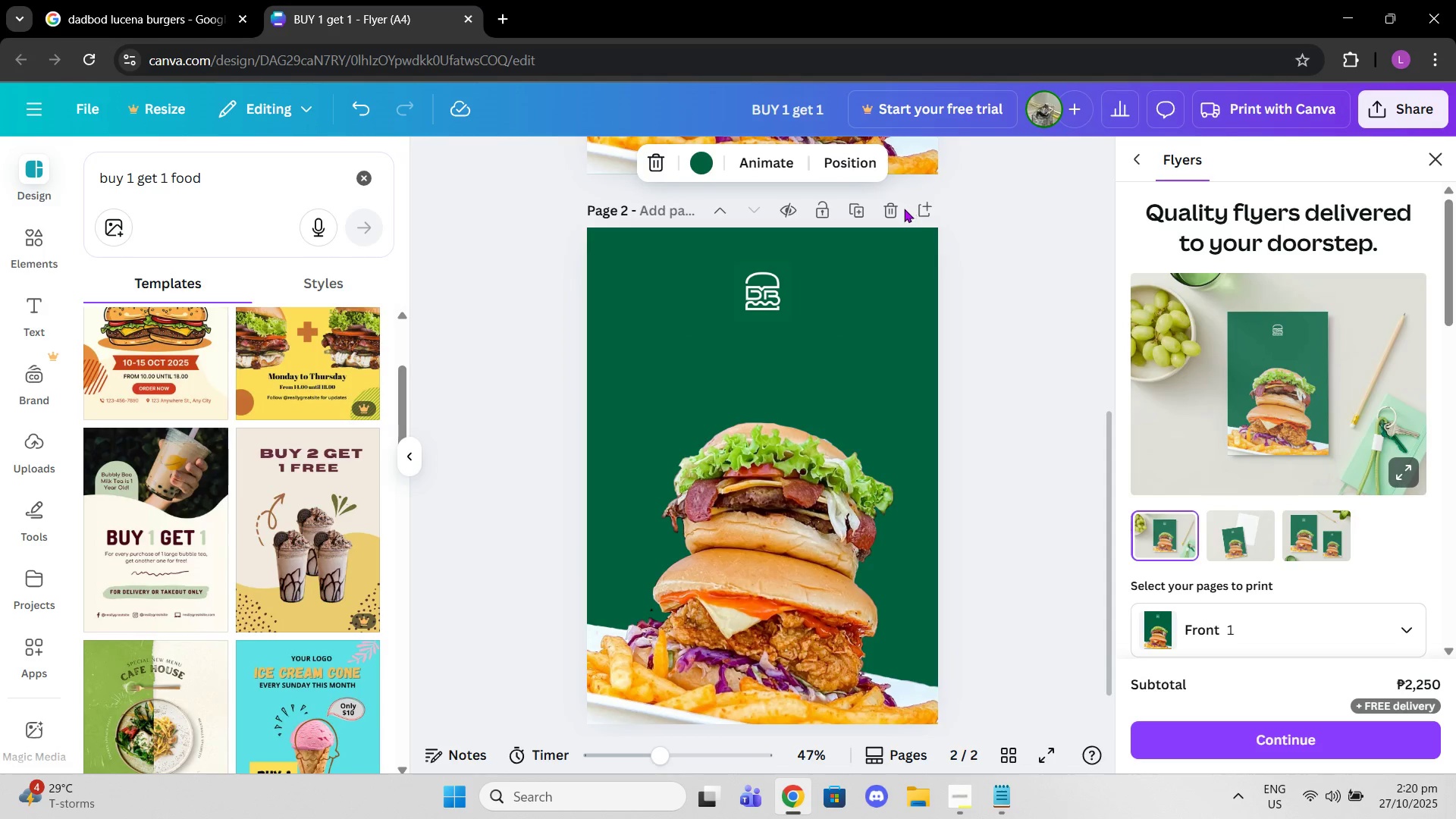 
left_click([894, 221])
 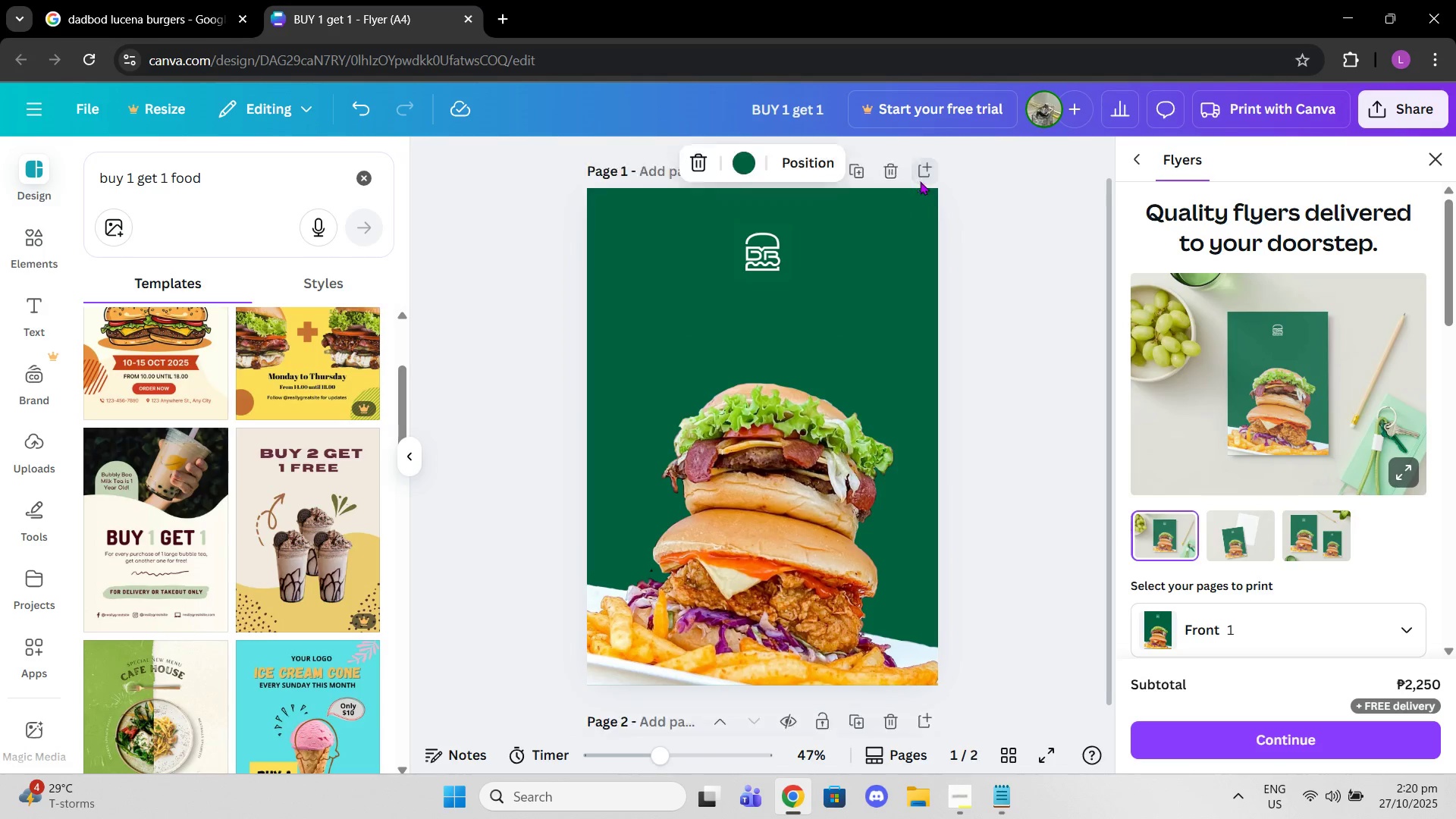 
scroll: coordinate [241, 504], scroll_direction: down, amount: 13.0
 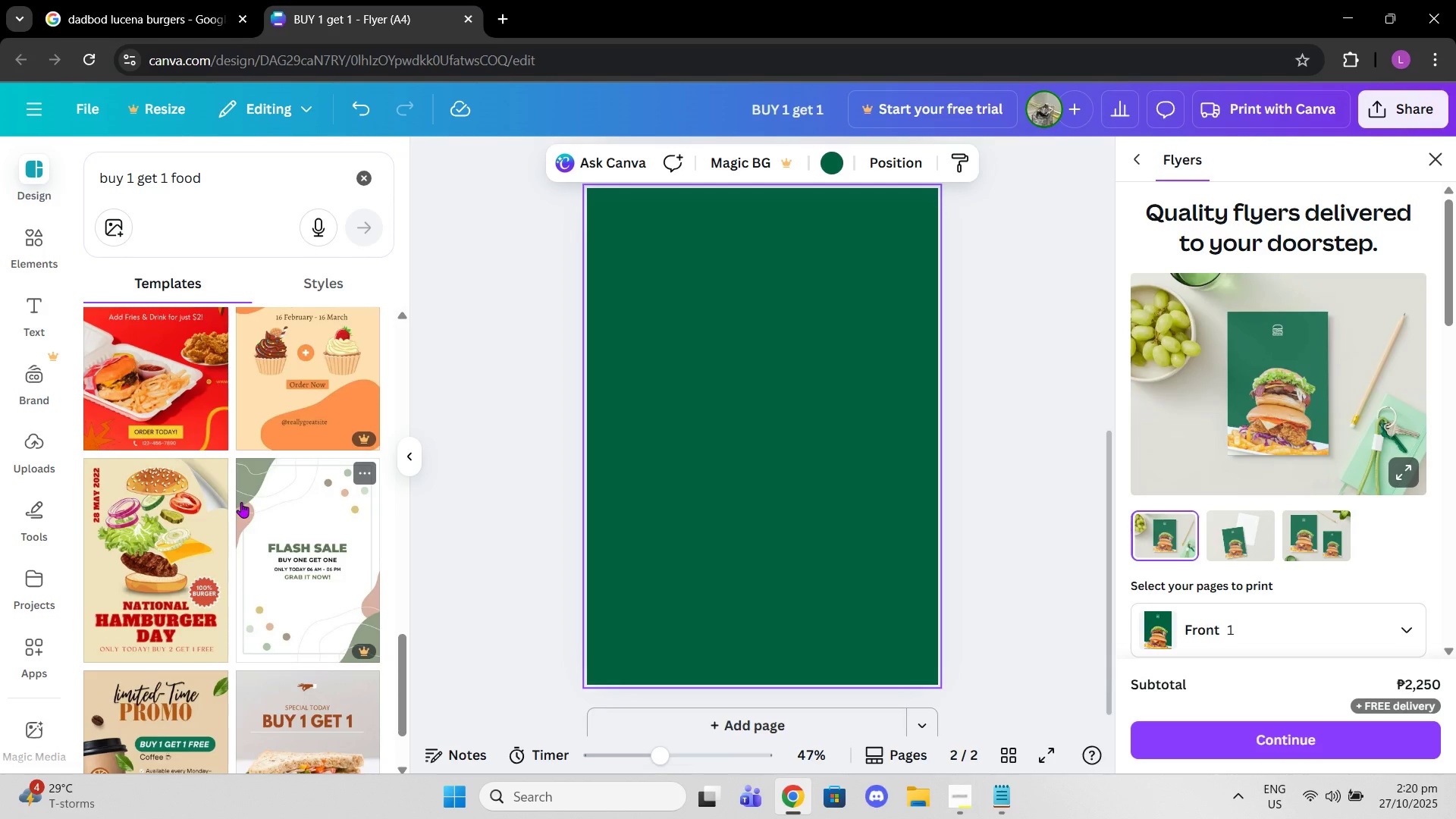 
scroll: coordinate [232, 497], scroll_direction: up, amount: 17.0
 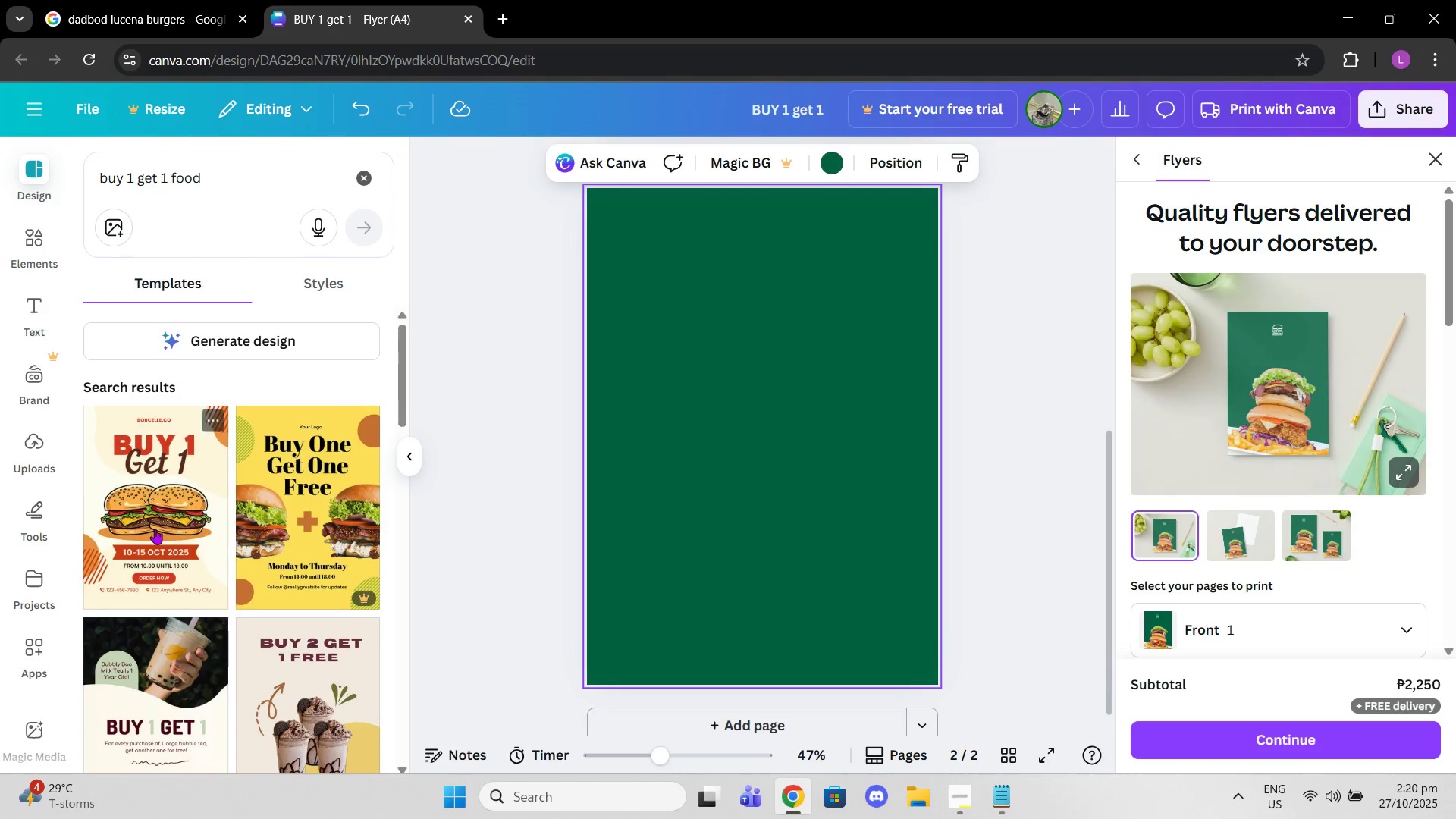 
left_click_drag(start_coordinate=[127, 545], to_coordinate=[123, 547])
 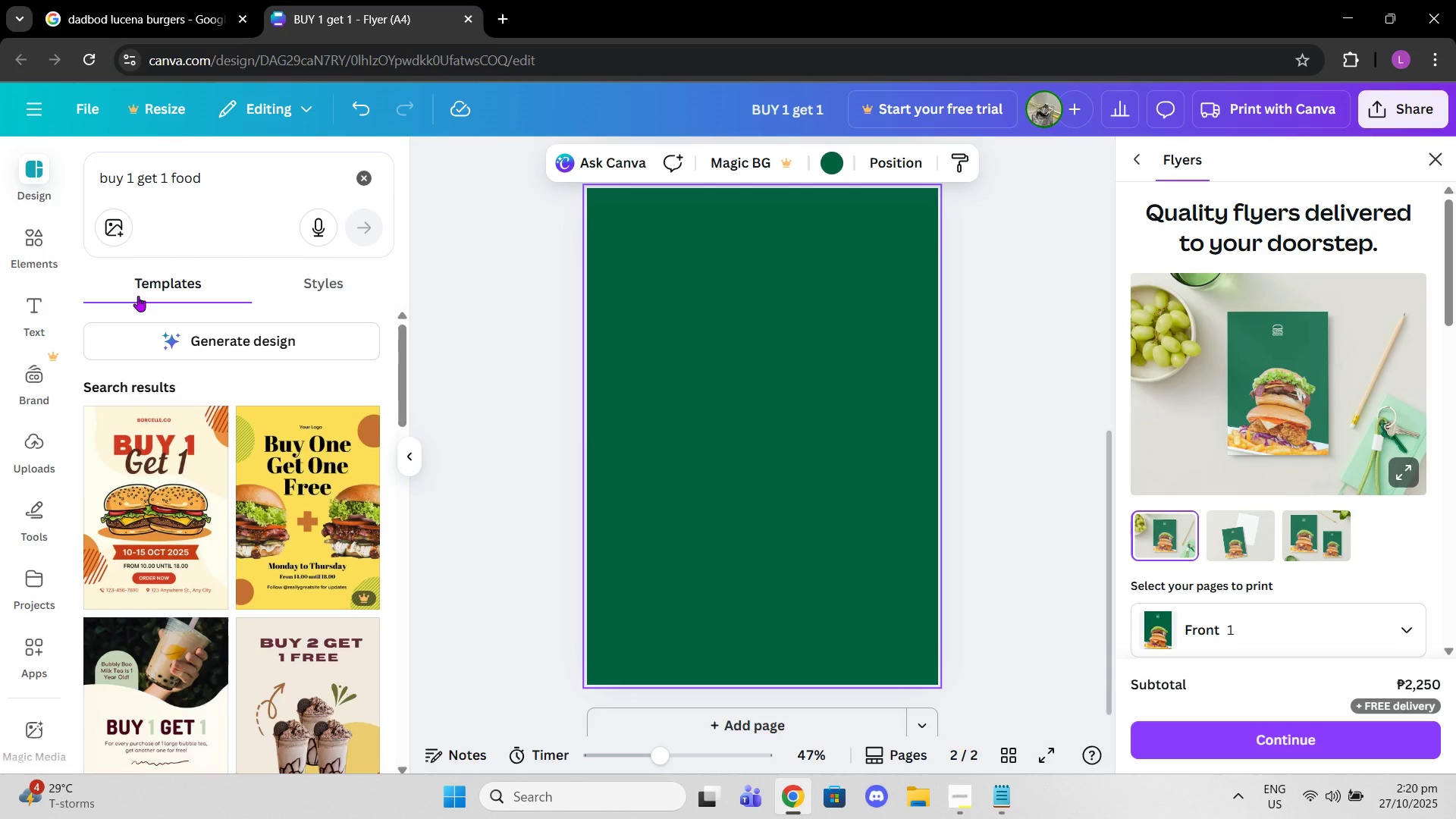 
left_click([118, 469])
 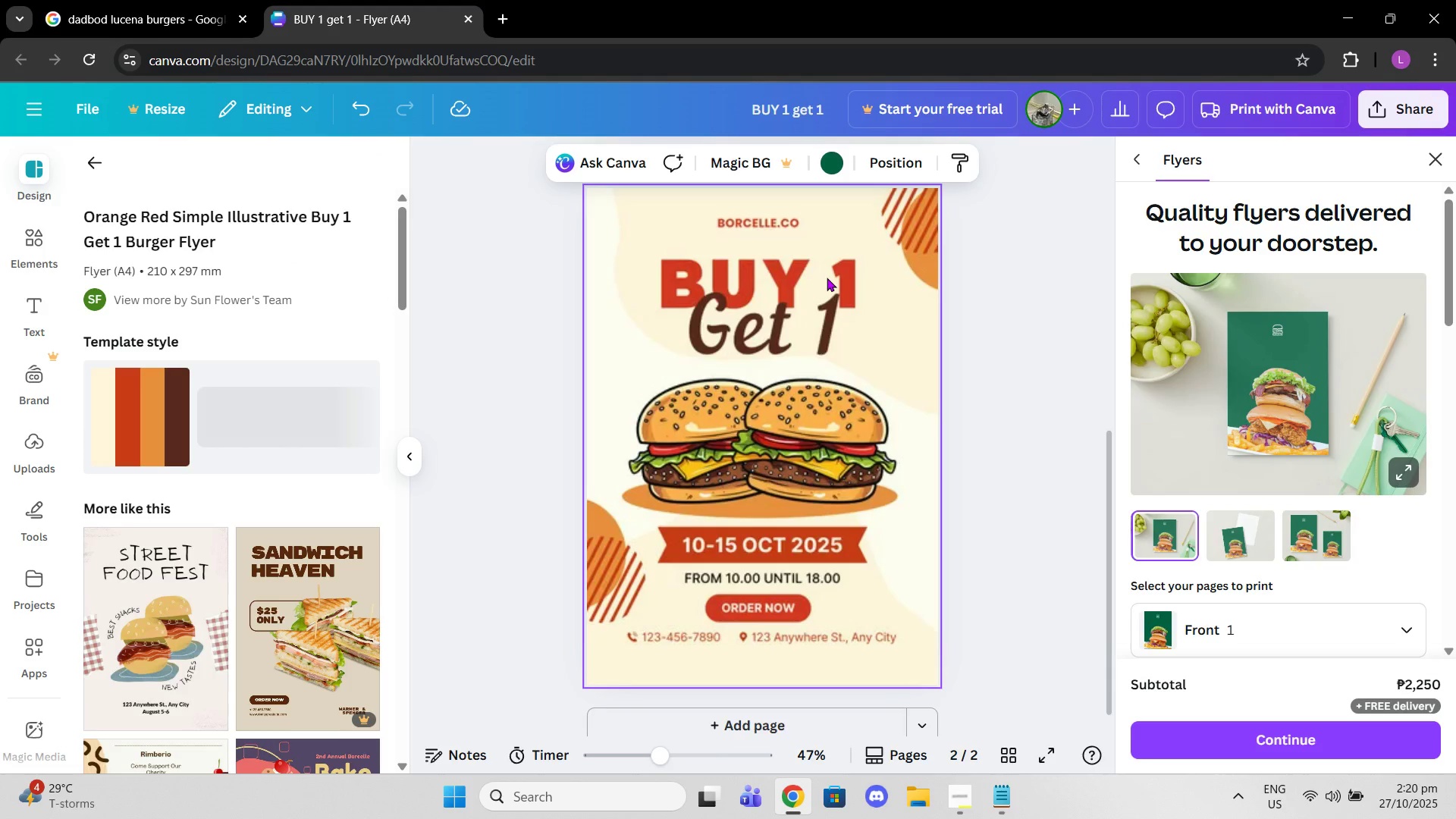 
left_click([821, 279])
 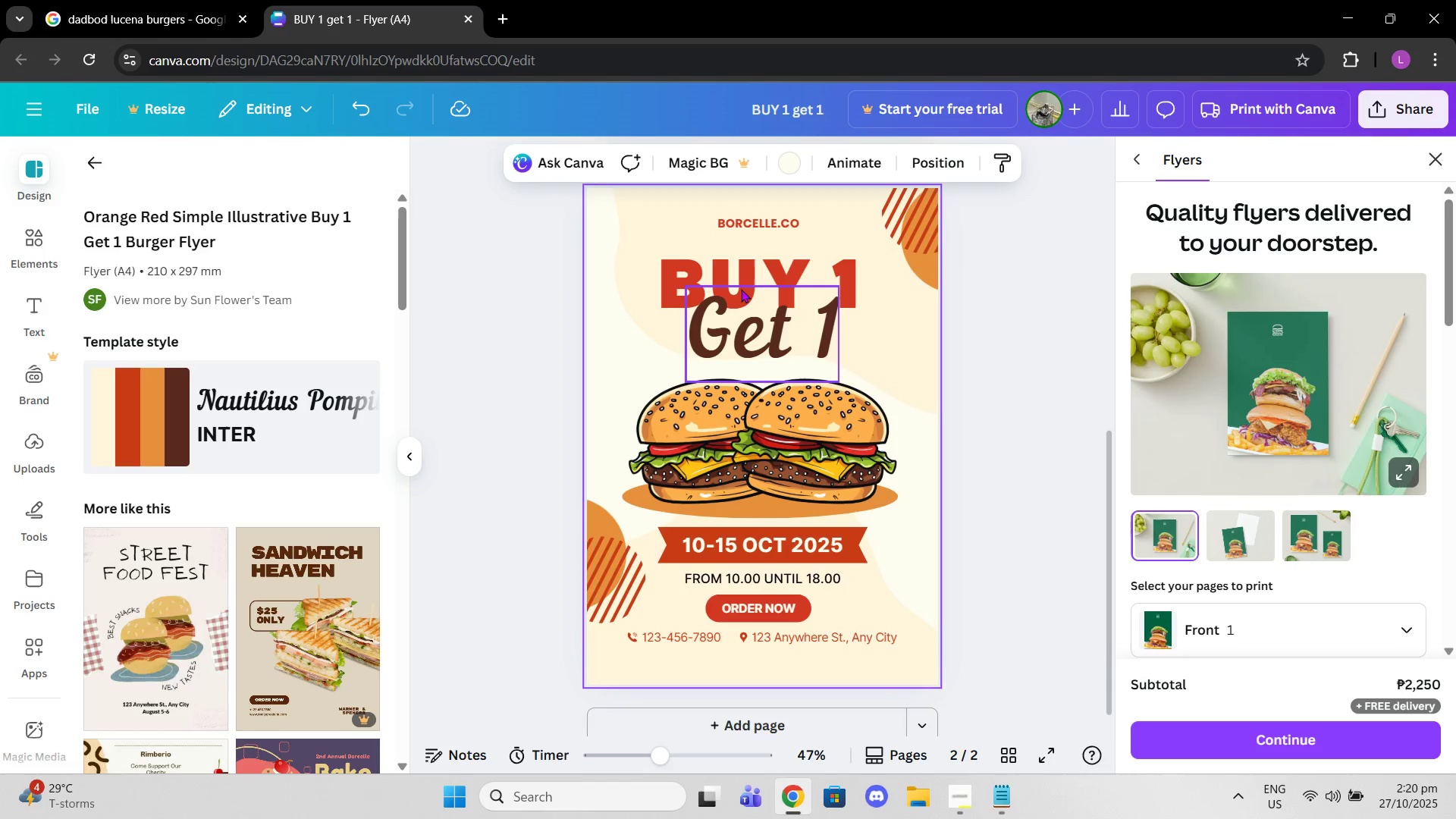 
wait(5.42)
 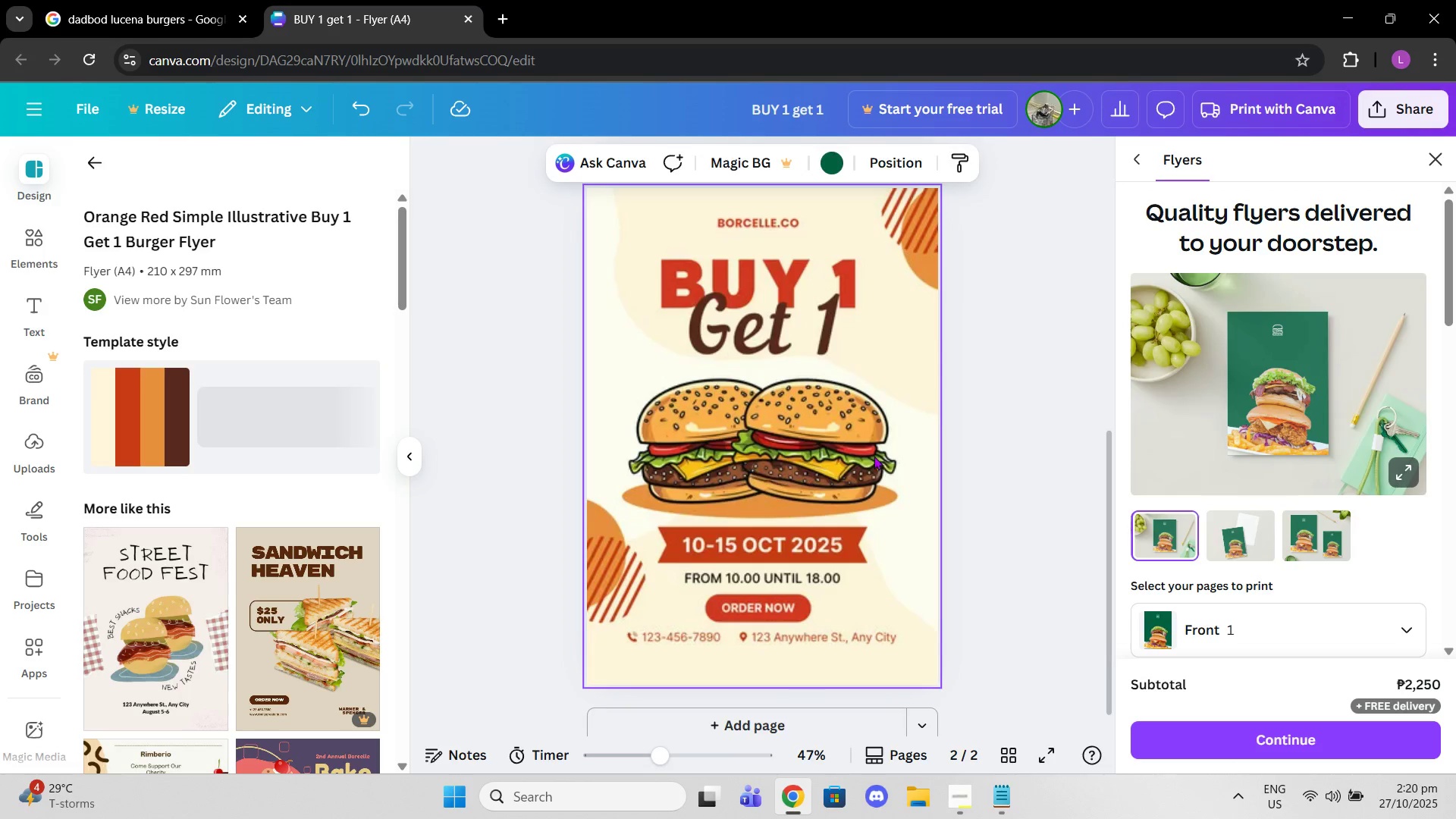 
left_click_drag(start_coordinate=[642, 255], to_coordinate=[695, 293])
 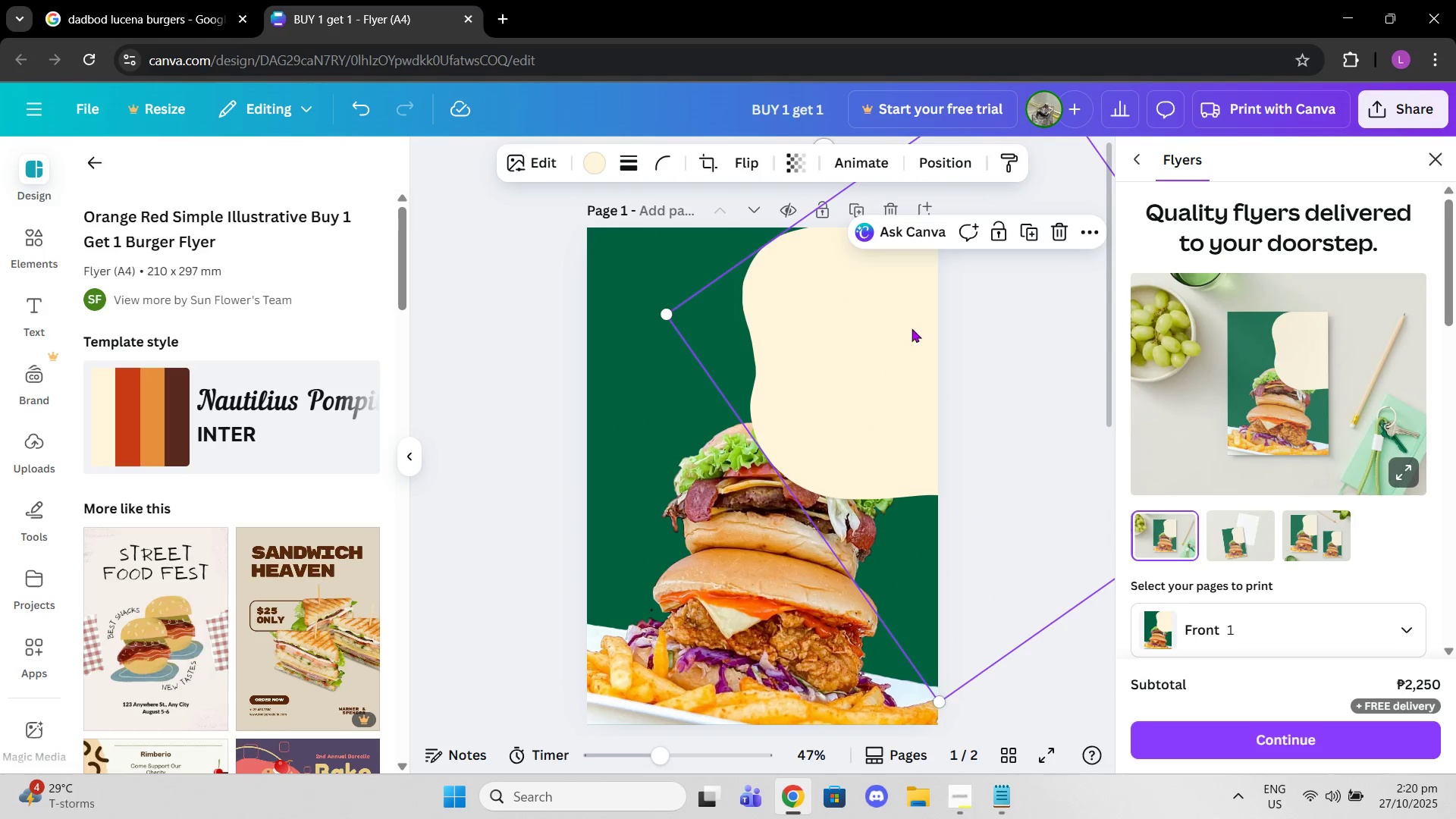 
scroll: coordinate [694, 293], scroll_direction: up, amount: 9.0
 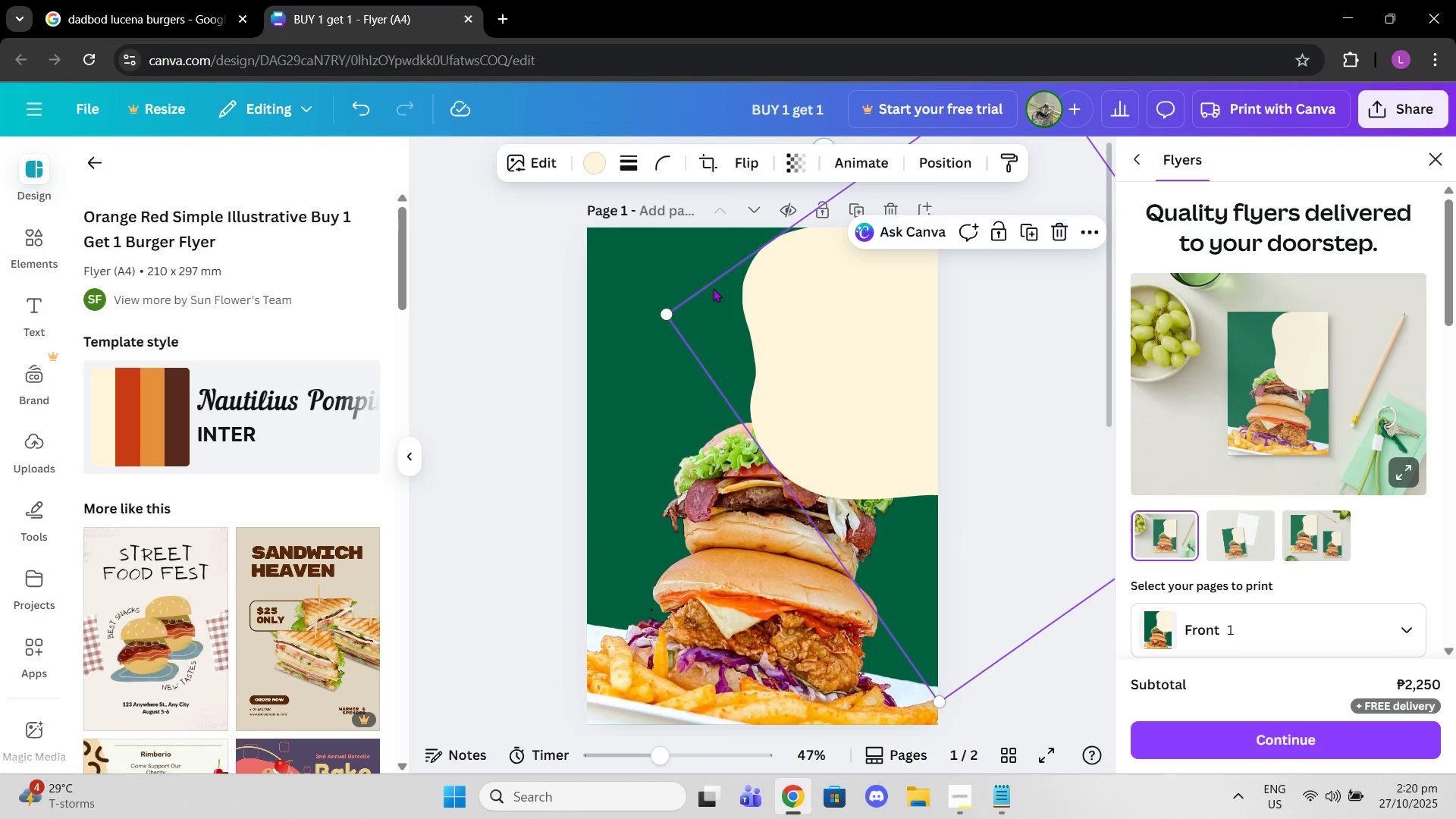 
left_click_drag(start_coordinate=[912, 328], to_coordinate=[881, 212])
 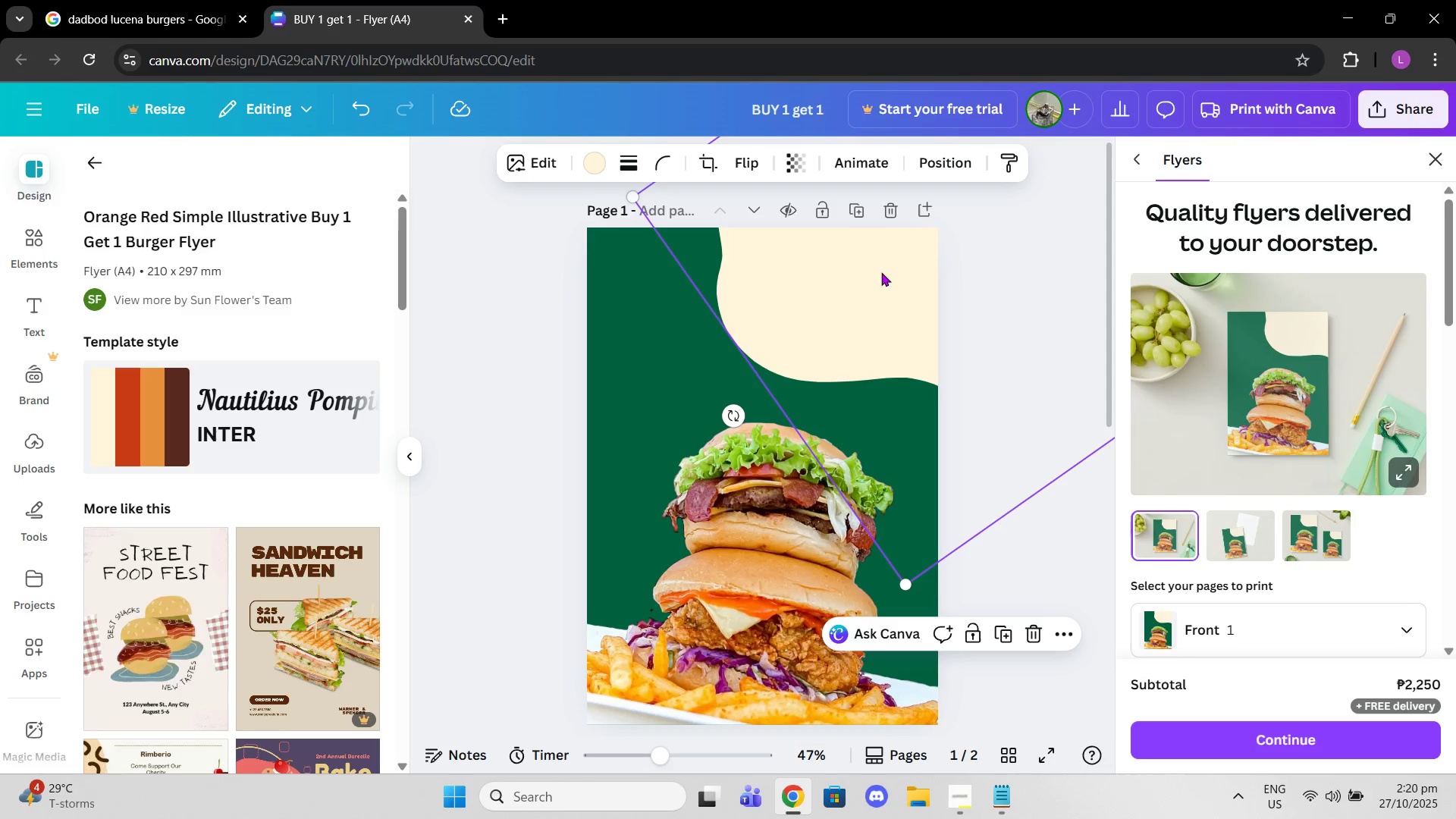 
left_click_drag(start_coordinate=[883, 295], to_coordinate=[814, 293])
 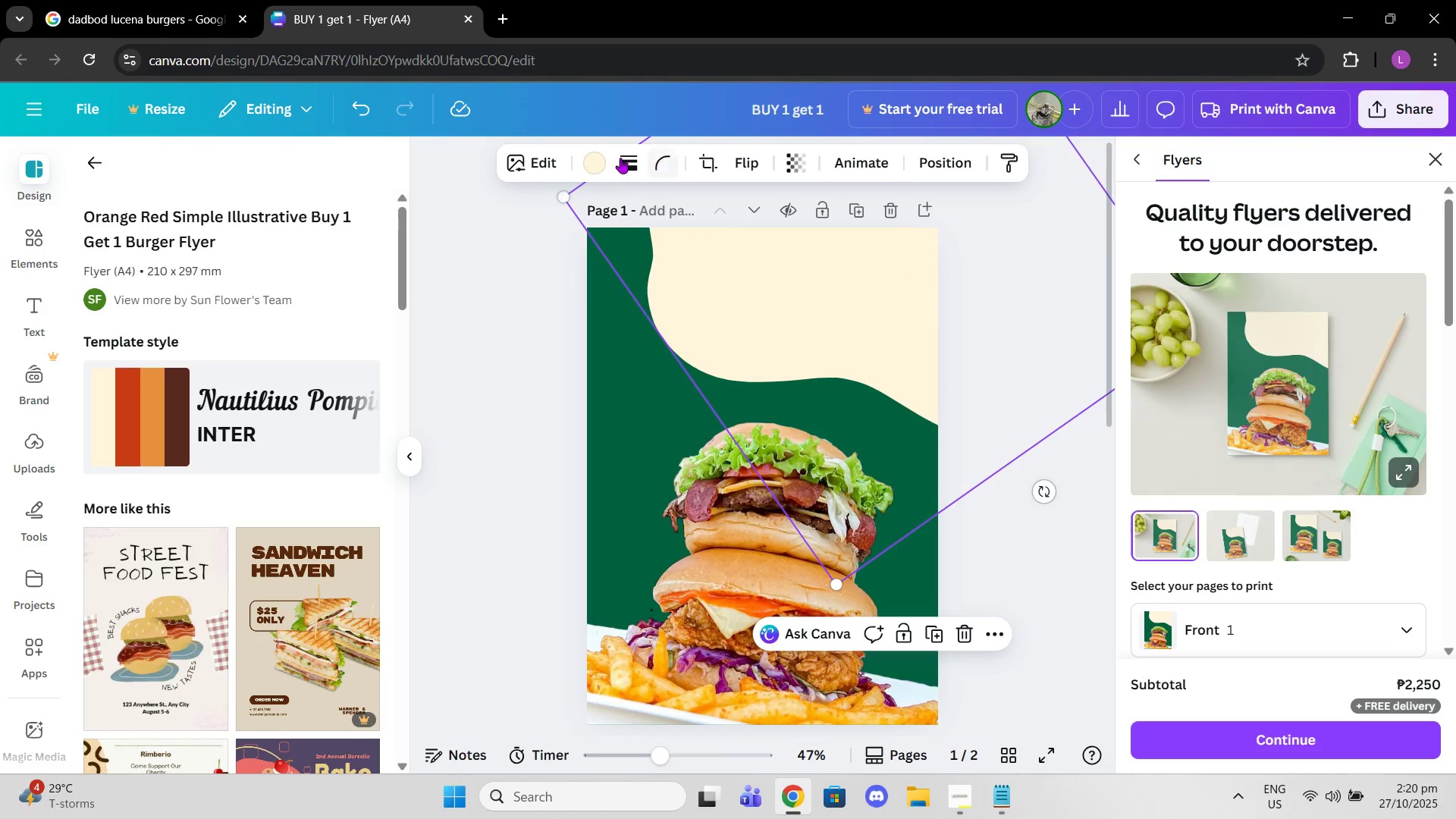 
left_click([586, 162])
 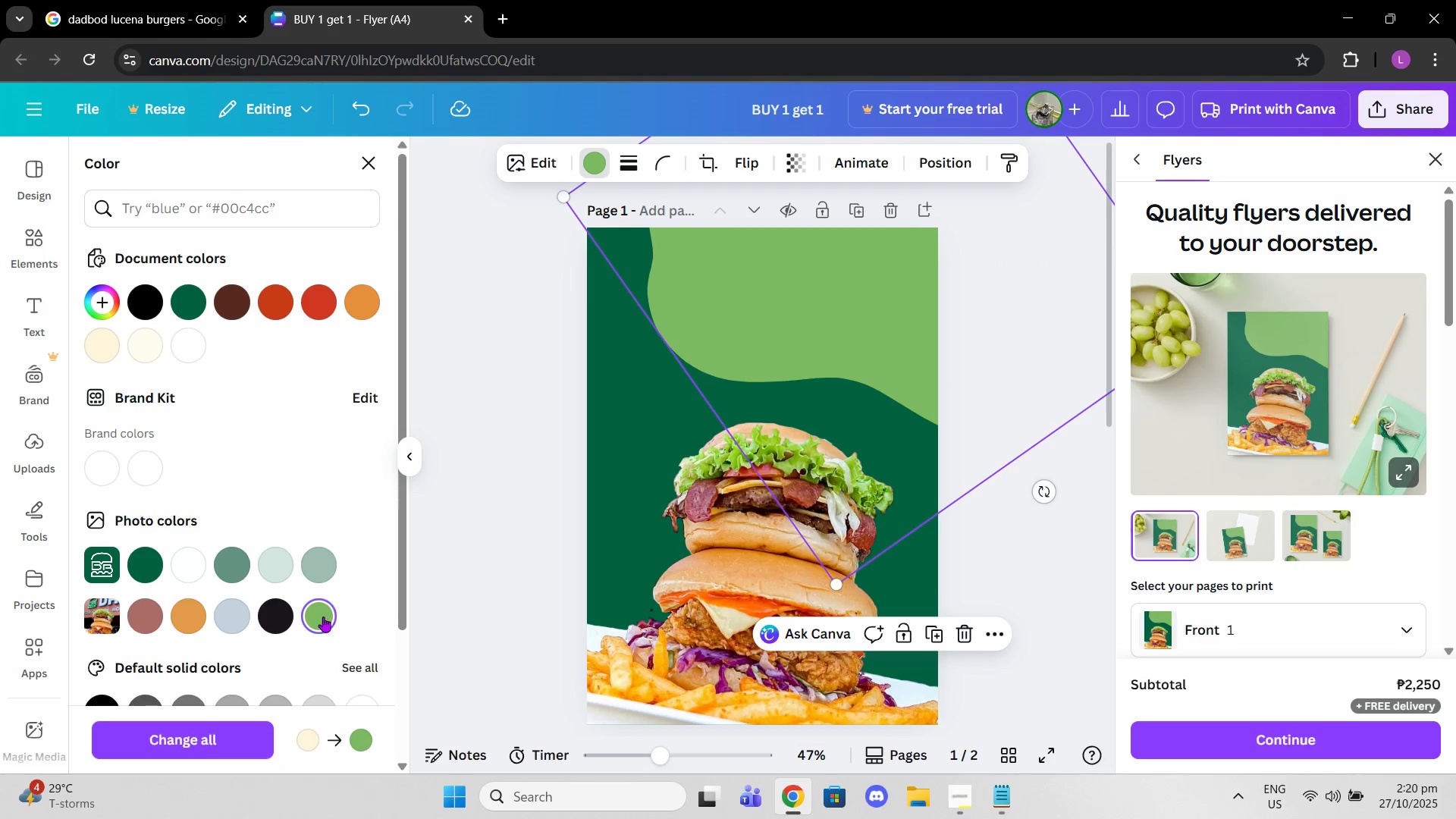 
left_click_drag(start_coordinate=[855, 310], to_coordinate=[882, 297])
 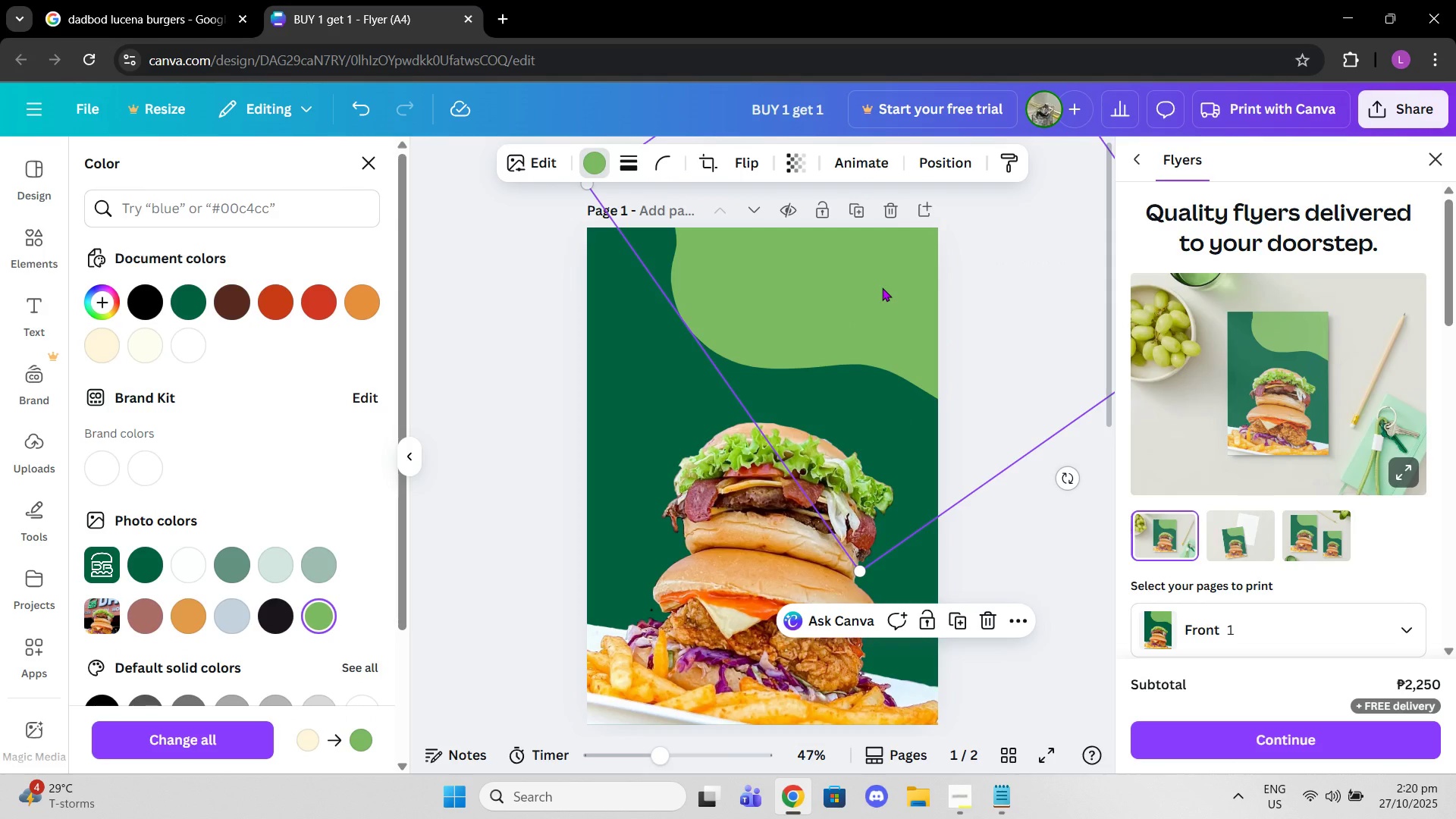 
left_click_drag(start_coordinate=[882, 287], to_coordinate=[882, 281])
 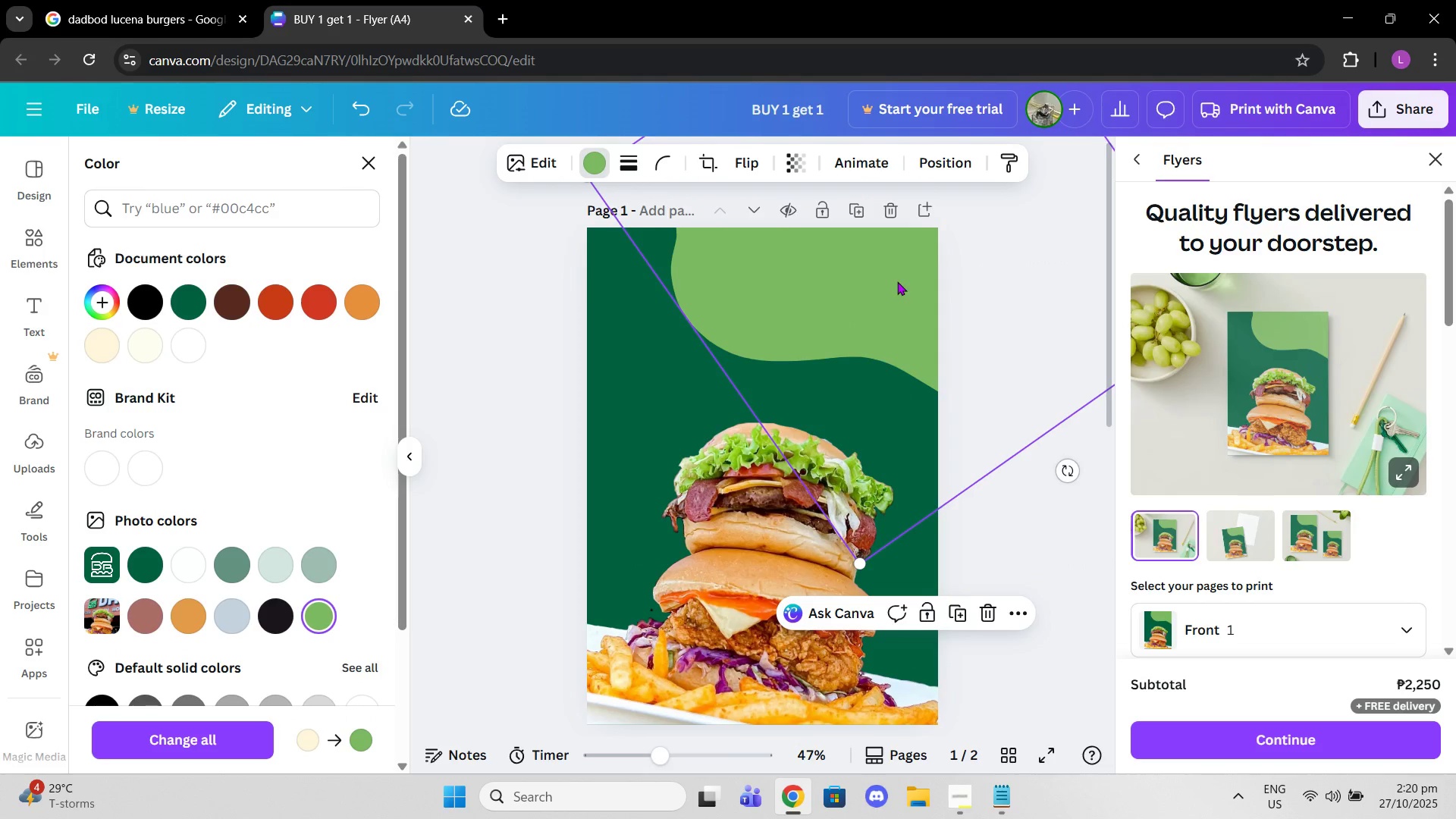 
scroll: coordinate [890, 346], scroll_direction: down, amount: 11.0
 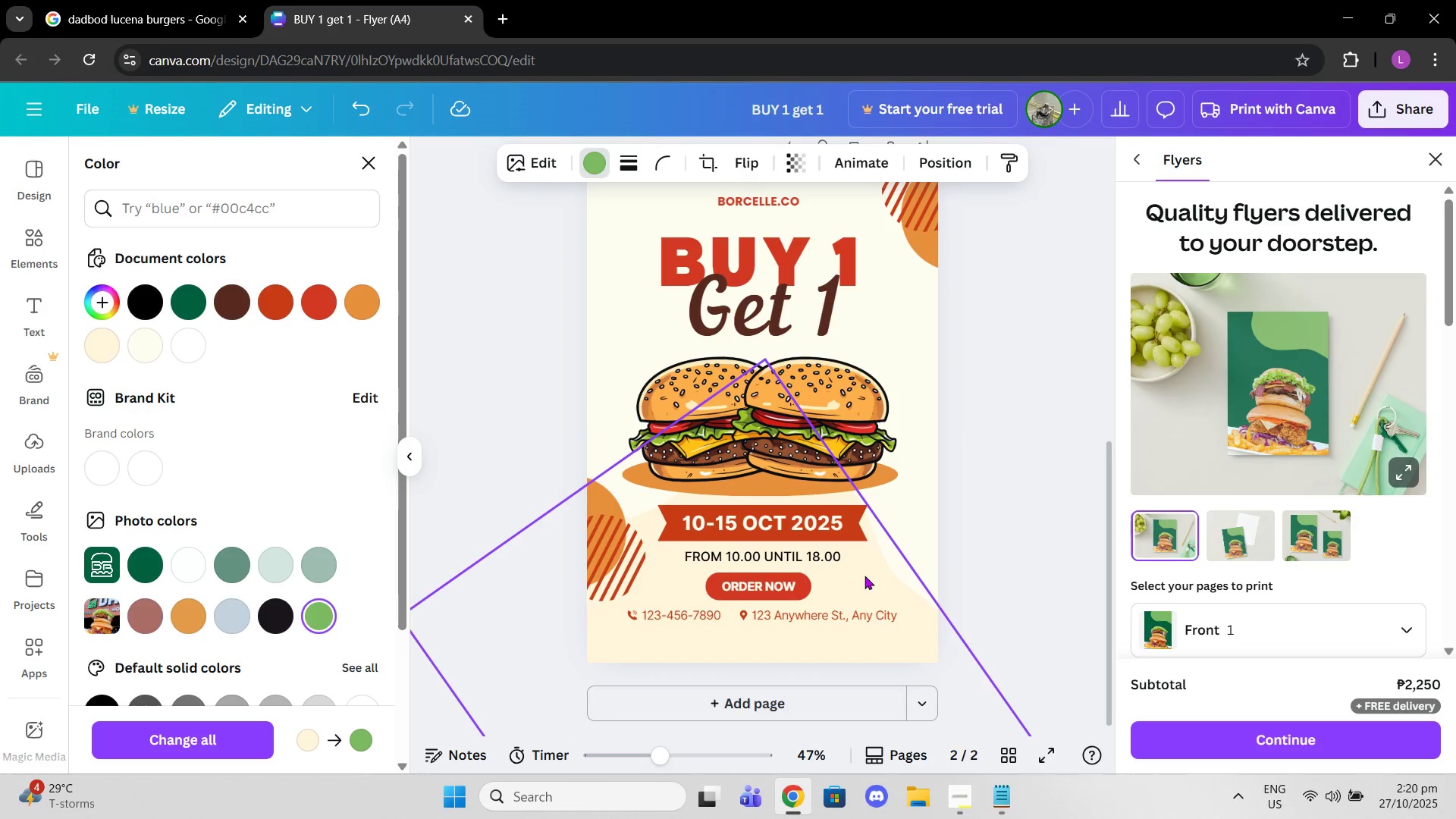 
left_click_drag(start_coordinate=[865, 579], to_coordinate=[748, 327])
 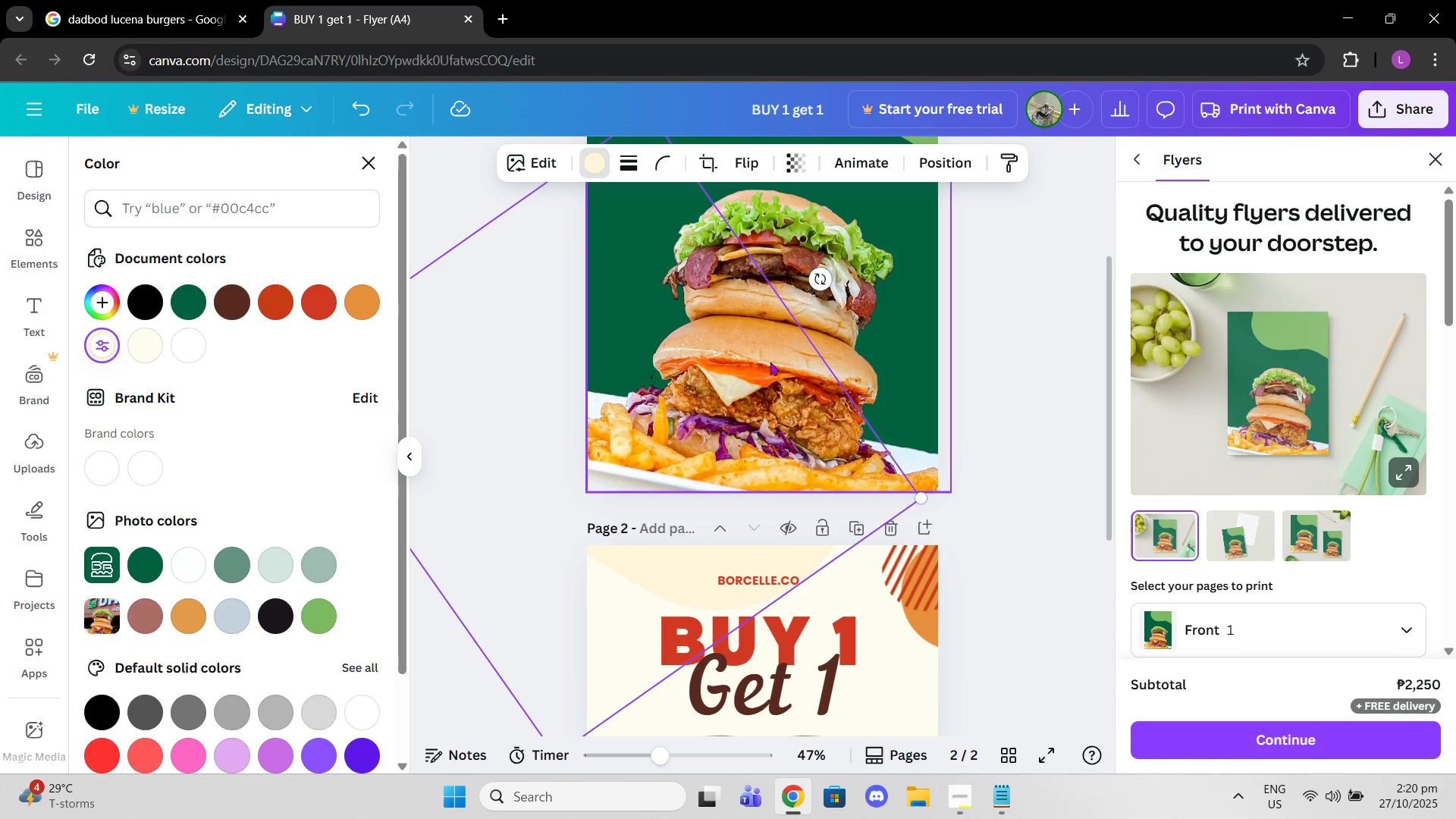 
scroll: coordinate [730, 266], scroll_direction: up, amount: 4.0
 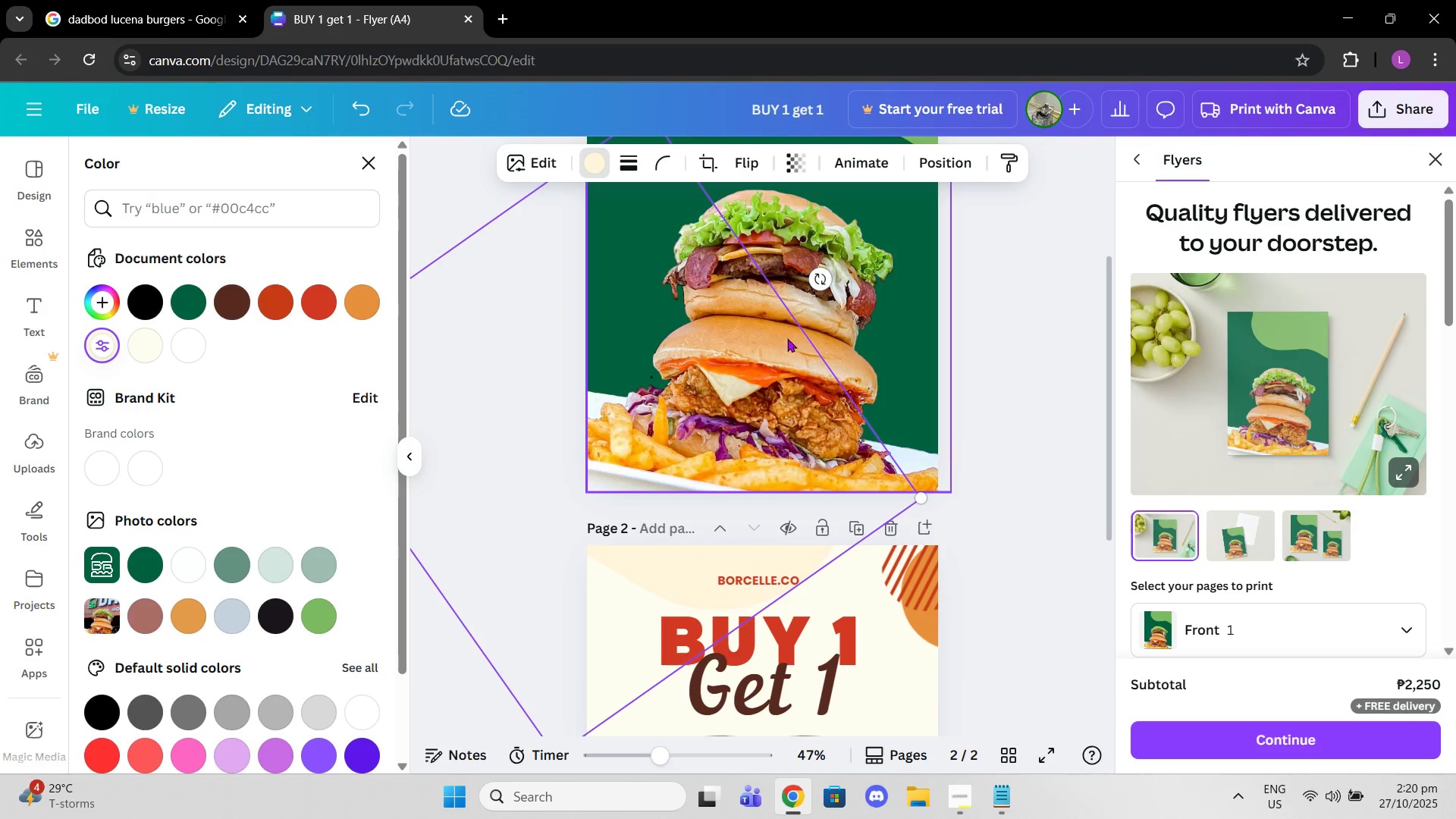 
left_click_drag(start_coordinate=[610, 299], to_coordinate=[635, 323])
 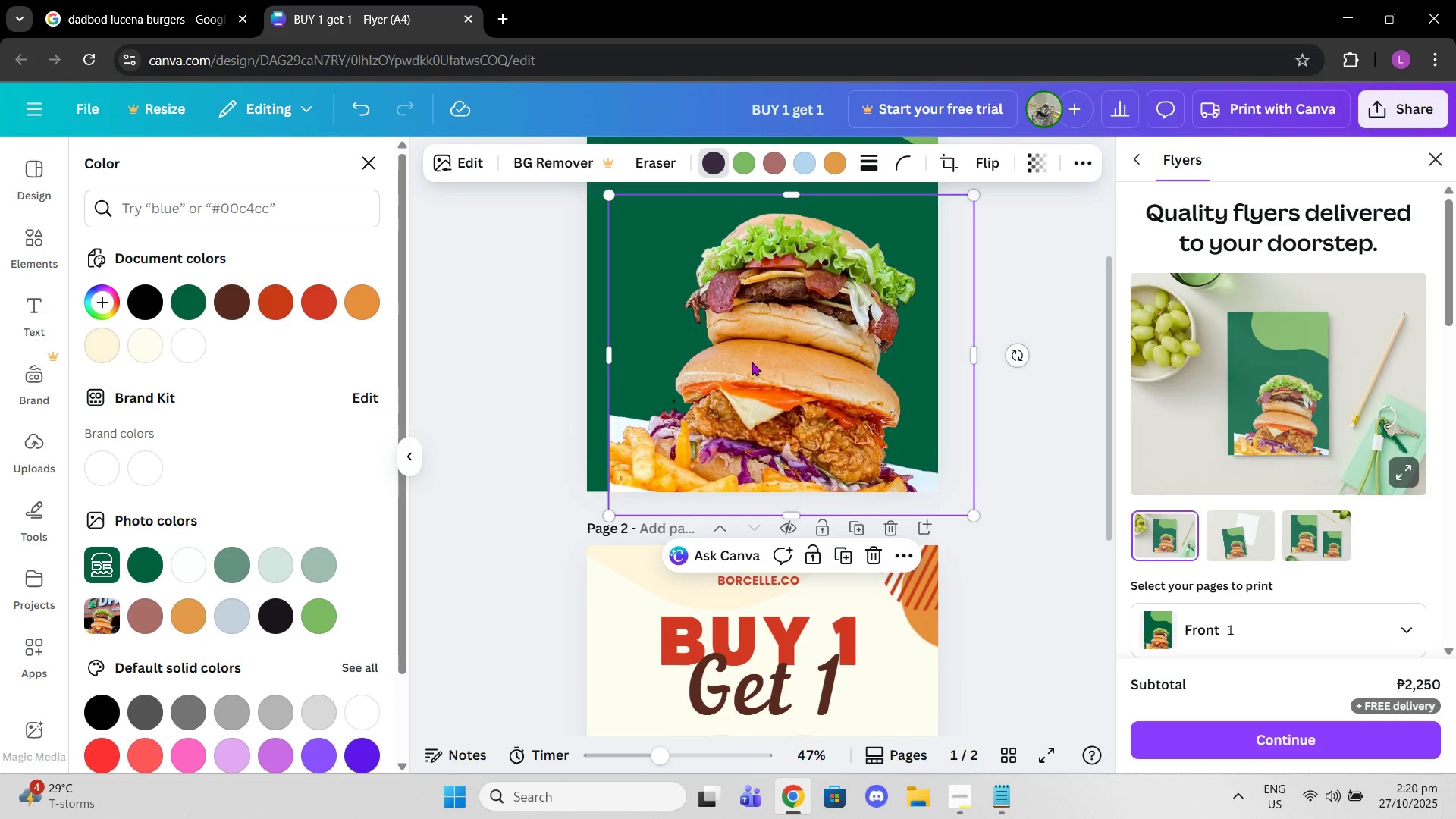 
key(Control+Z)
 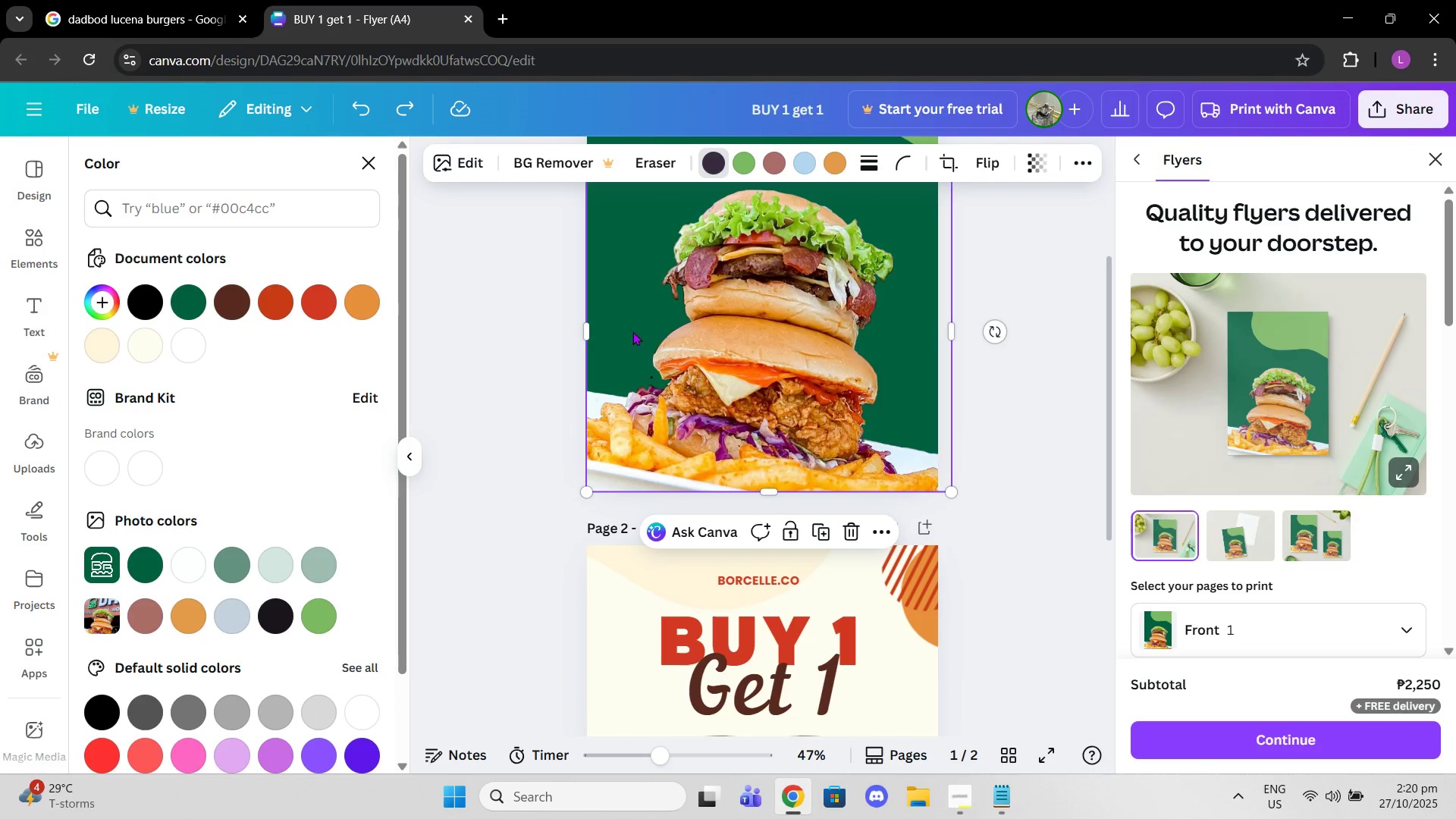 
left_click([620, 330])
 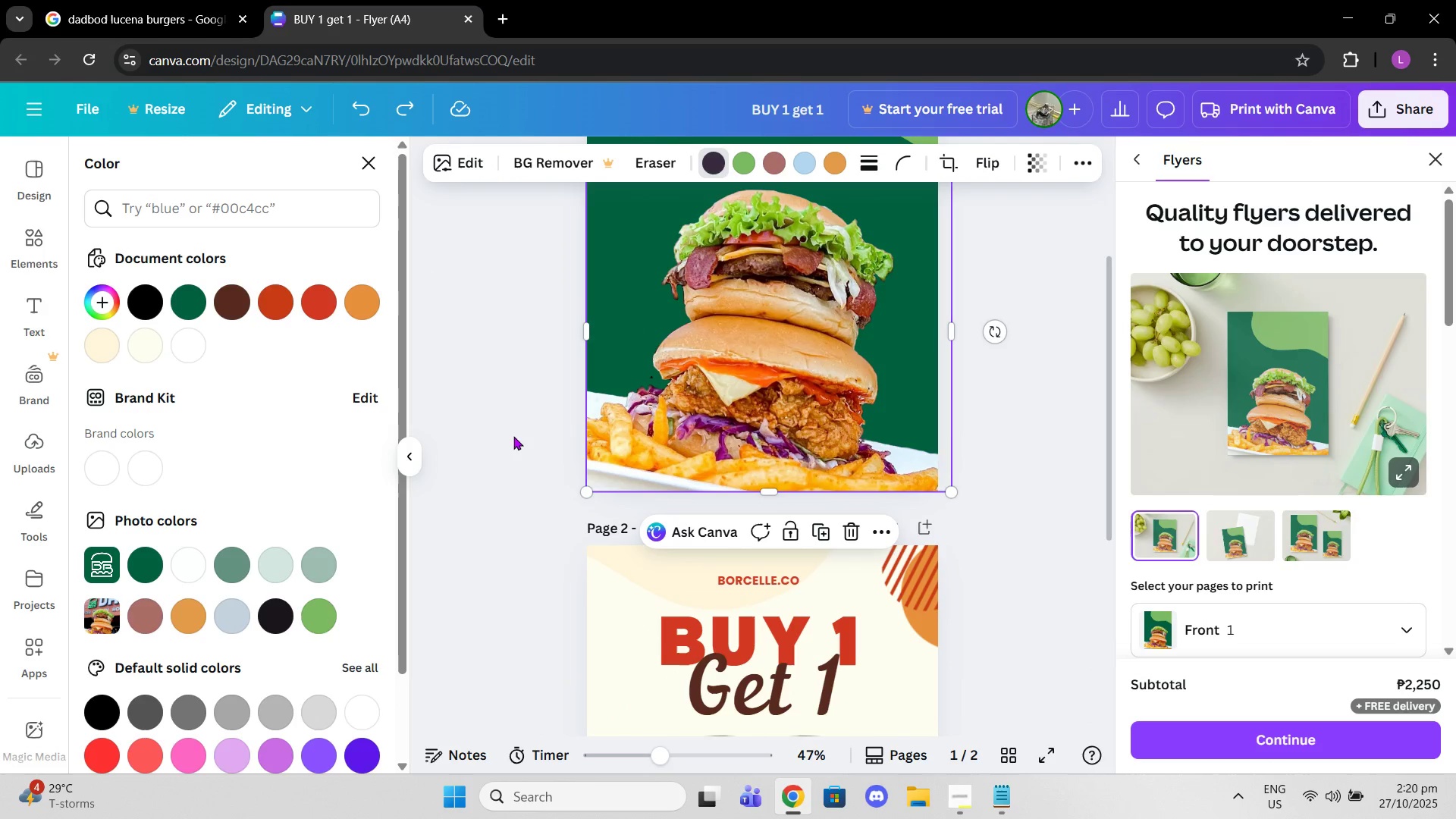 
left_click_drag(start_coordinate=[514, 435], to_coordinate=[512, 439])
 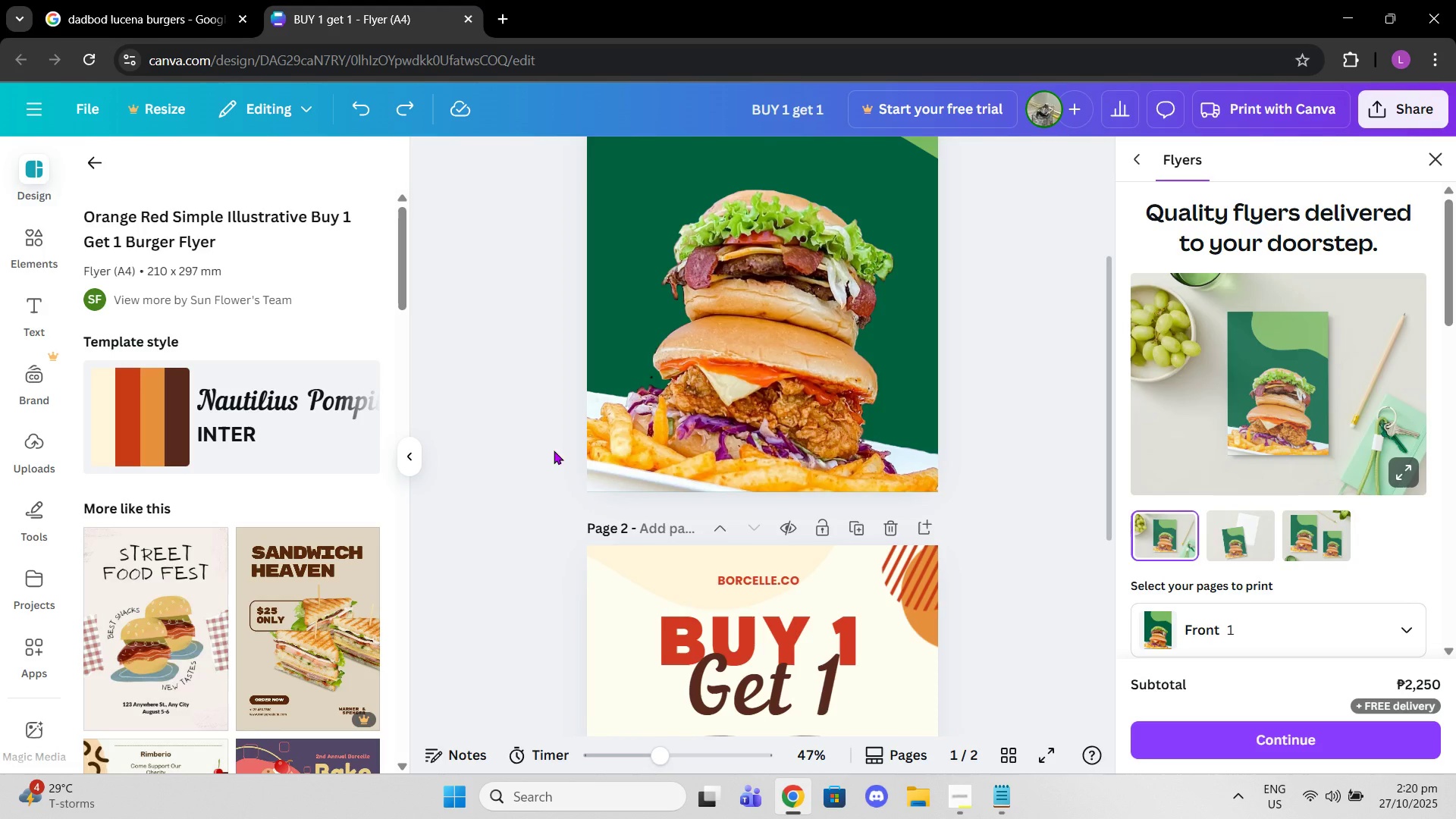 
key(Control+Z)
 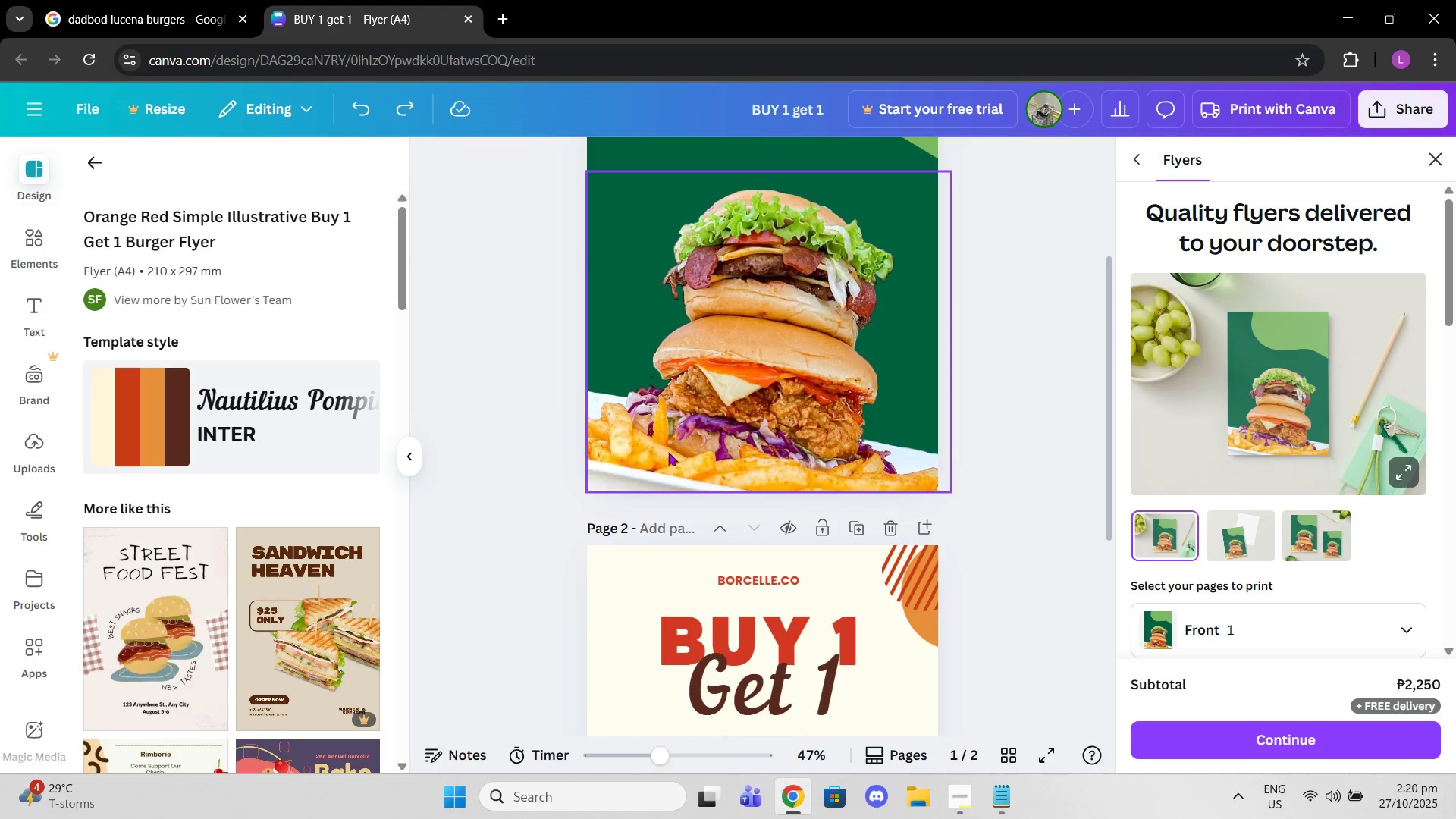 
key(Control+Z)
 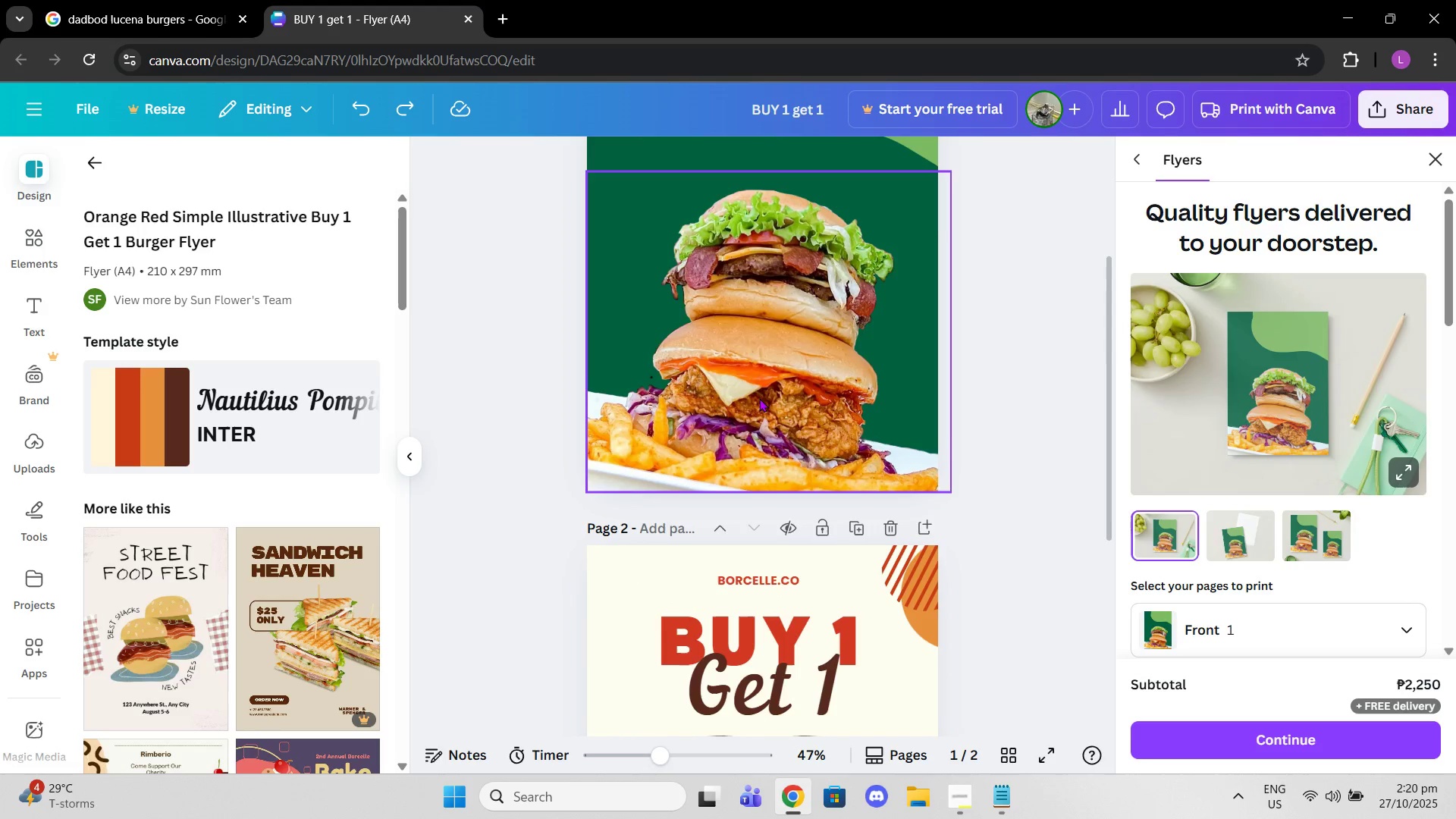 
scroll: coordinate [767, 396], scroll_direction: up, amount: 3.0
 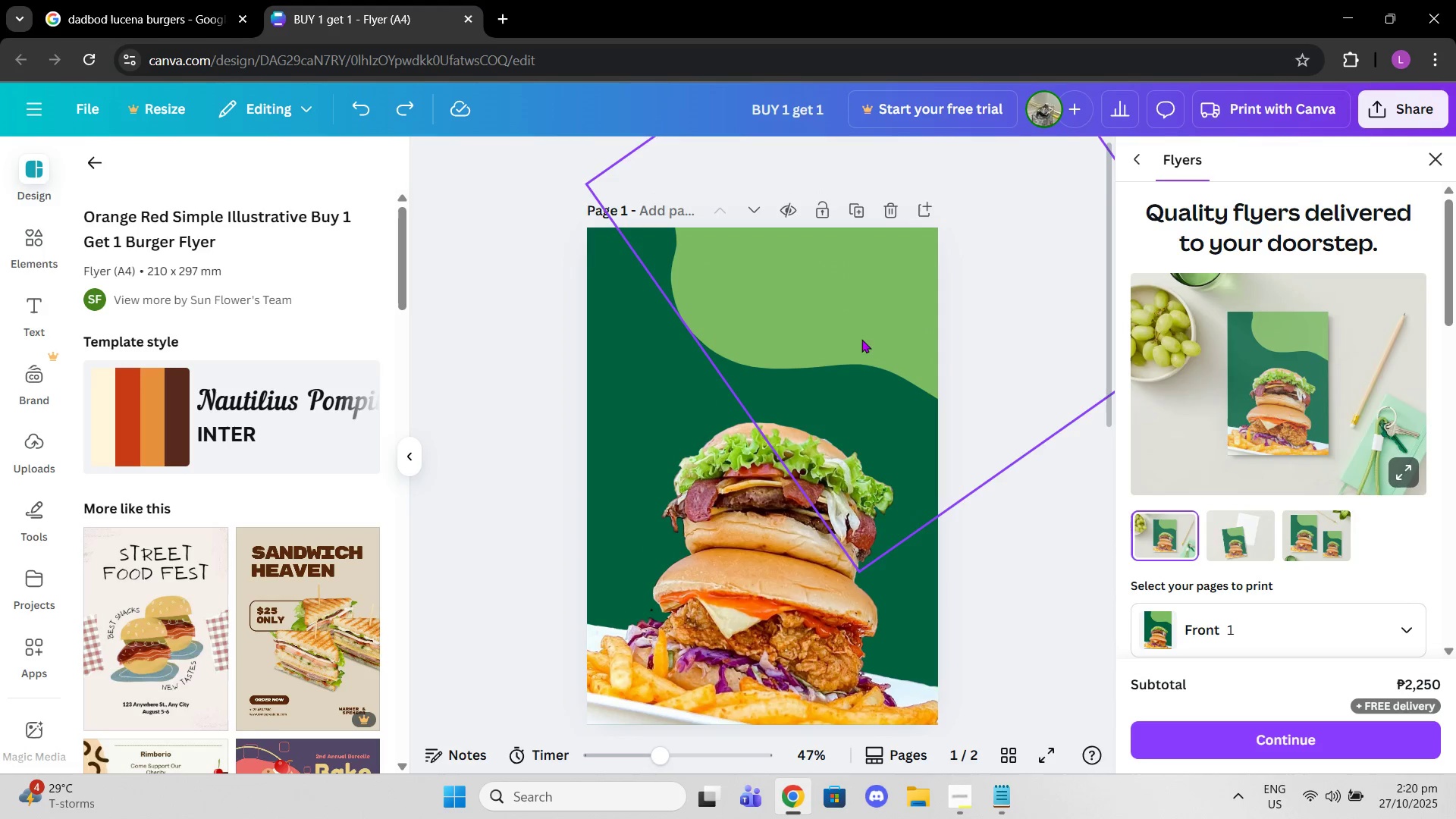 
left_click_drag(start_coordinate=[855, 331], to_coordinate=[890, 322])
 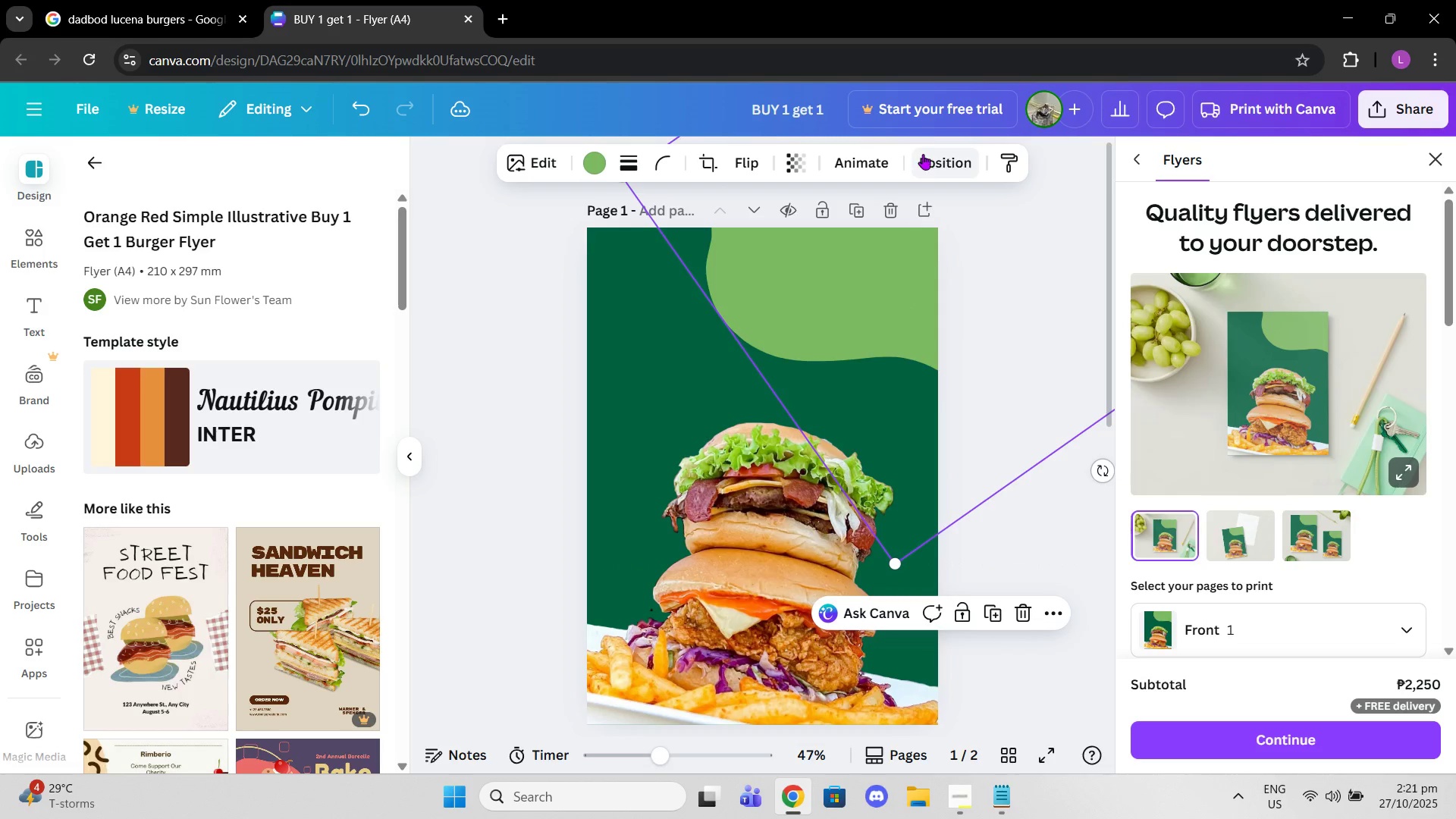 
left_click([923, 154])
 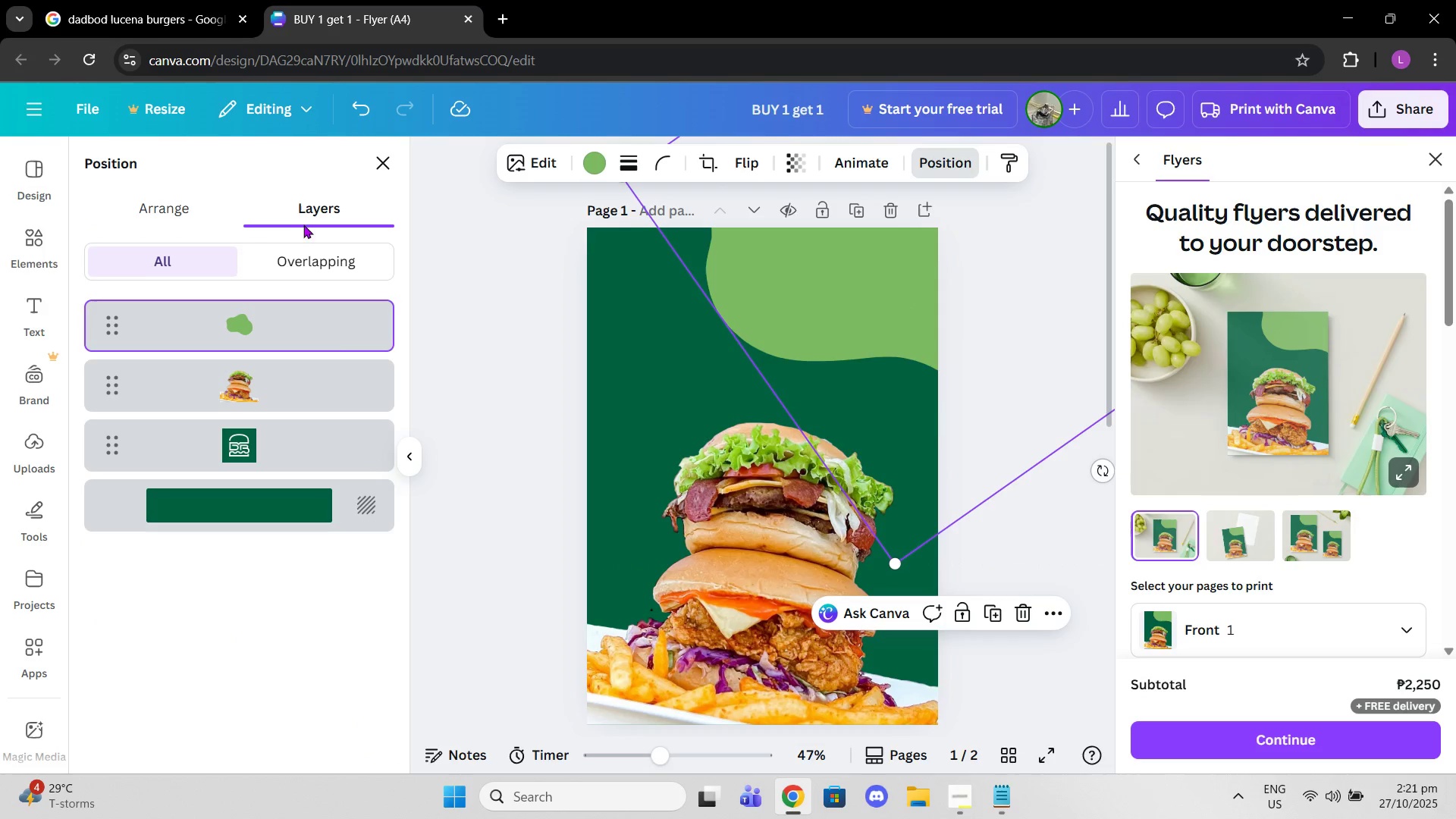 
left_click_drag(start_coordinate=[255, 343], to_coordinate=[271, 495])
 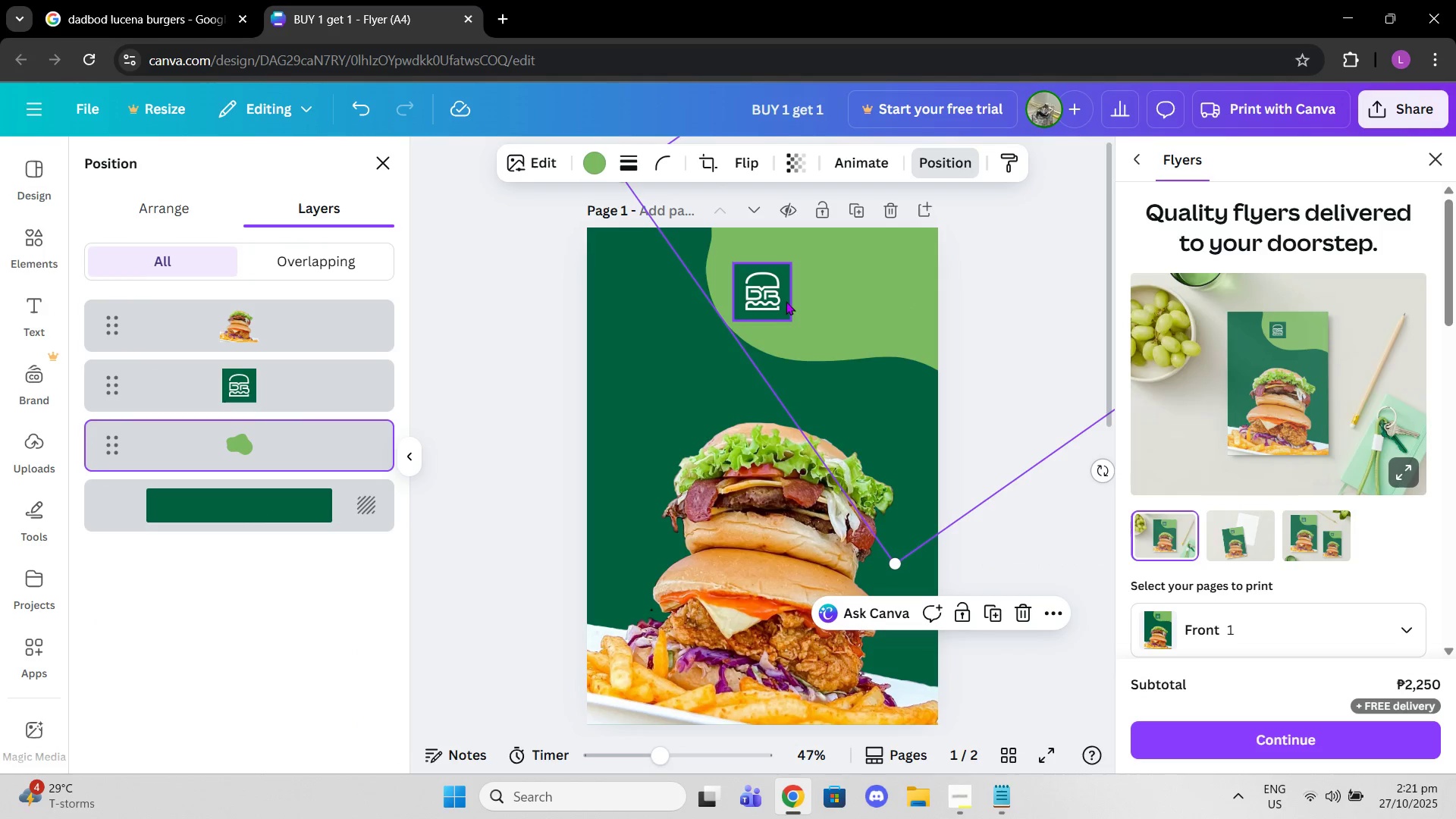 
left_click_drag(start_coordinate=[782, 301], to_coordinate=[648, 280])
 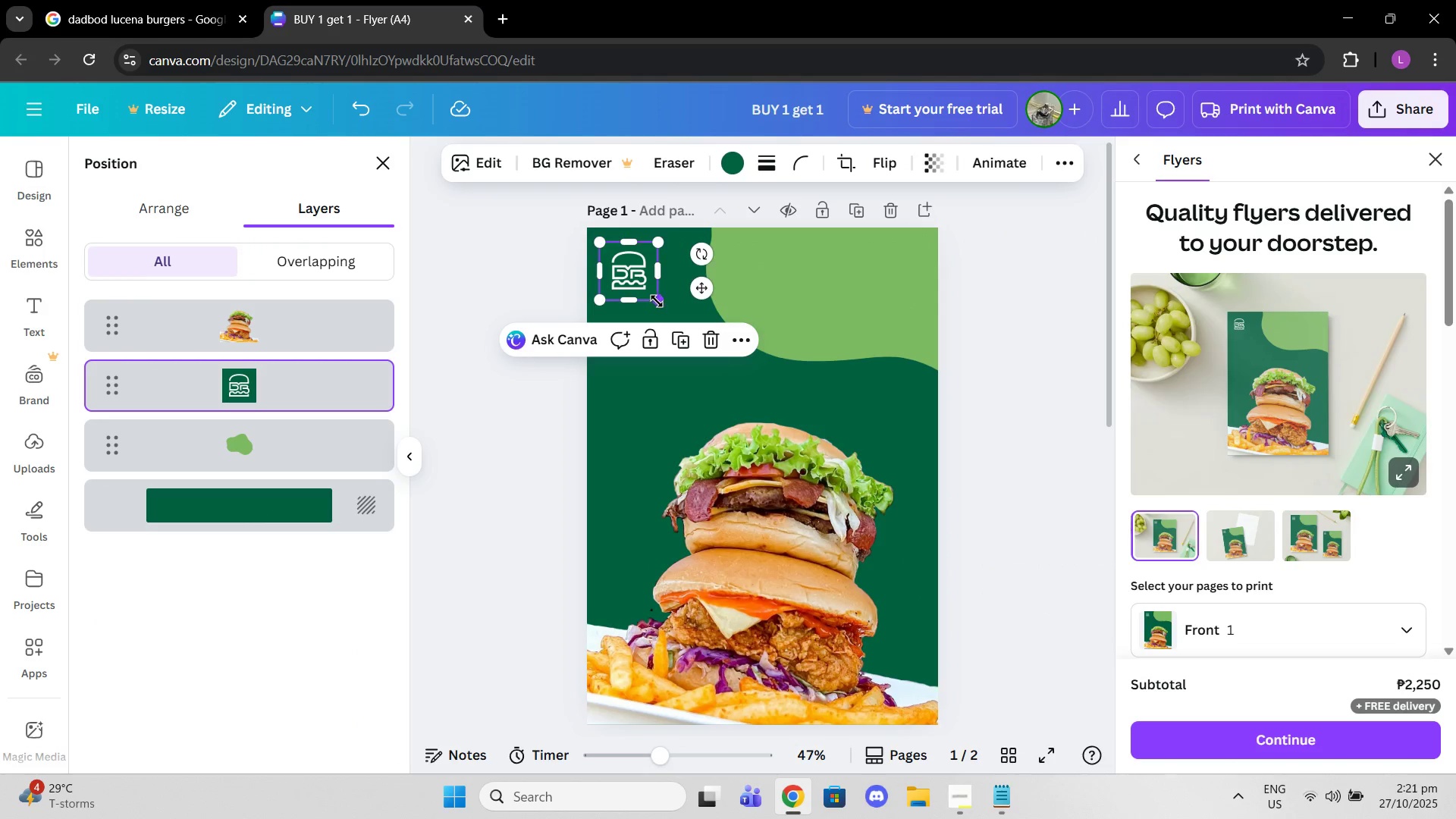 
left_click_drag(start_coordinate=[657, 301], to_coordinate=[646, 297])
 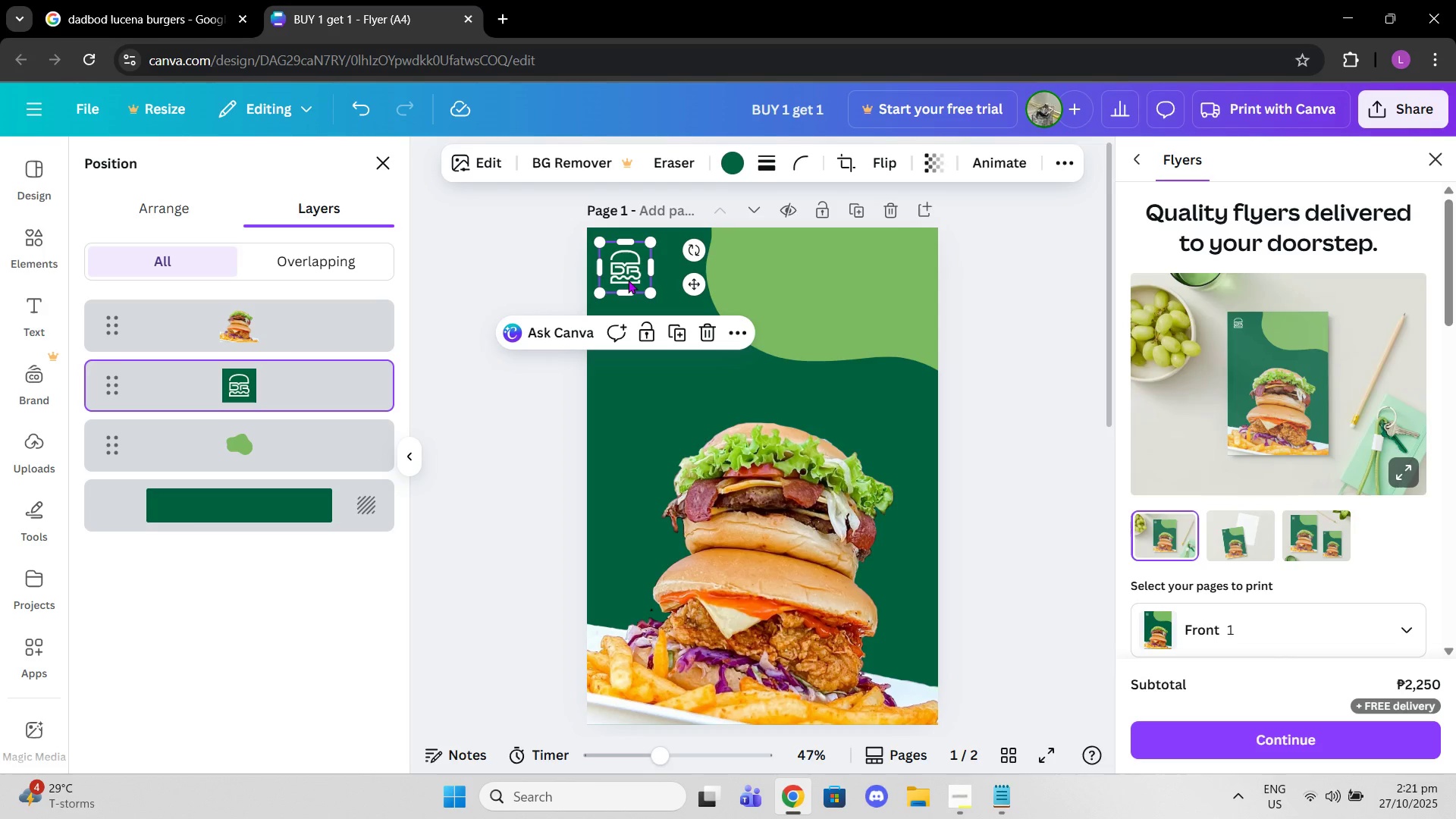 
left_click_drag(start_coordinate=[628, 280], to_coordinate=[626, 285])
 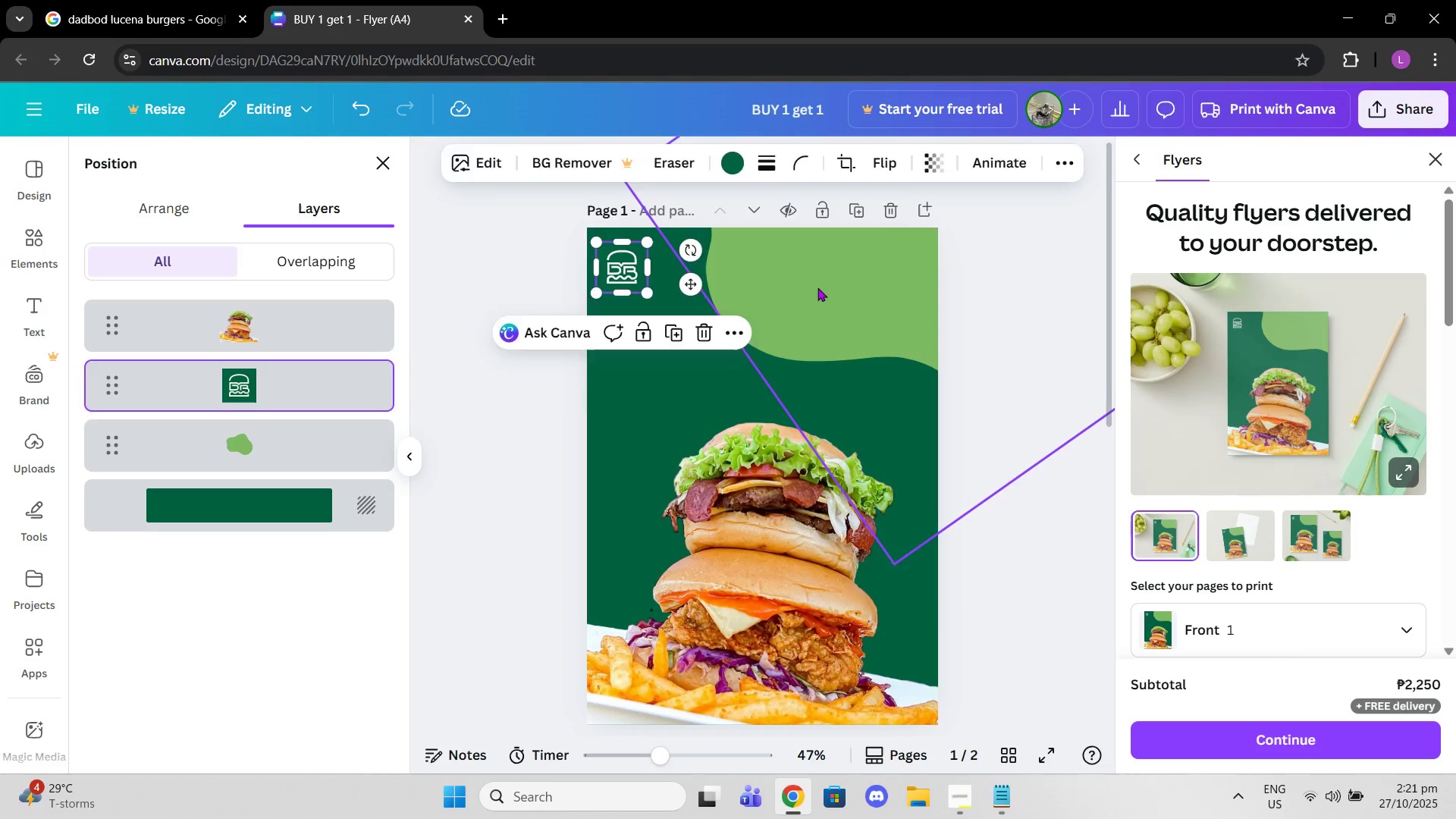 
left_click([817, 287])
 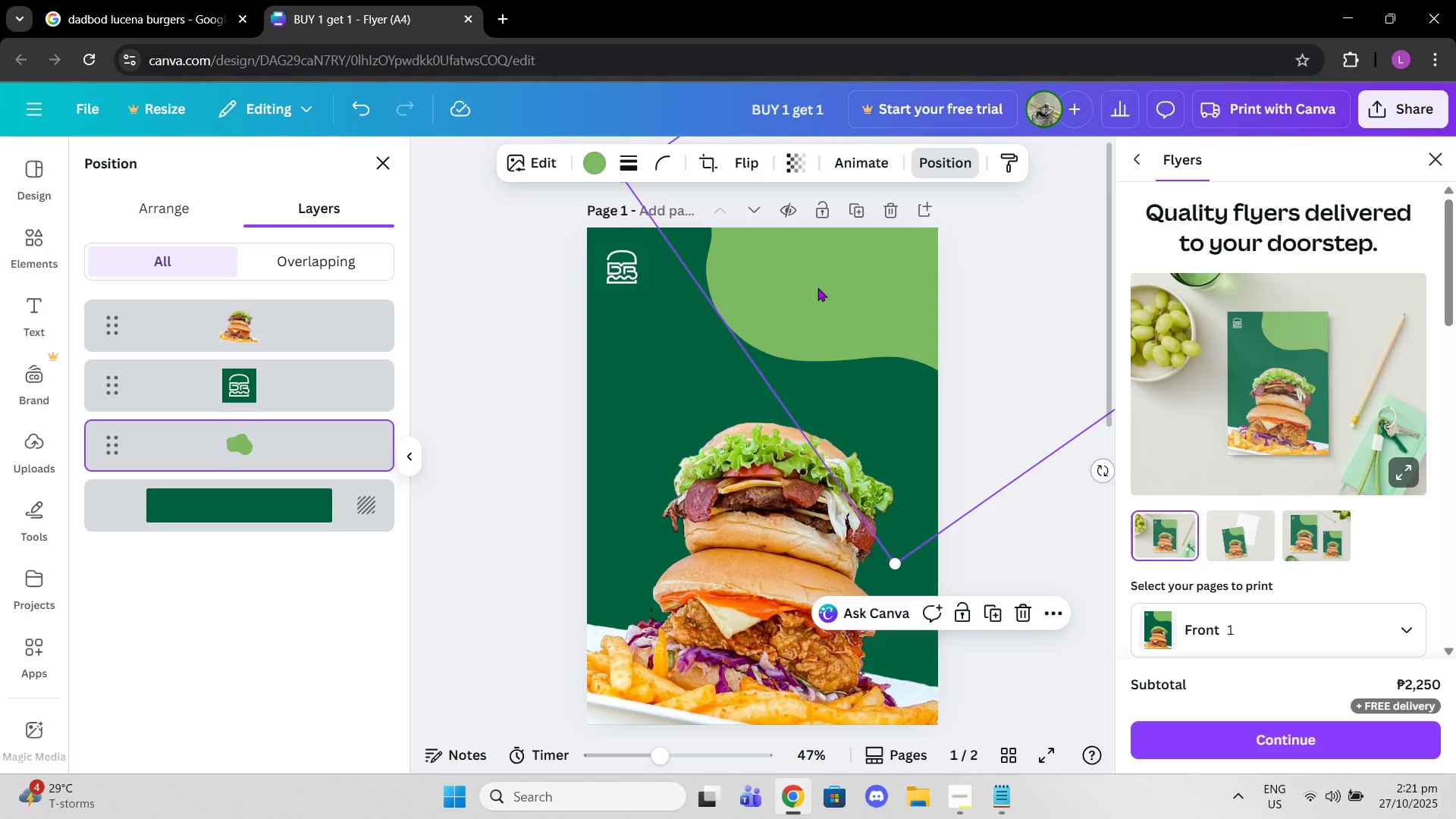 
left_click_drag(start_coordinate=[817, 287], to_coordinate=[799, 276])
 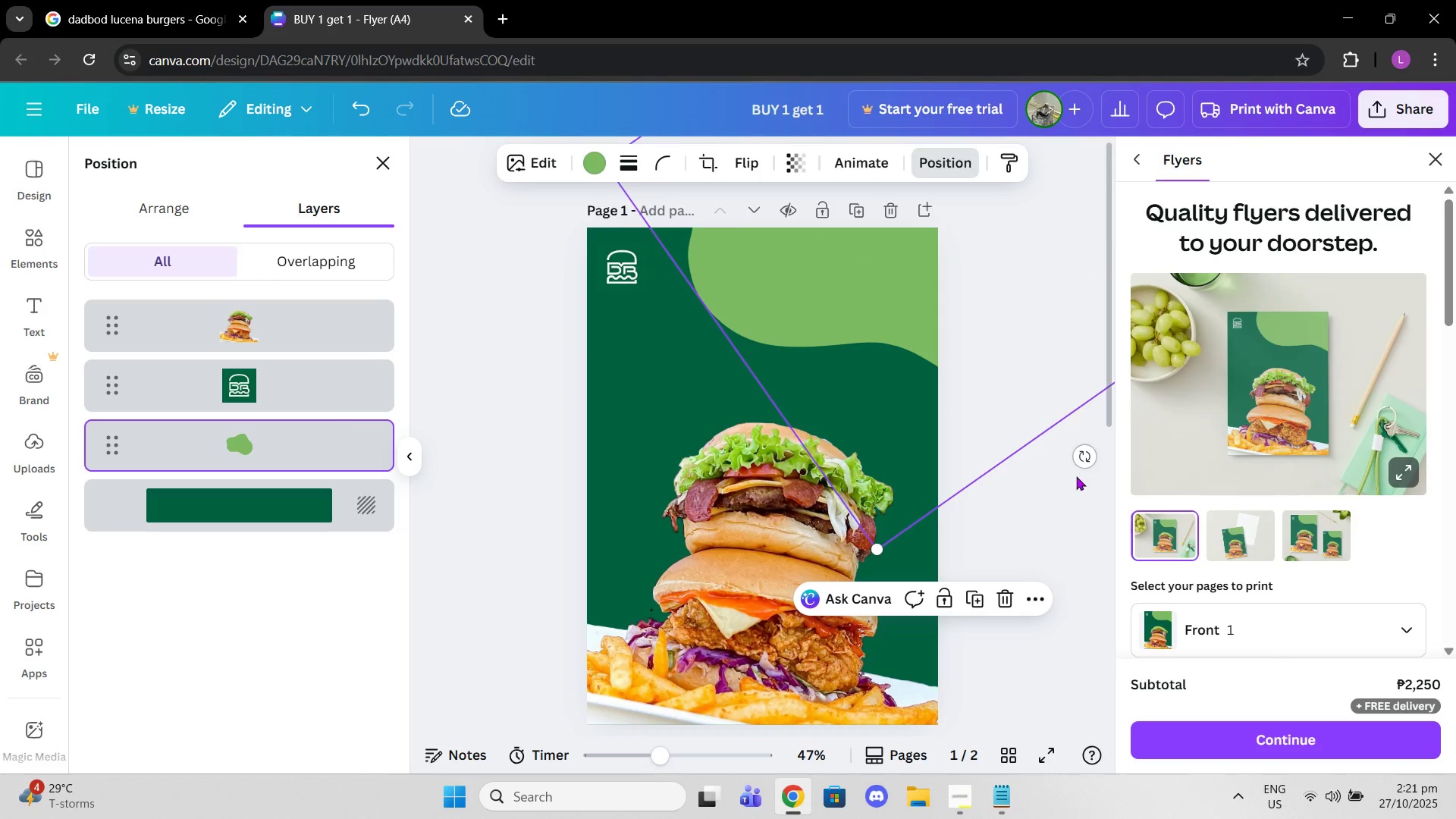 
left_click([1076, 476])
 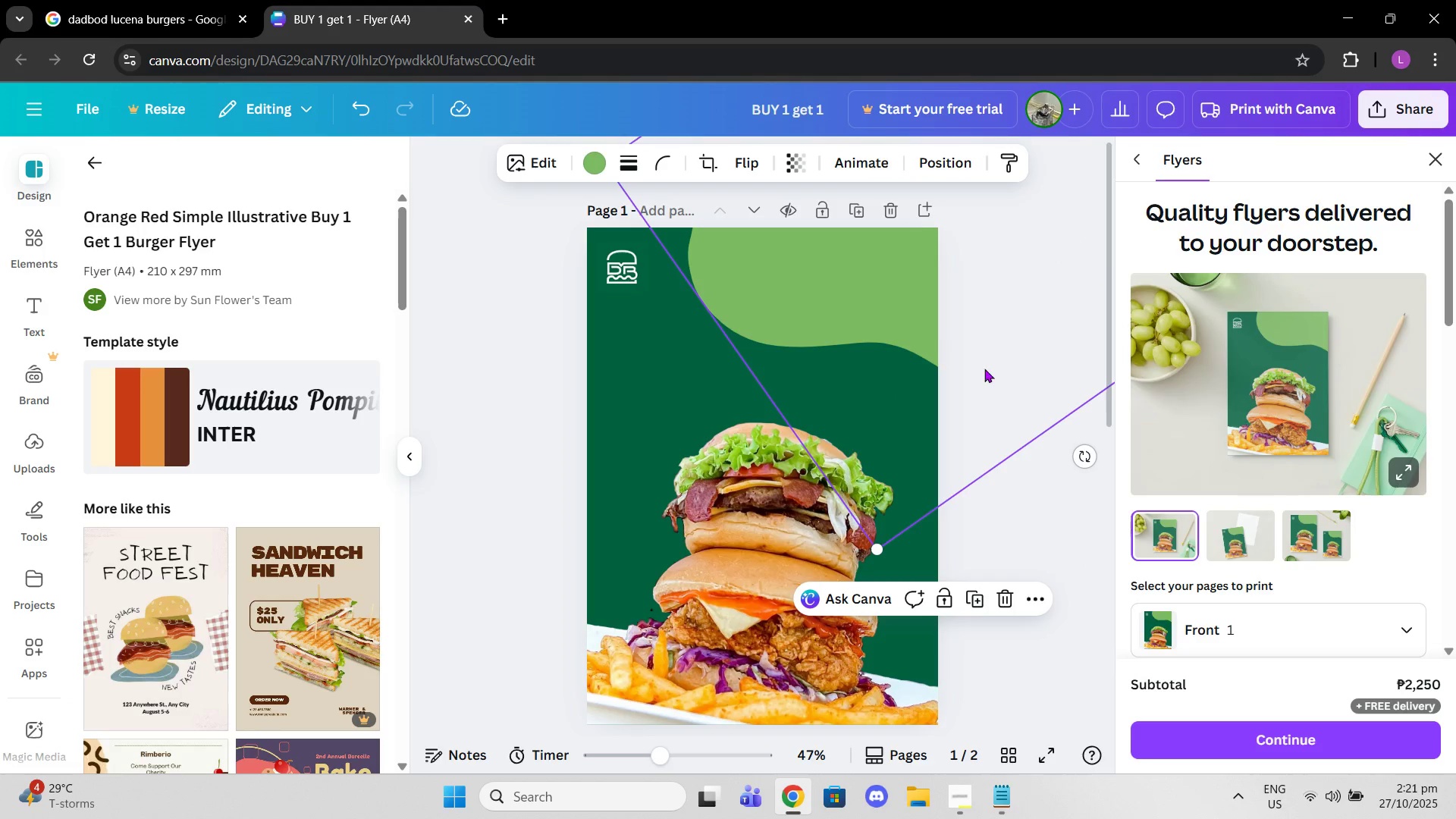 
left_click_drag(start_coordinate=[935, 327], to_coordinate=[968, 347])
 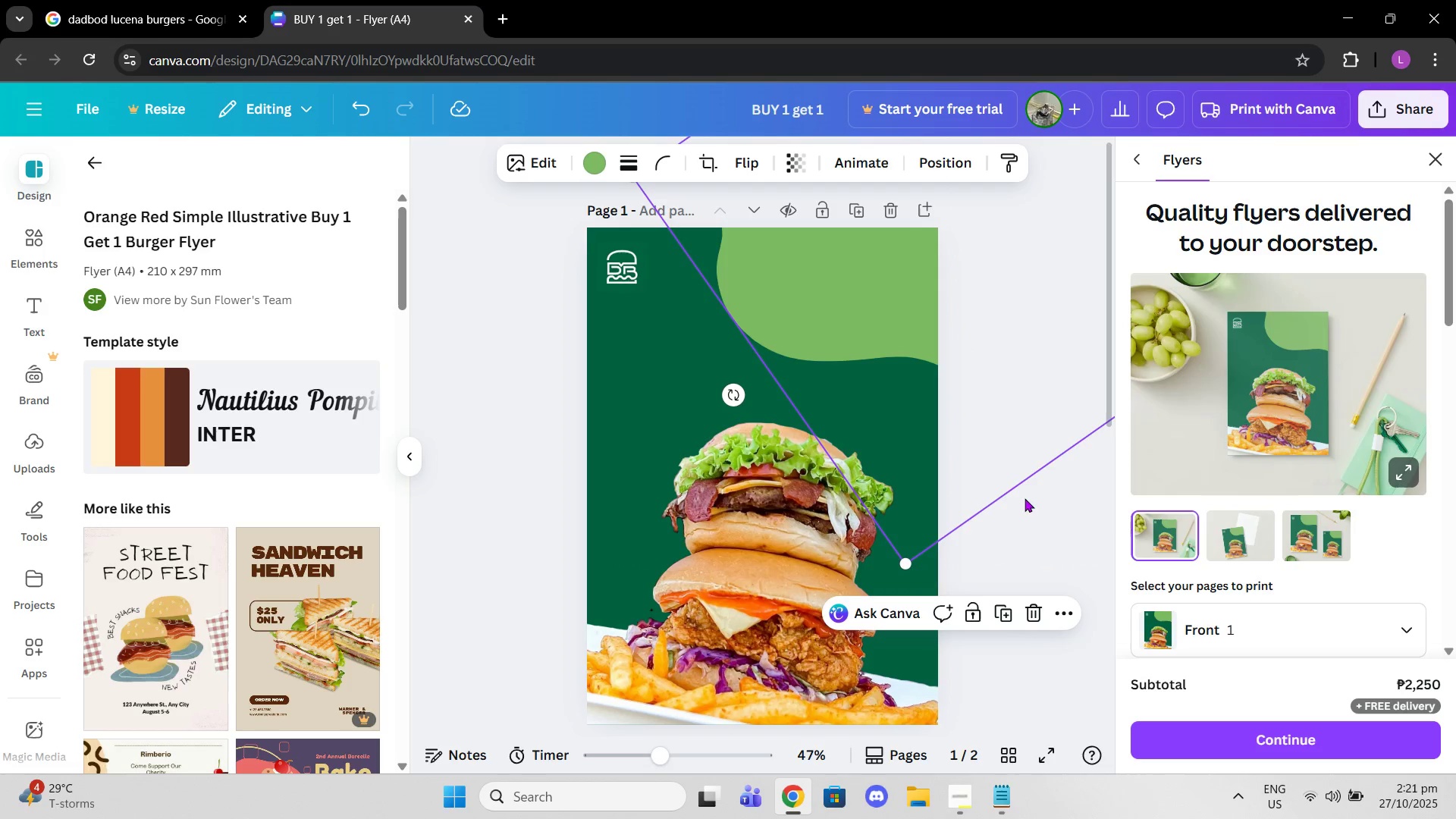 
left_click_drag(start_coordinate=[1028, 503], to_coordinate=[1028, 507])
 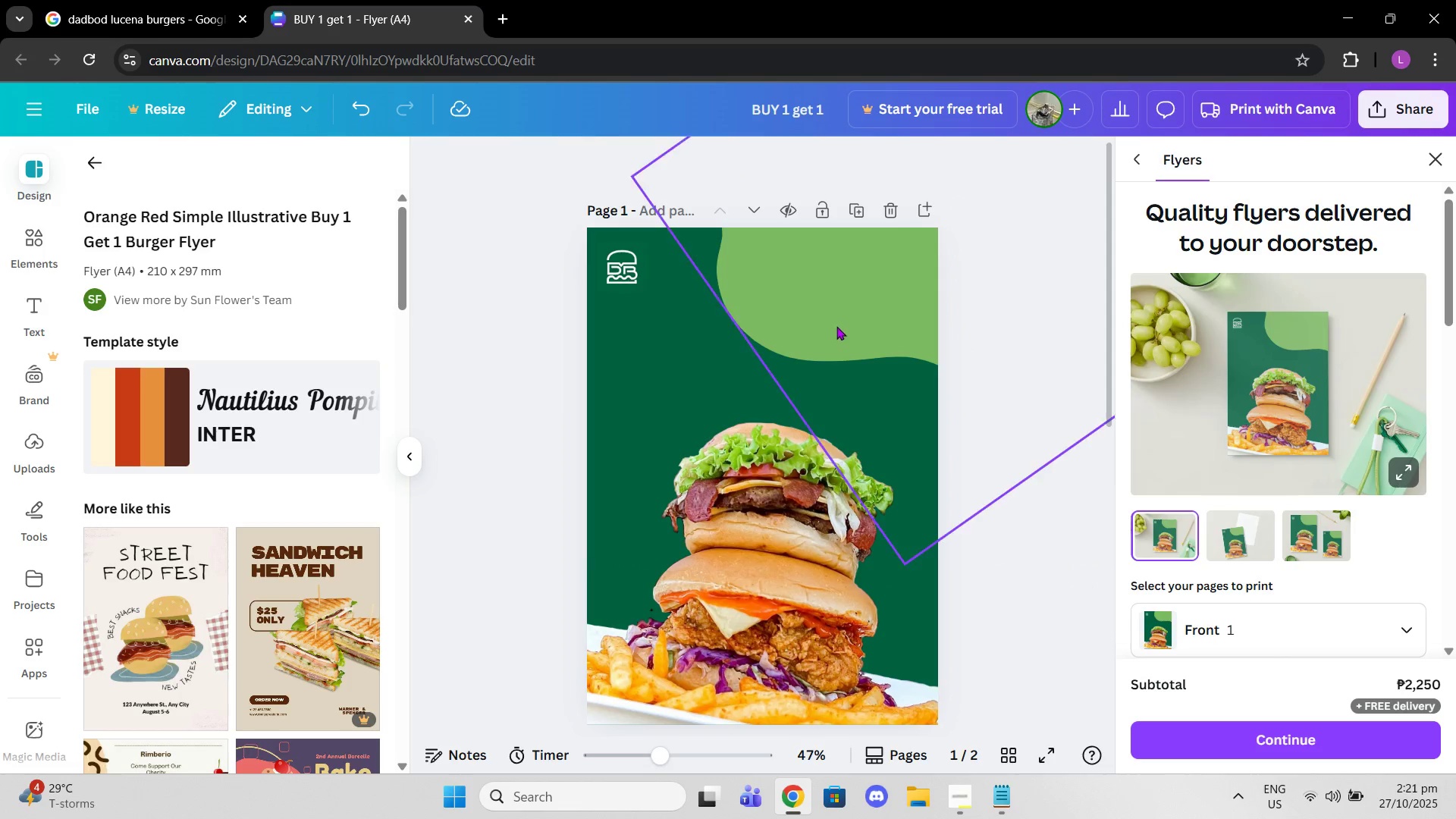 
double_click([836, 326])
 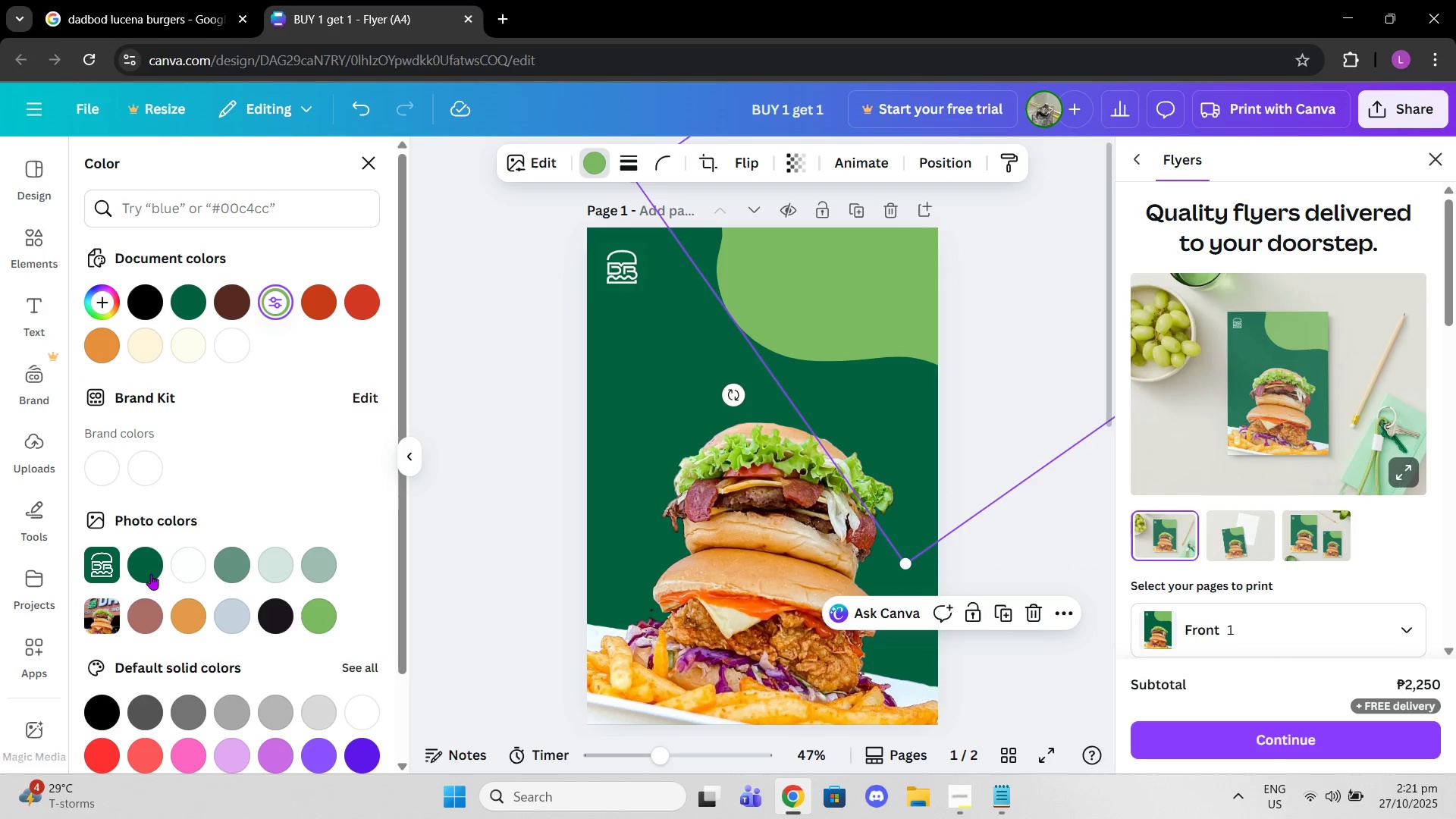 
left_click([202, 225])
 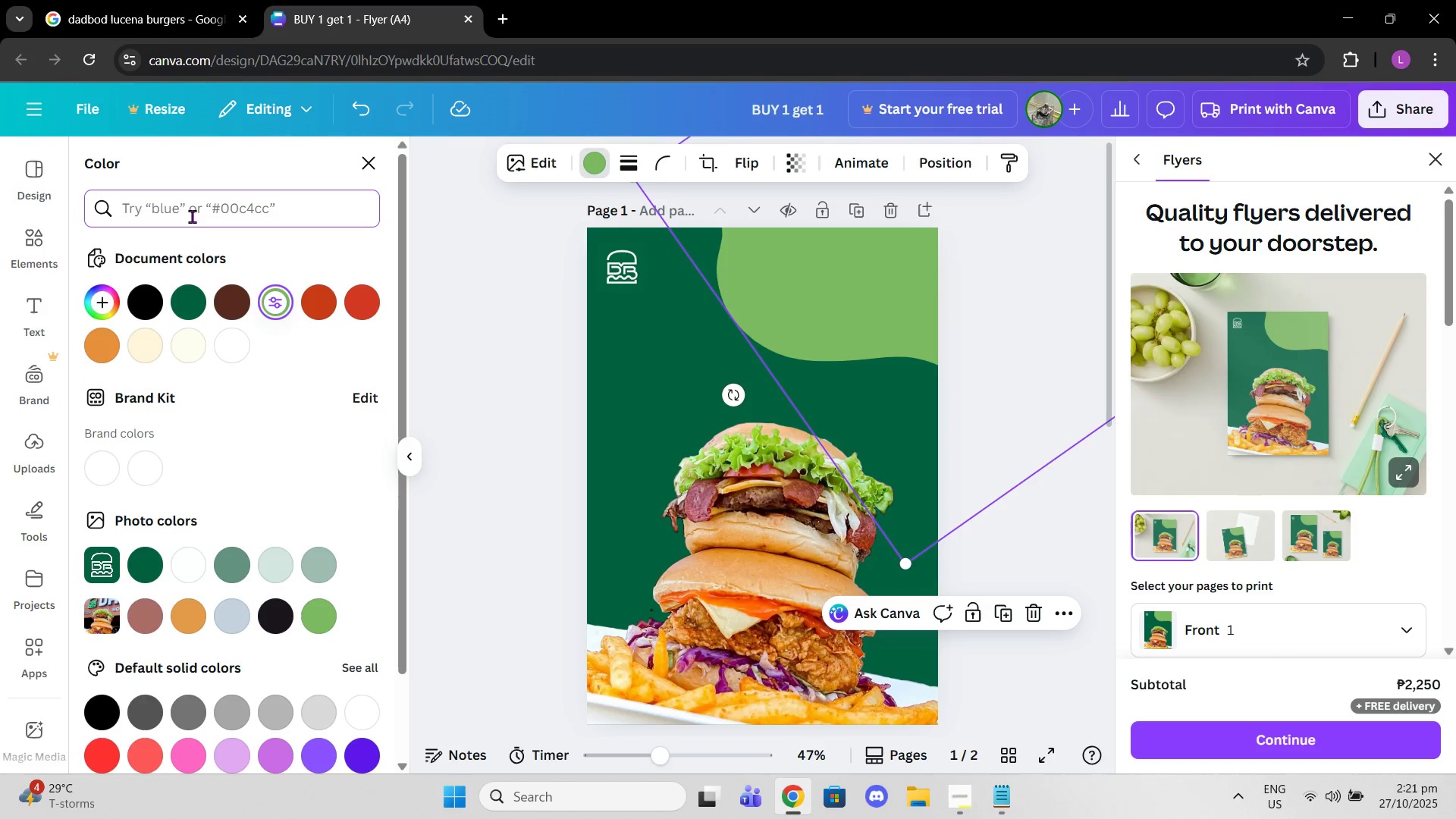 
wait(8.5)
 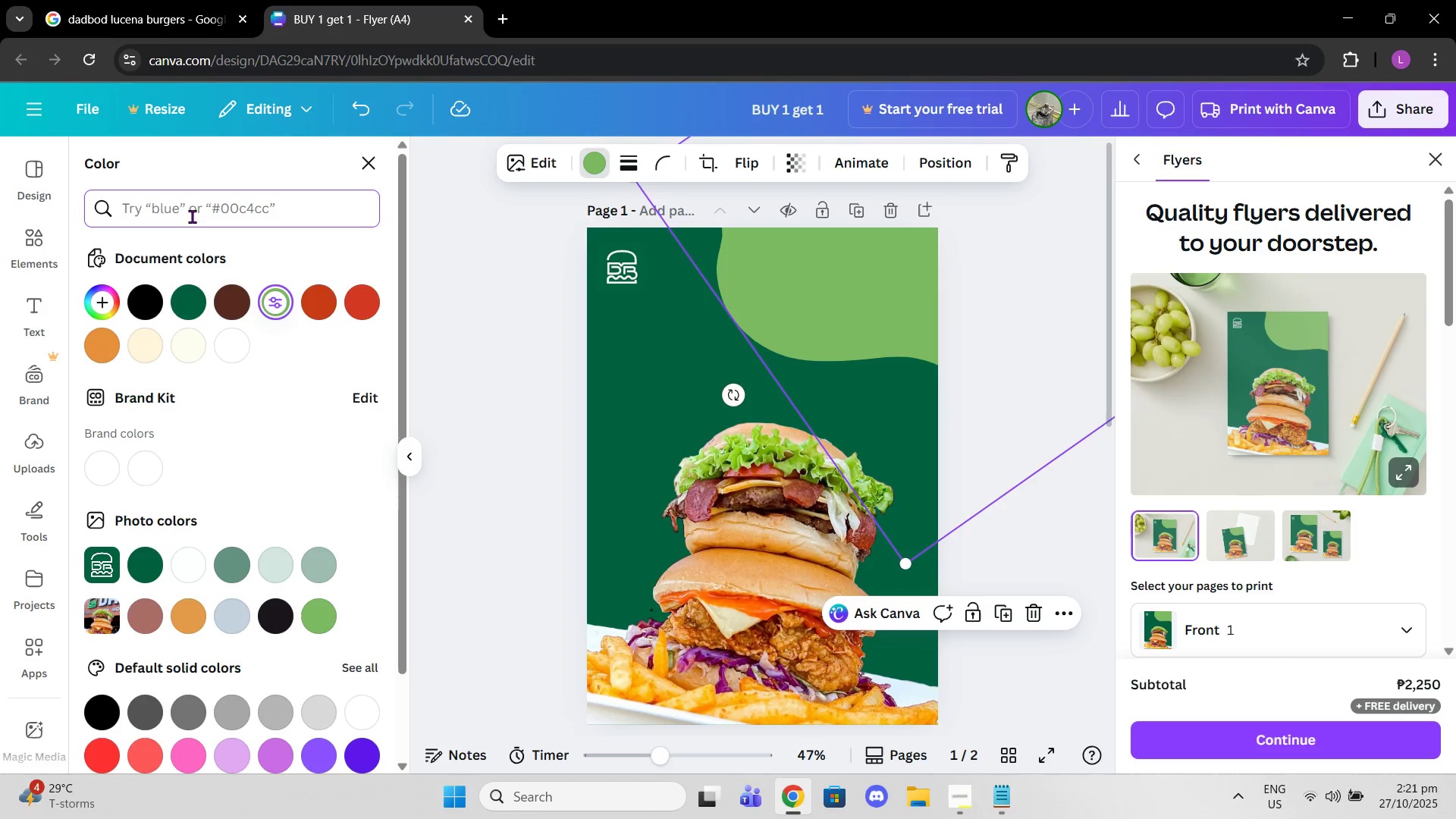 
type(green)
 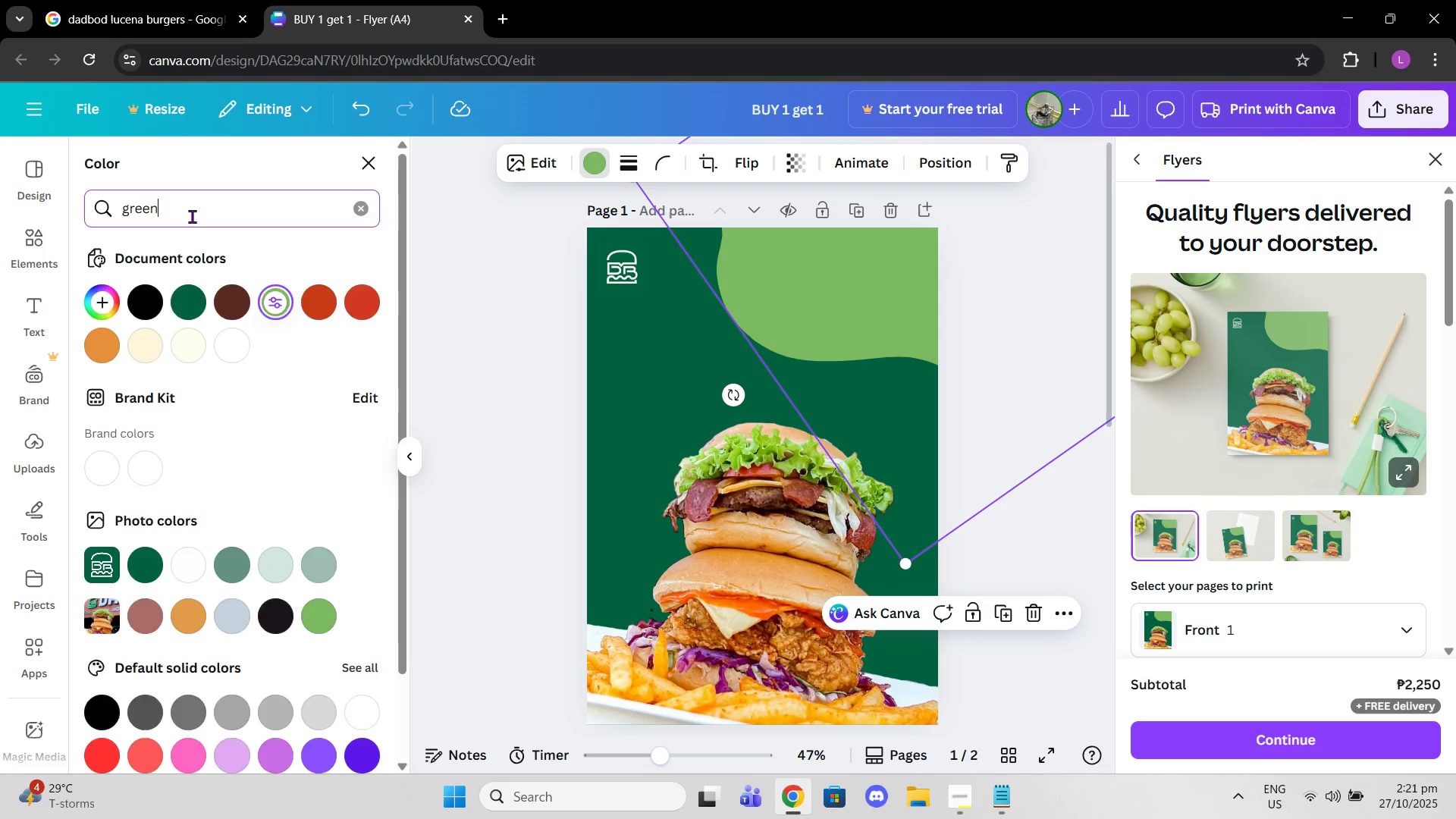 
key(Enter)
 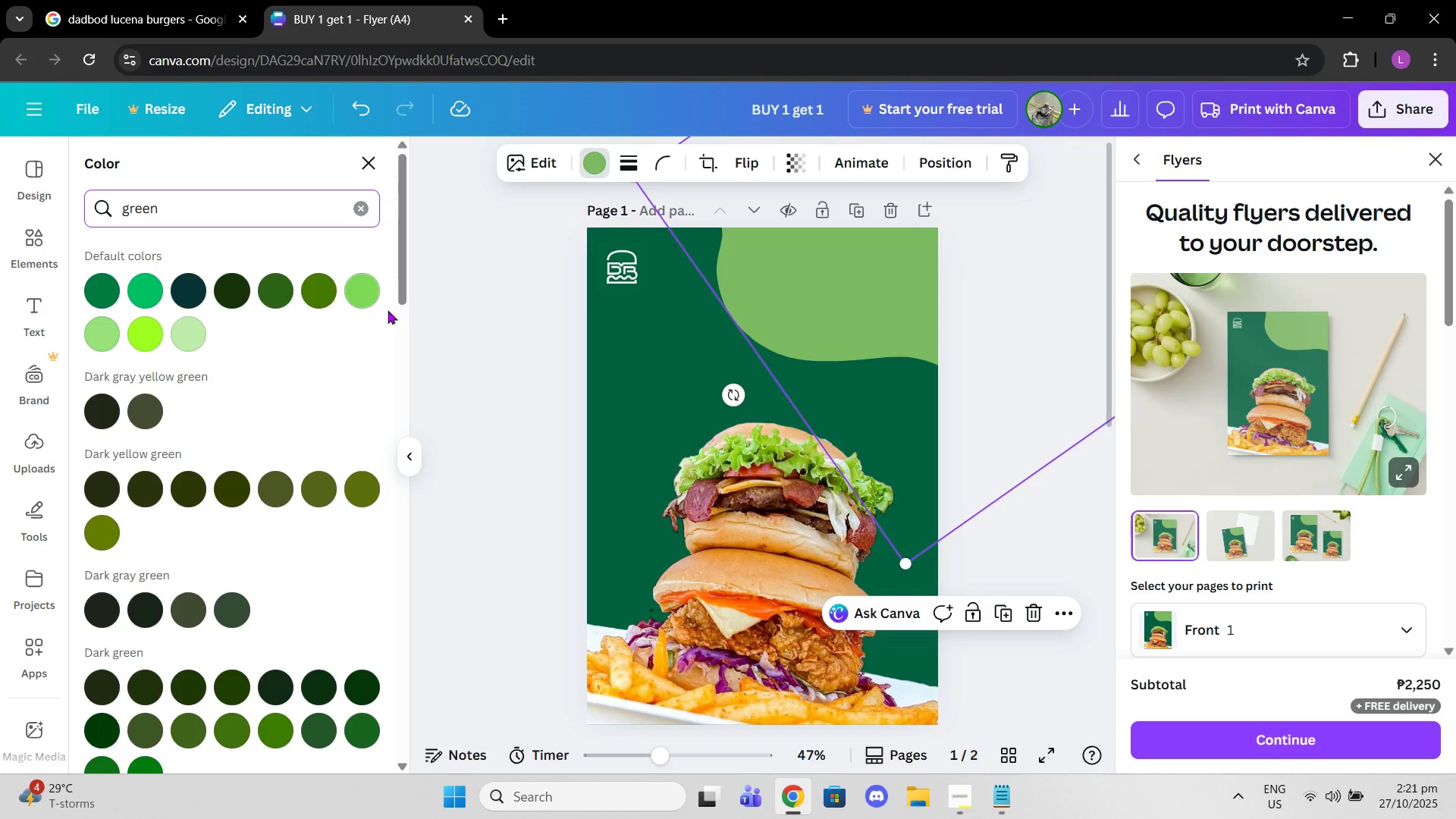 
left_click([371, 301])
 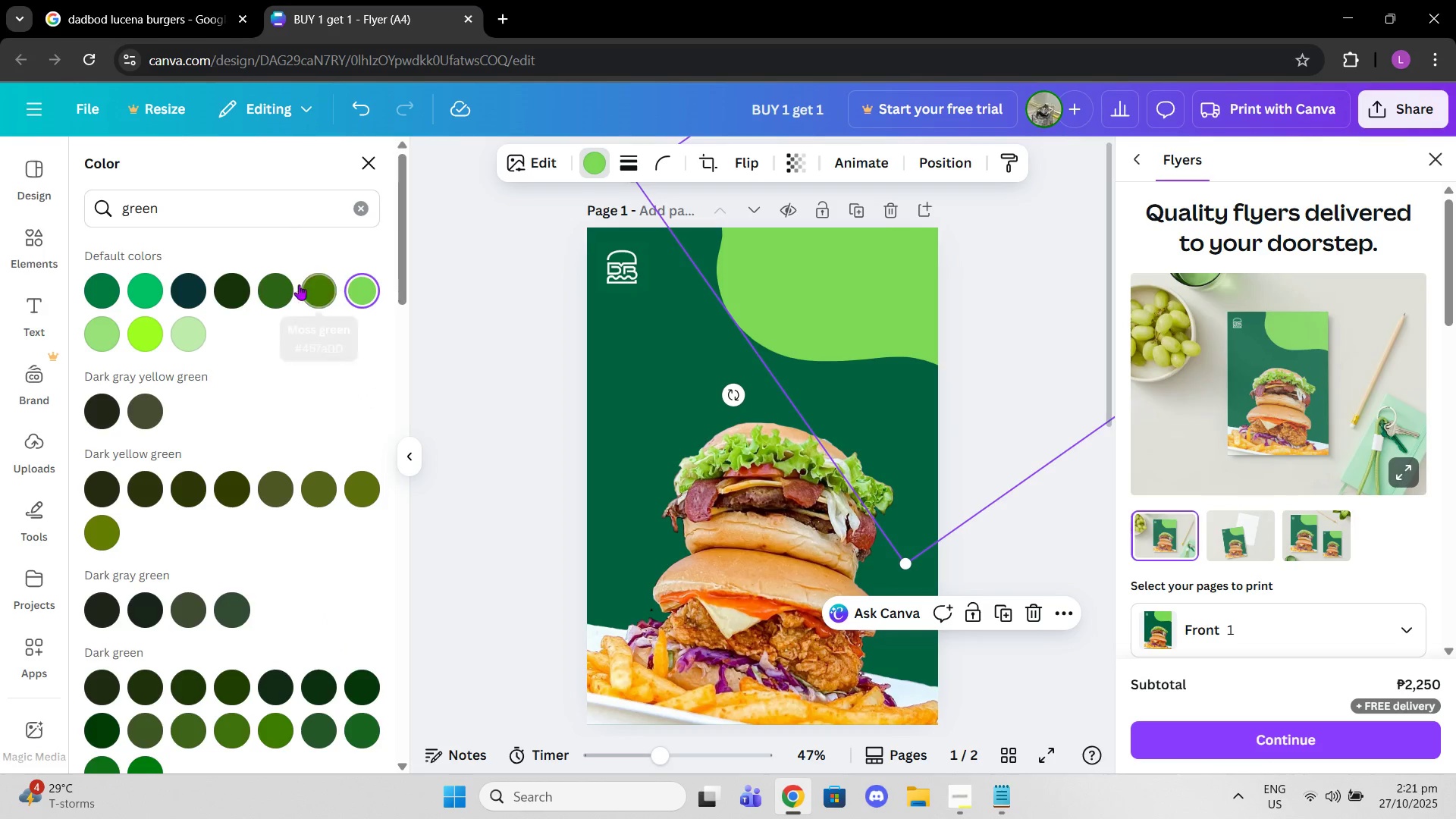 
left_click([261, 290])
 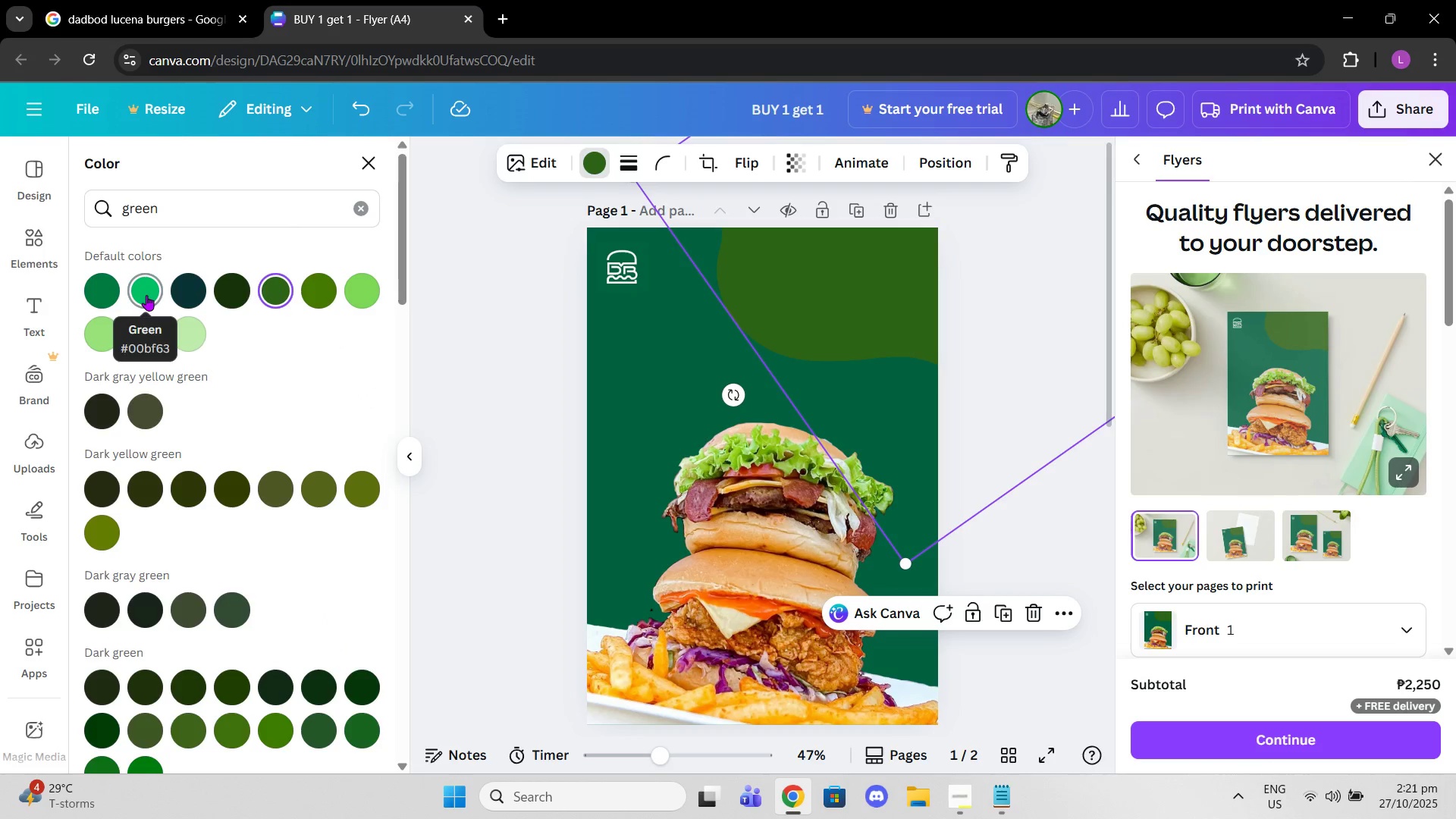 
double_click([191, 287])
 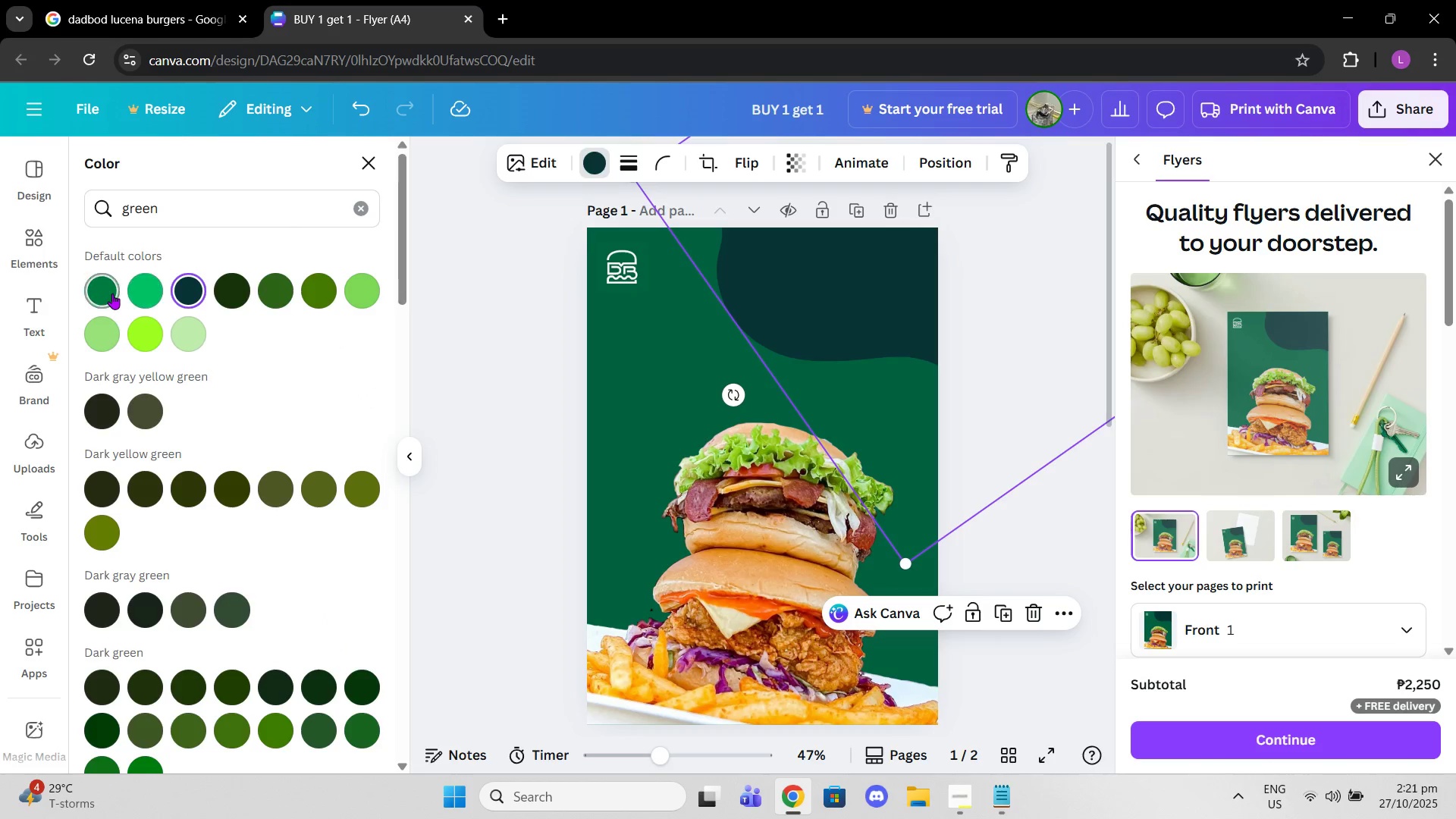 
left_click([112, 293])
 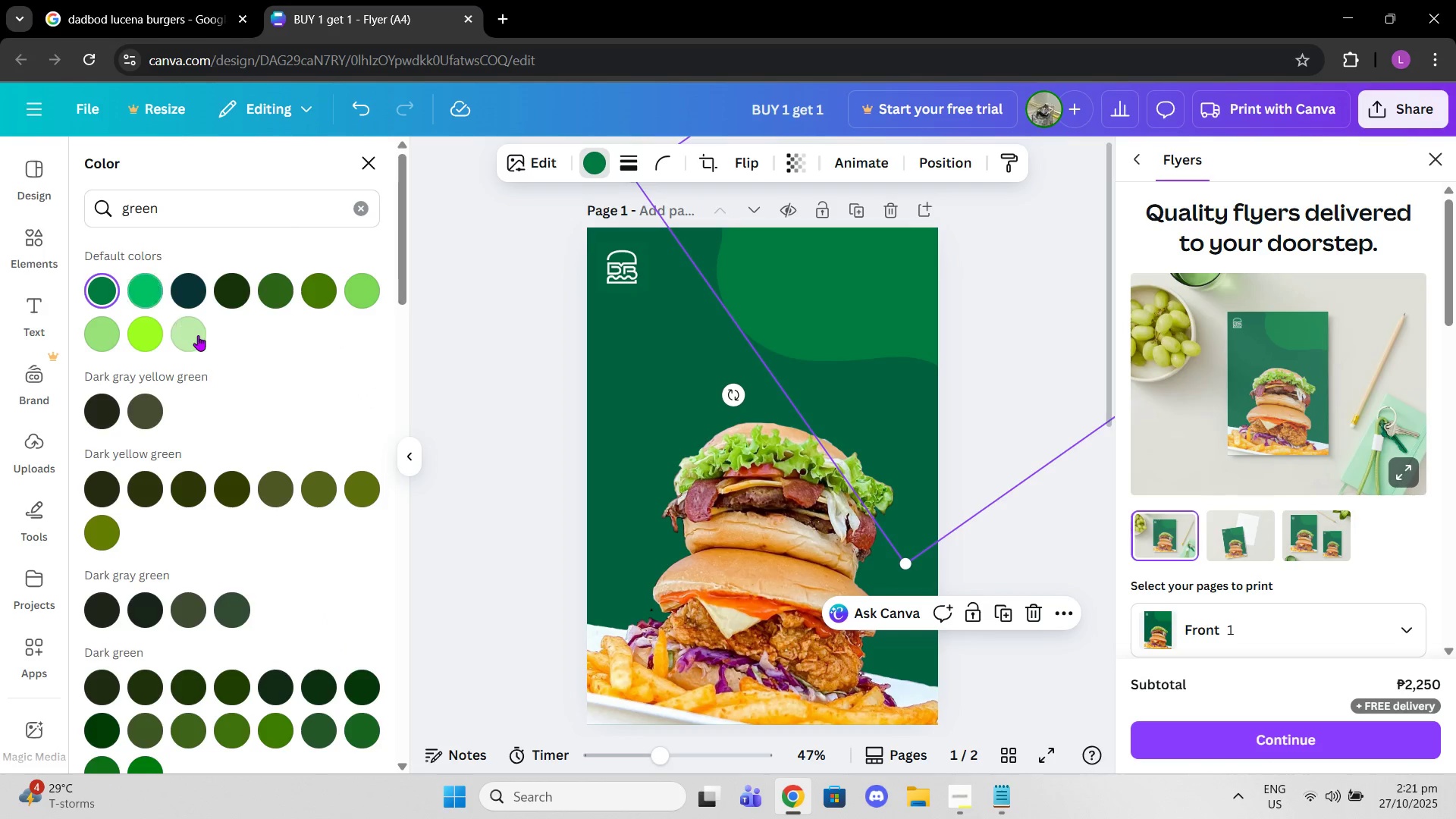 
left_click([199, 336])
 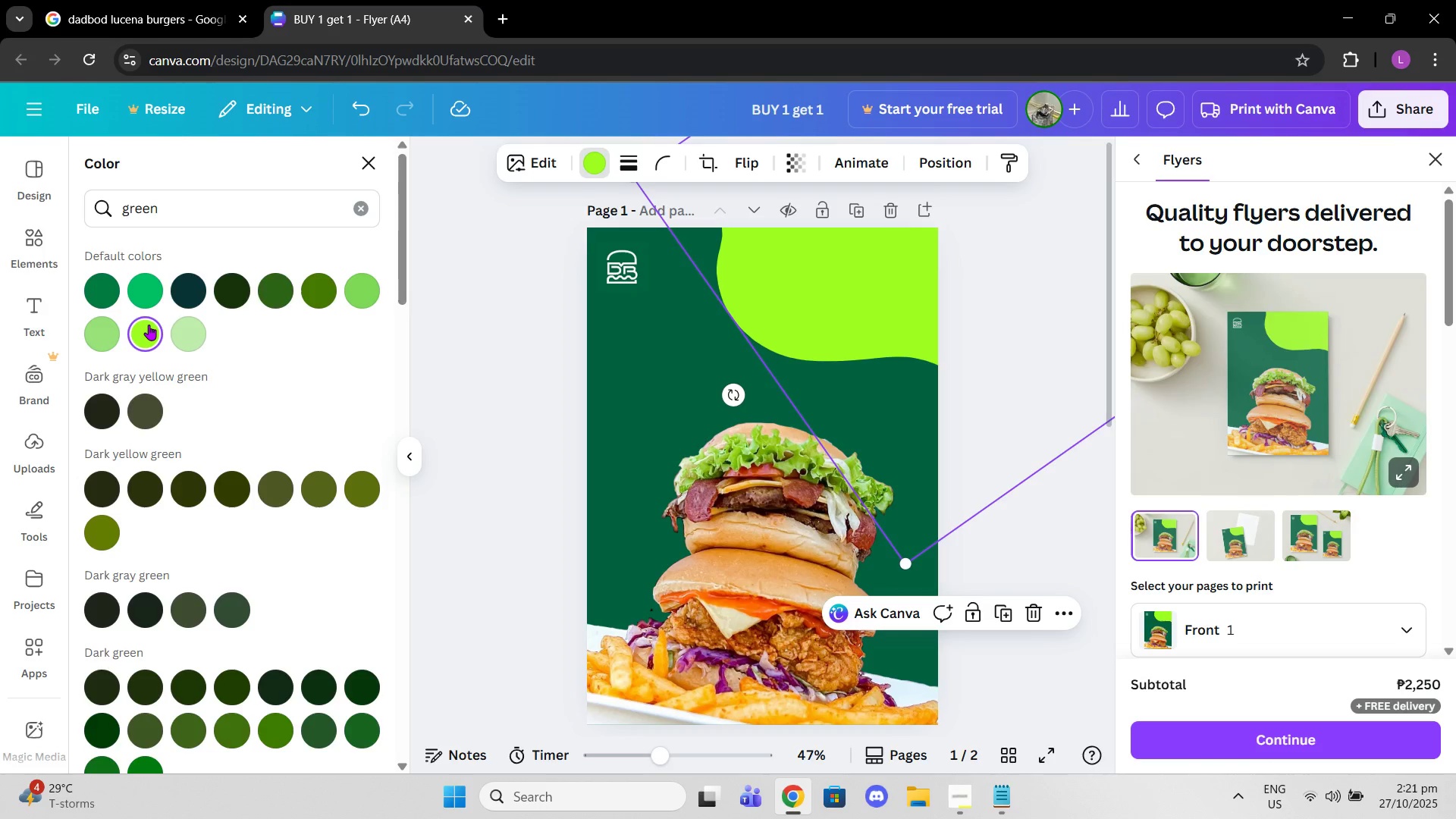 
left_click([99, 330])
 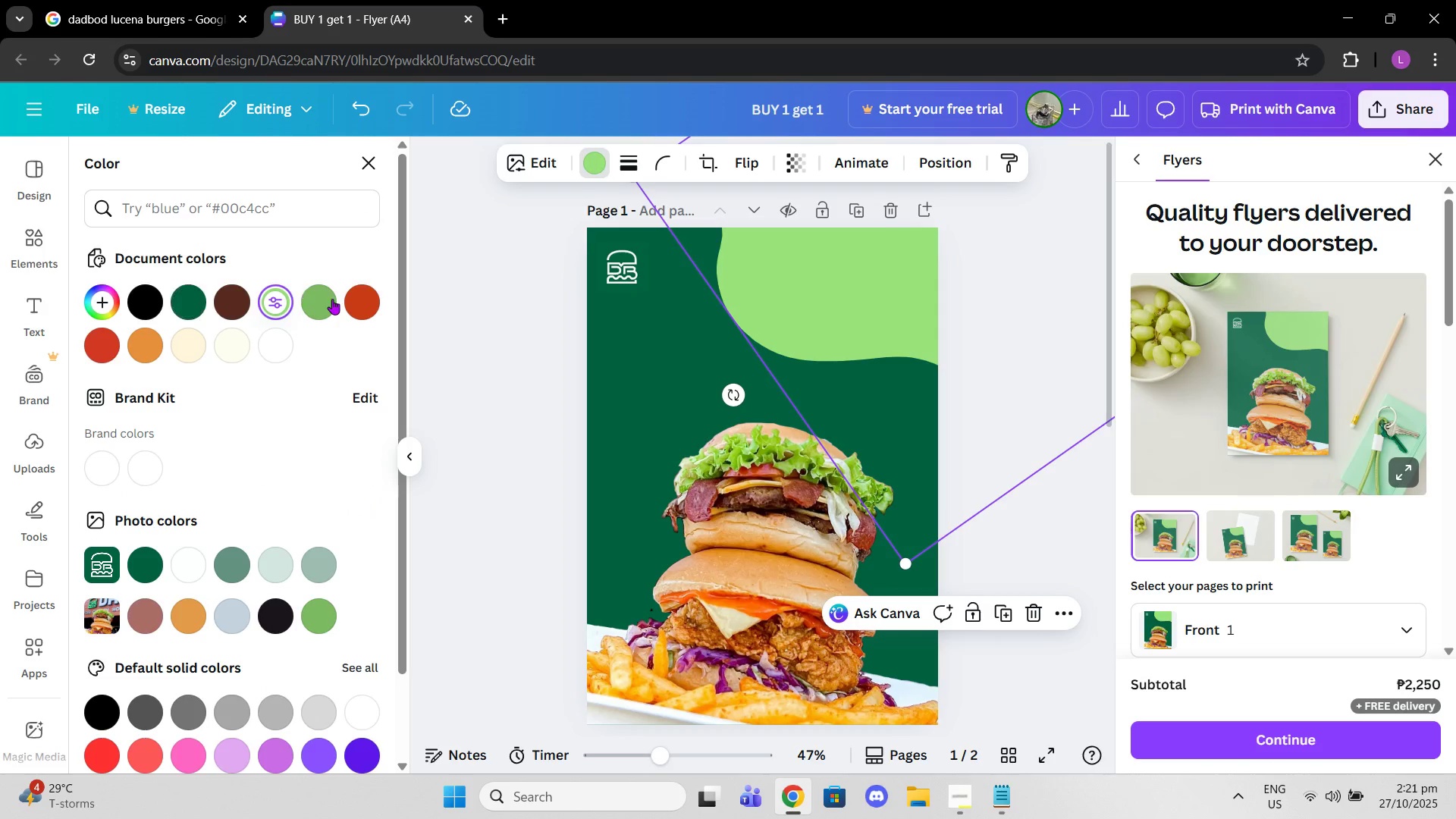 
left_click([327, 610])
 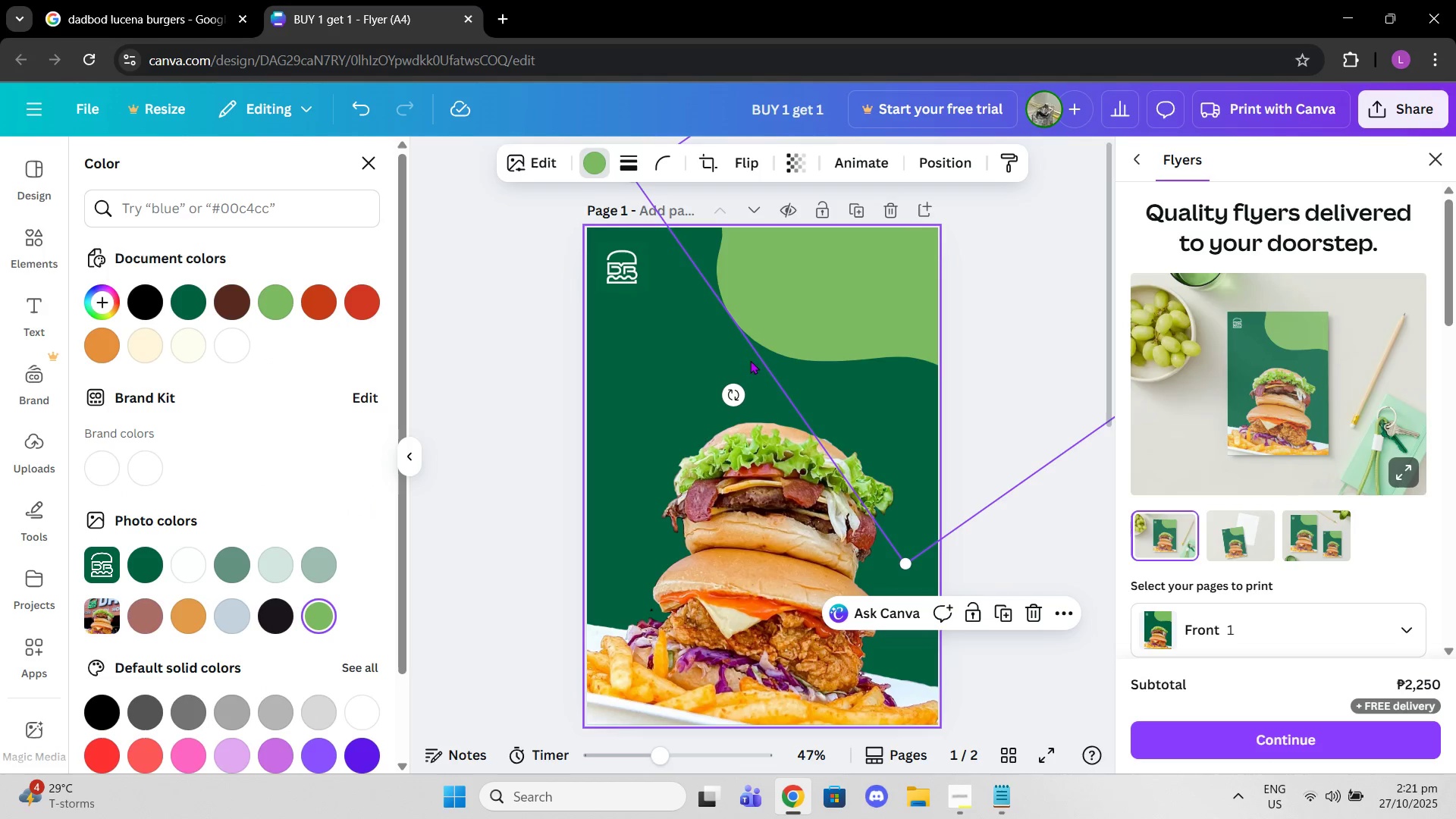 
left_click_drag(start_coordinate=[755, 357], to_coordinate=[780, 340])
 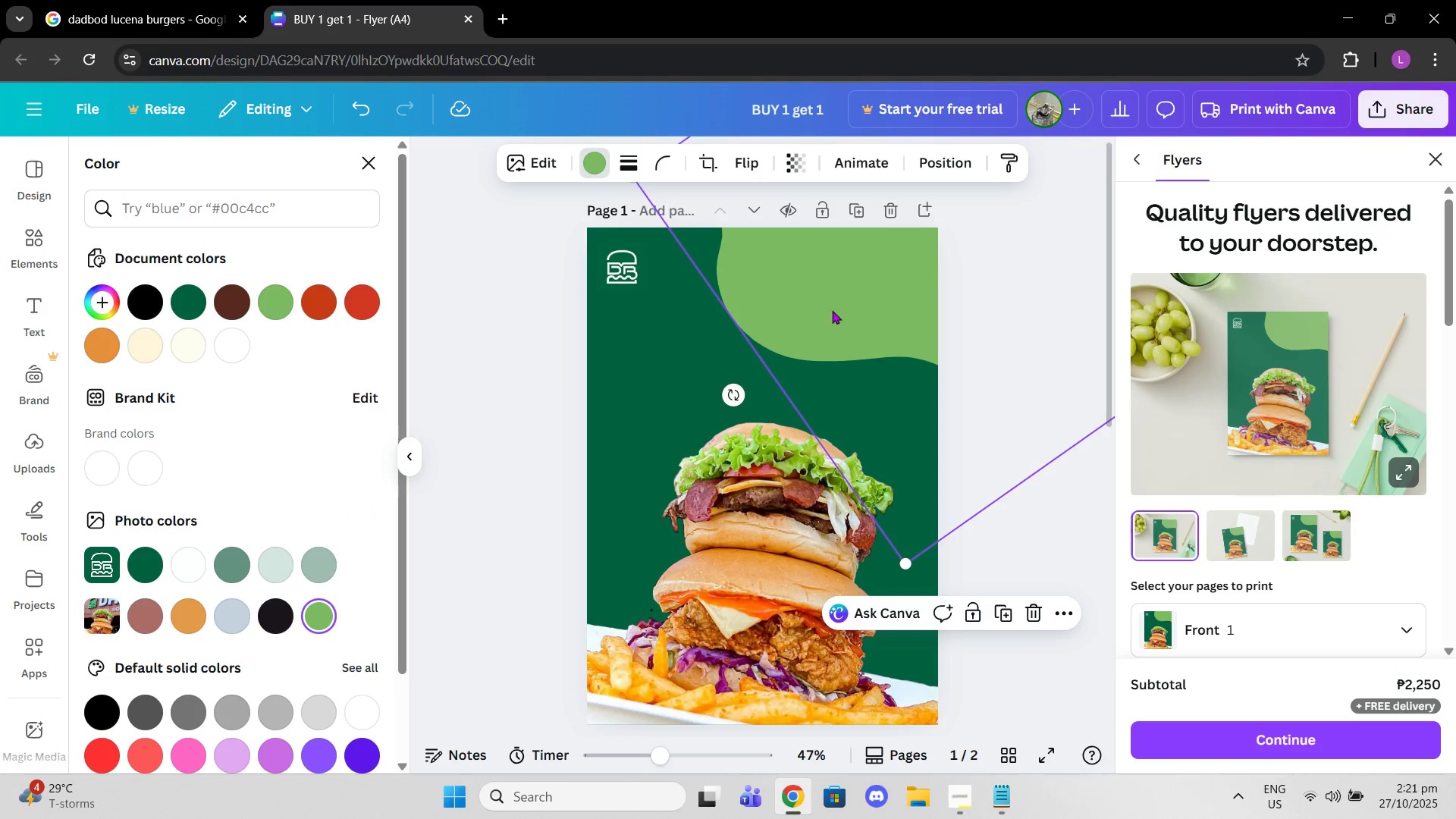 
left_click_drag(start_coordinate=[832, 310], to_coordinate=[807, 283])
 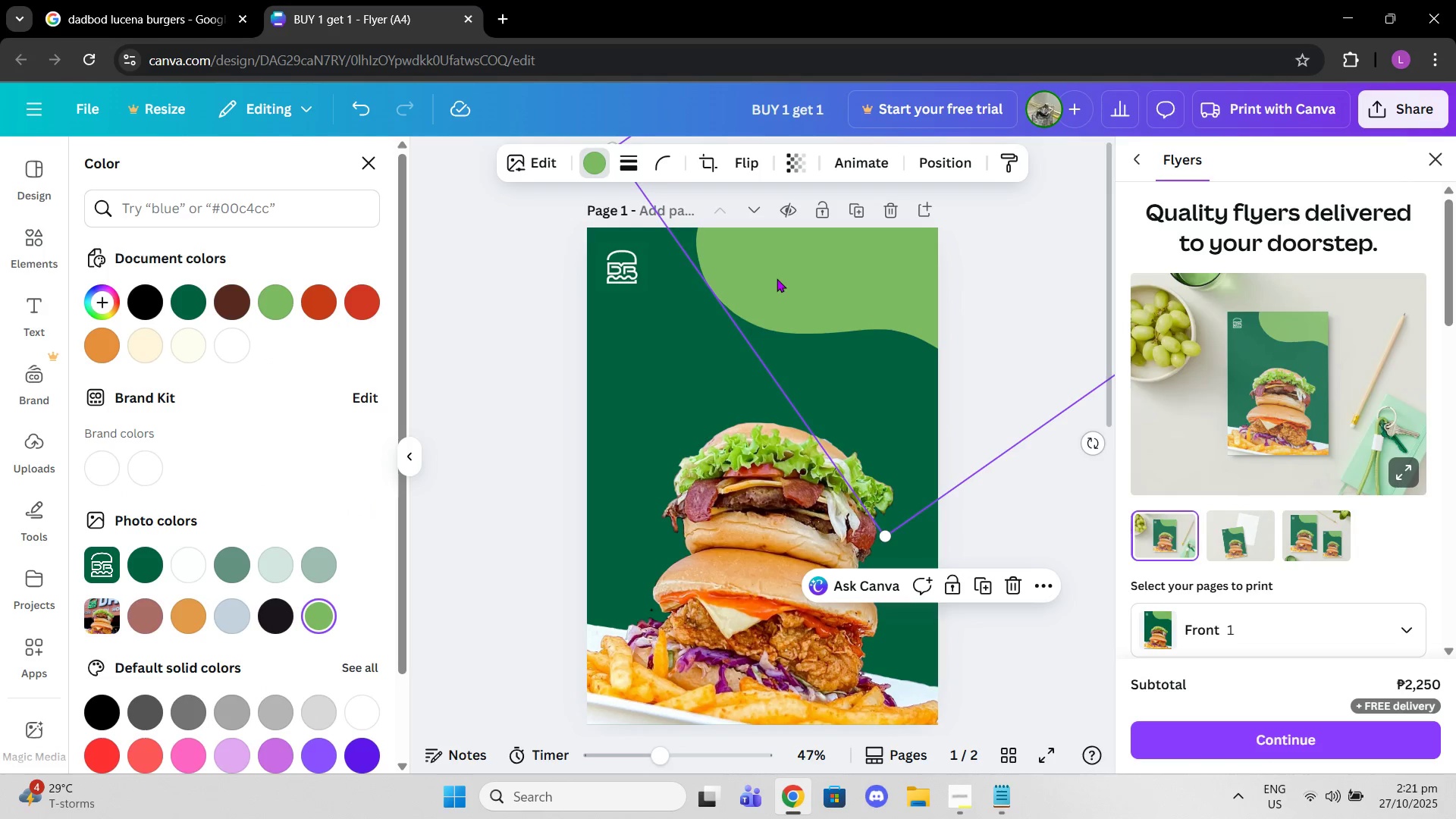 
left_click_drag(start_coordinate=[777, 278], to_coordinate=[733, 269])
 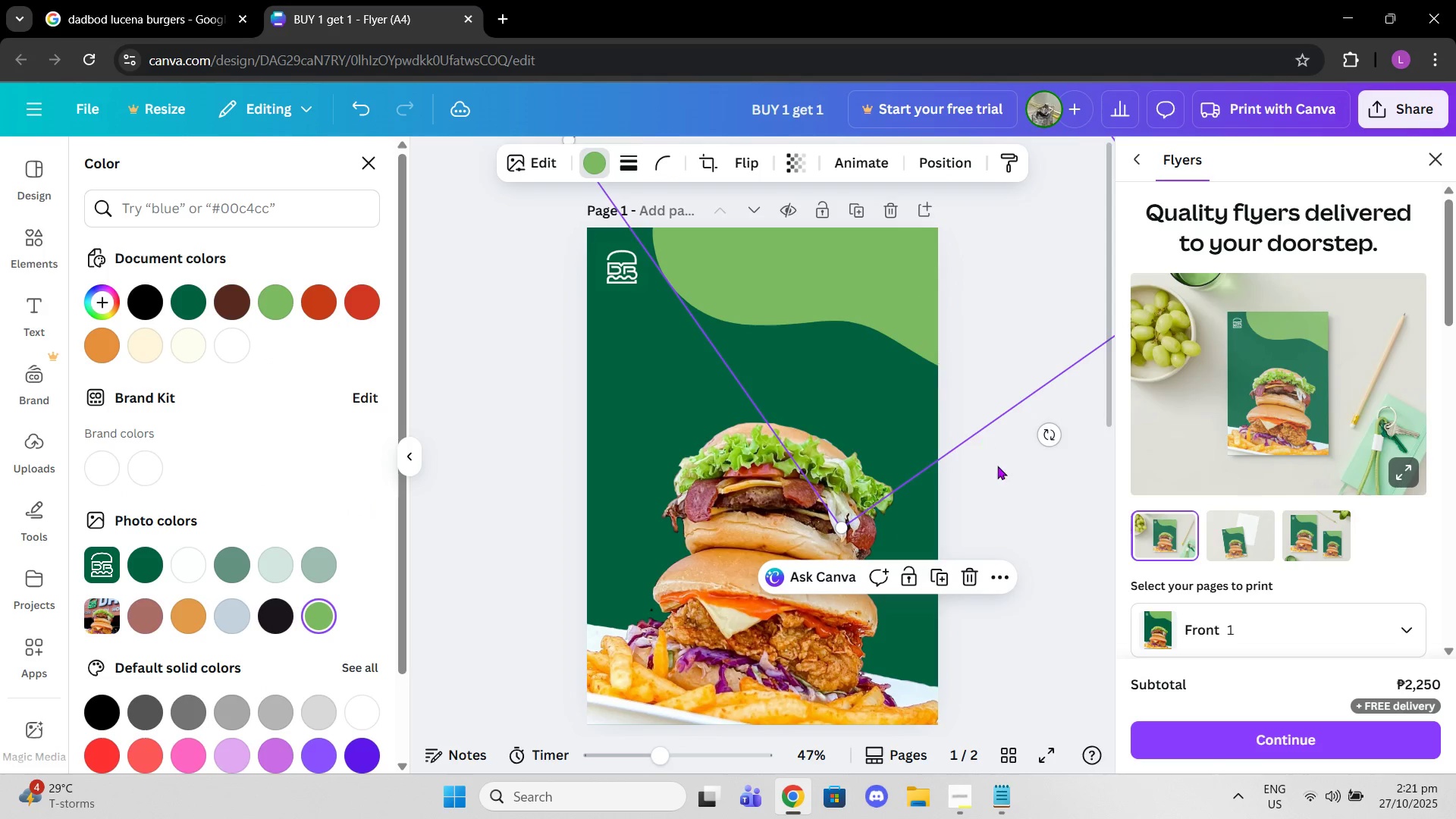 
left_click_drag(start_coordinate=[997, 467], to_coordinate=[998, 472])
 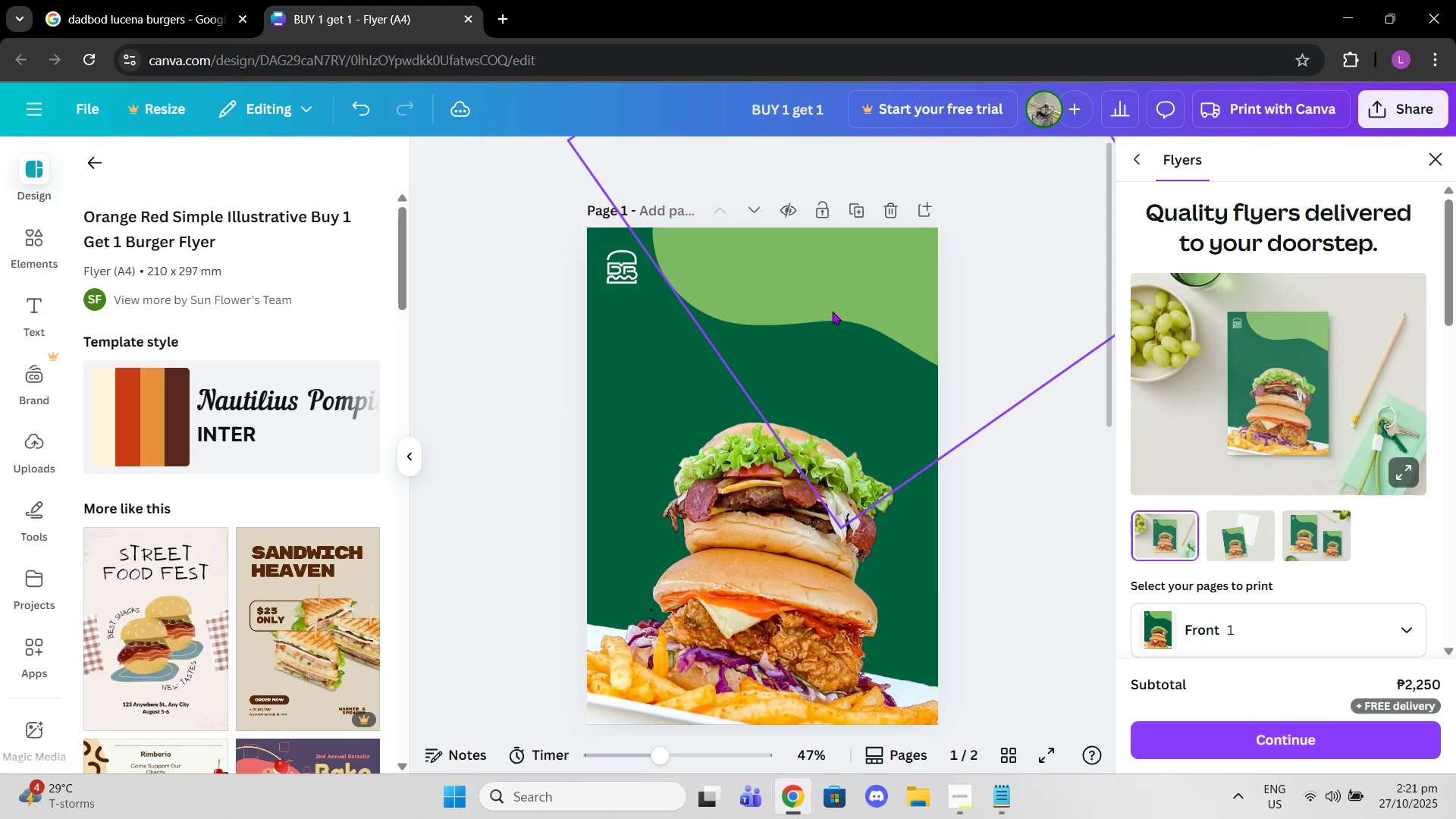 
left_click([832, 311])
 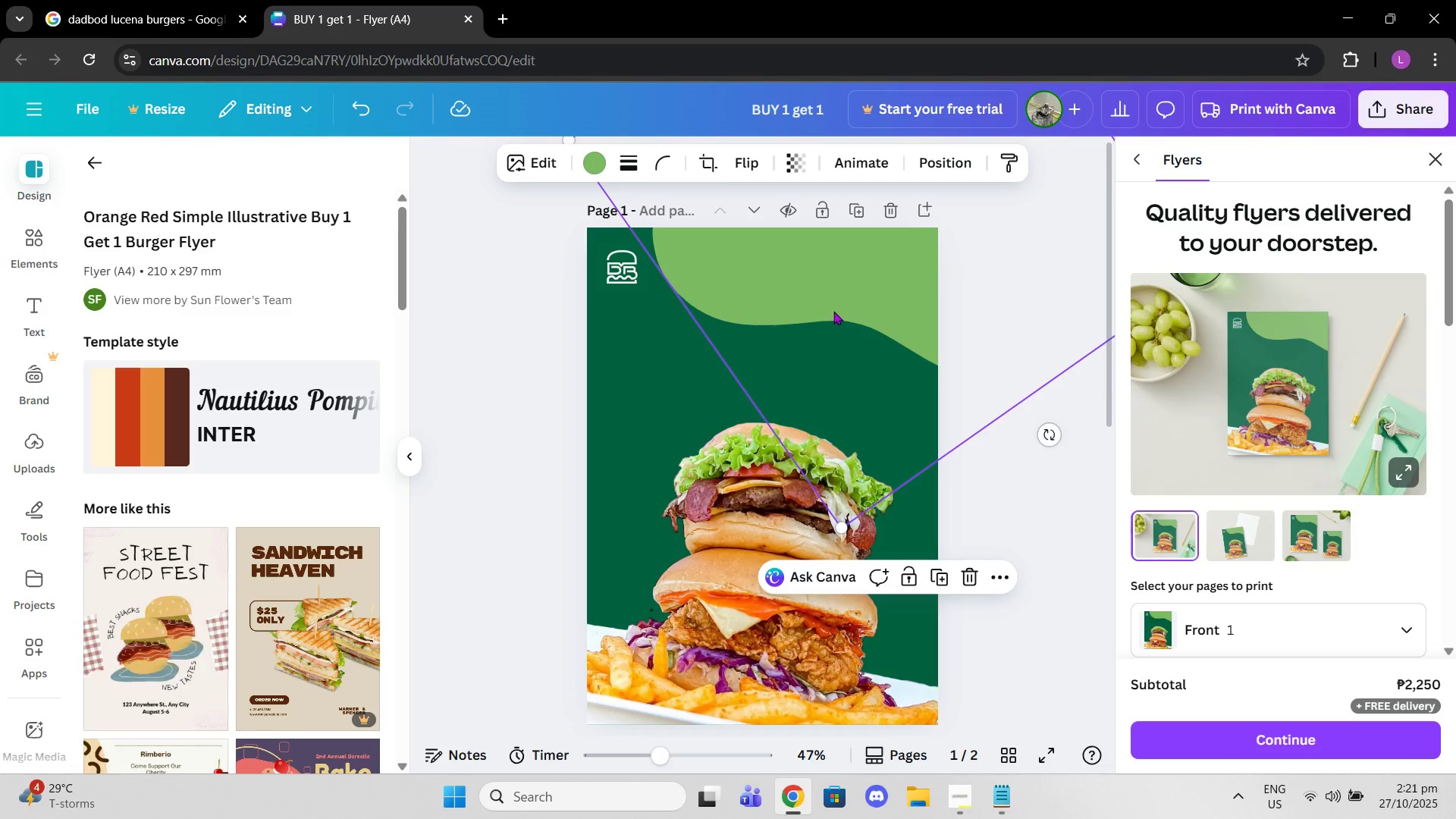 
key(Control+C)
 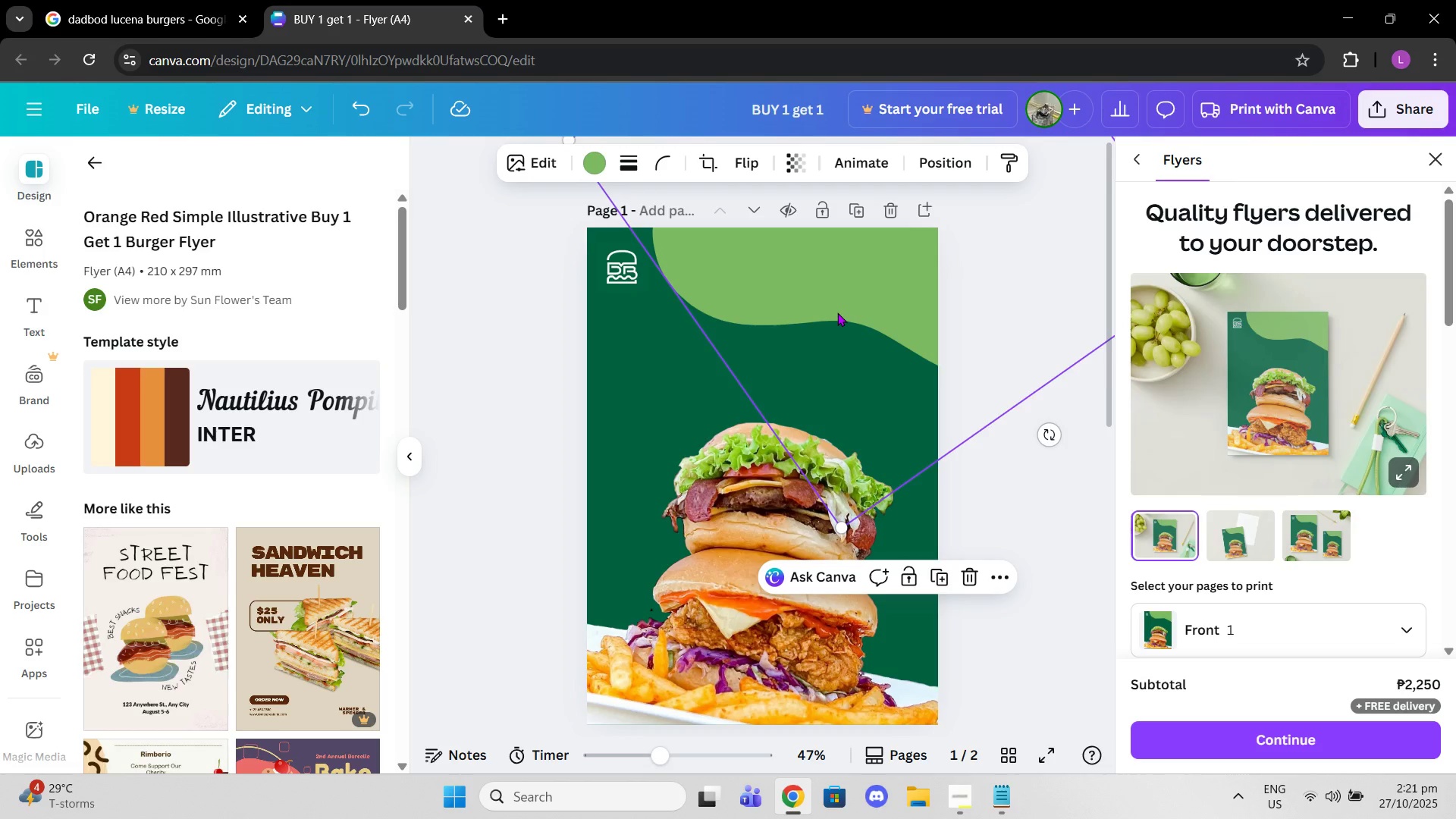 
key(Control+C)
 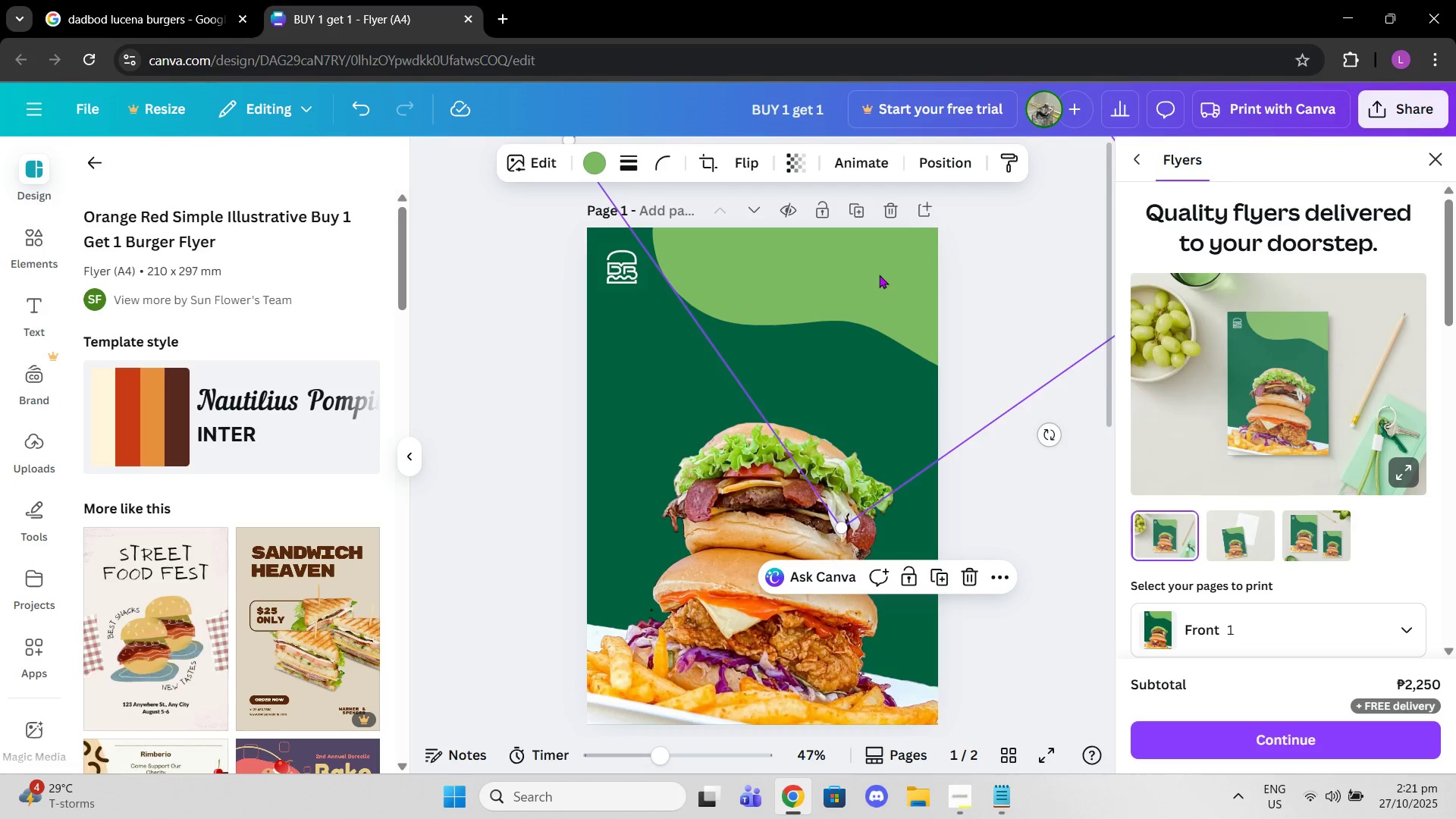 
left_click_drag(start_coordinate=[879, 275], to_coordinate=[834, 369])
 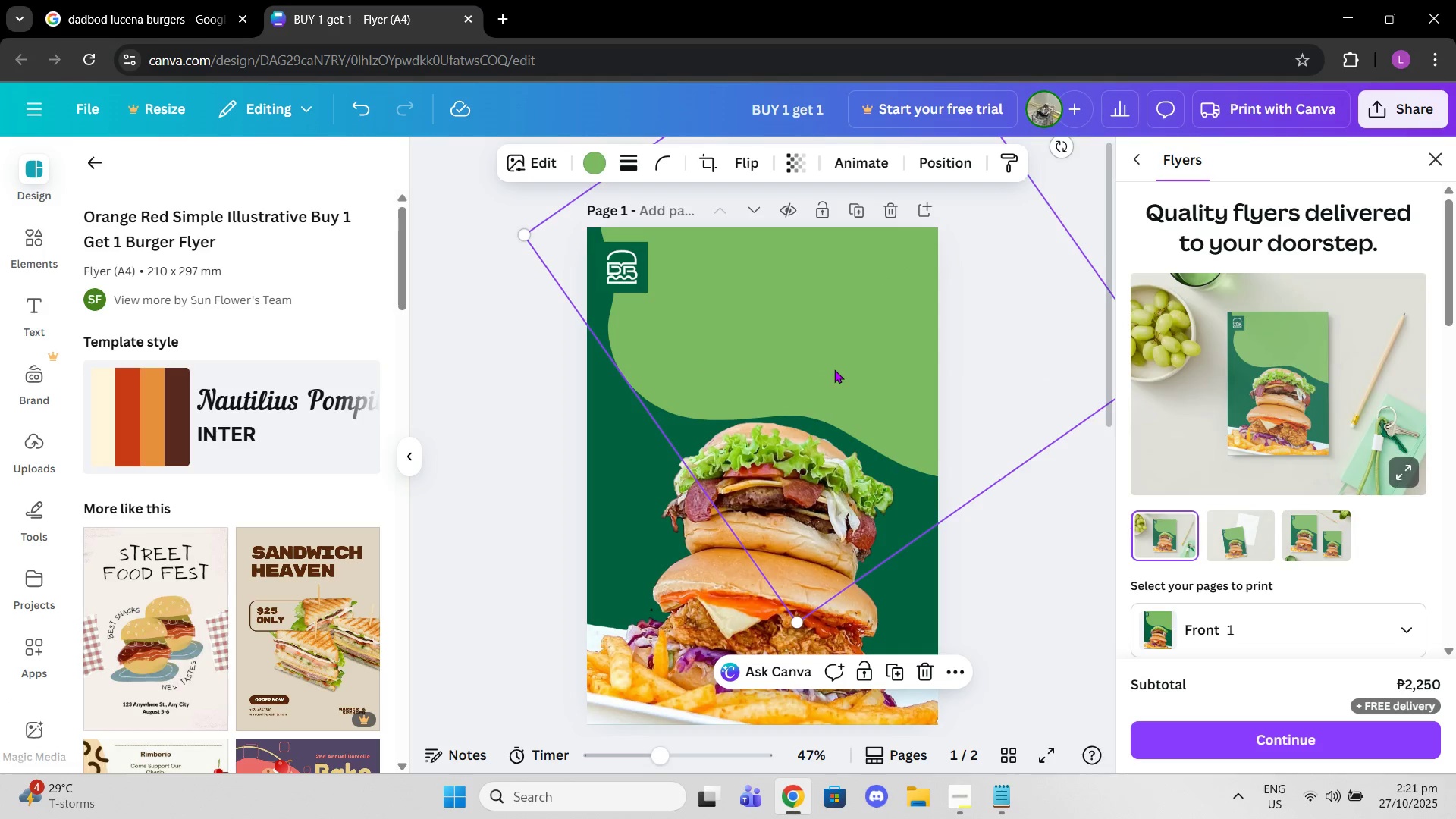 
key(Control+Z)
 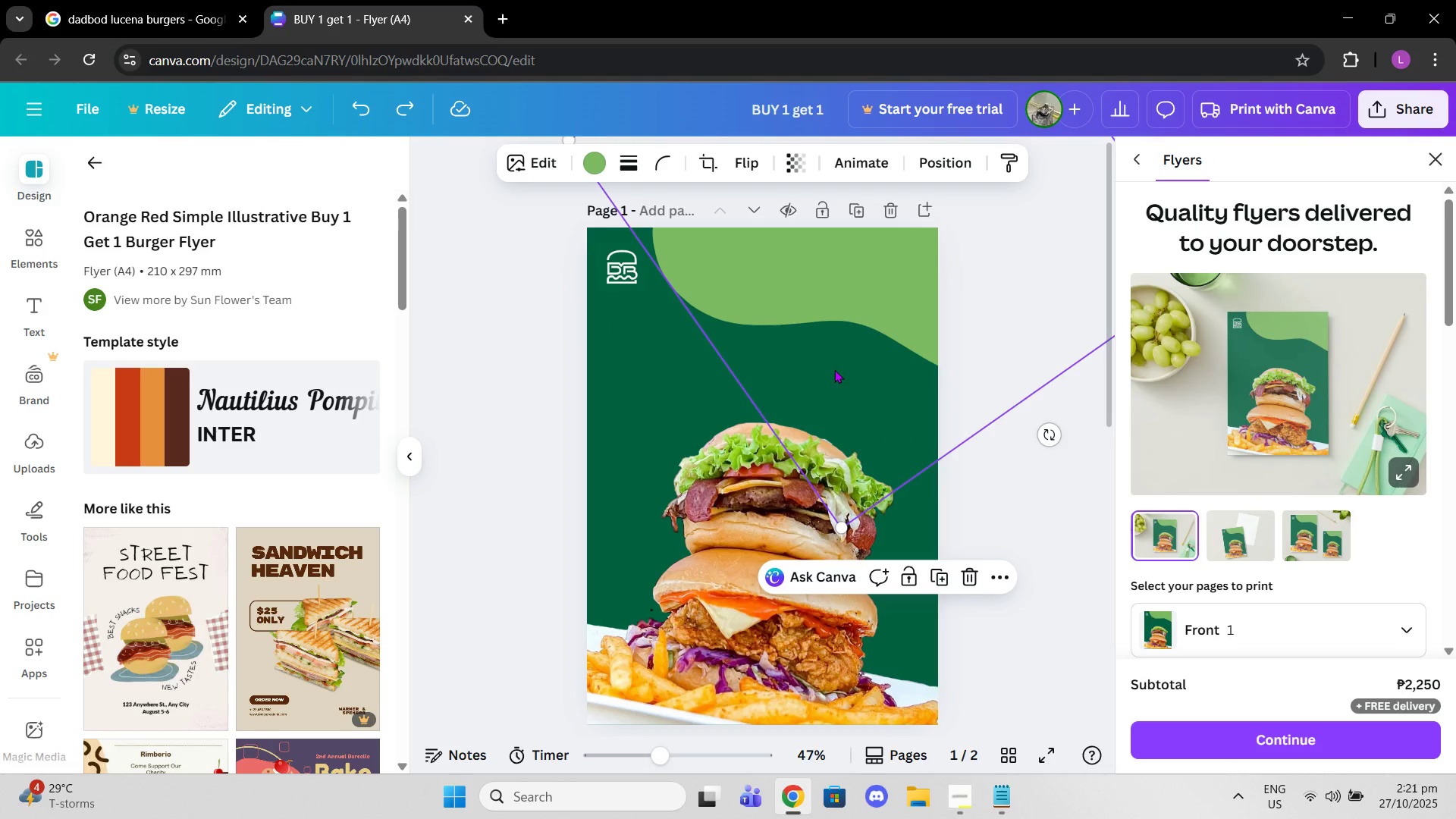 
key(Control+V)
 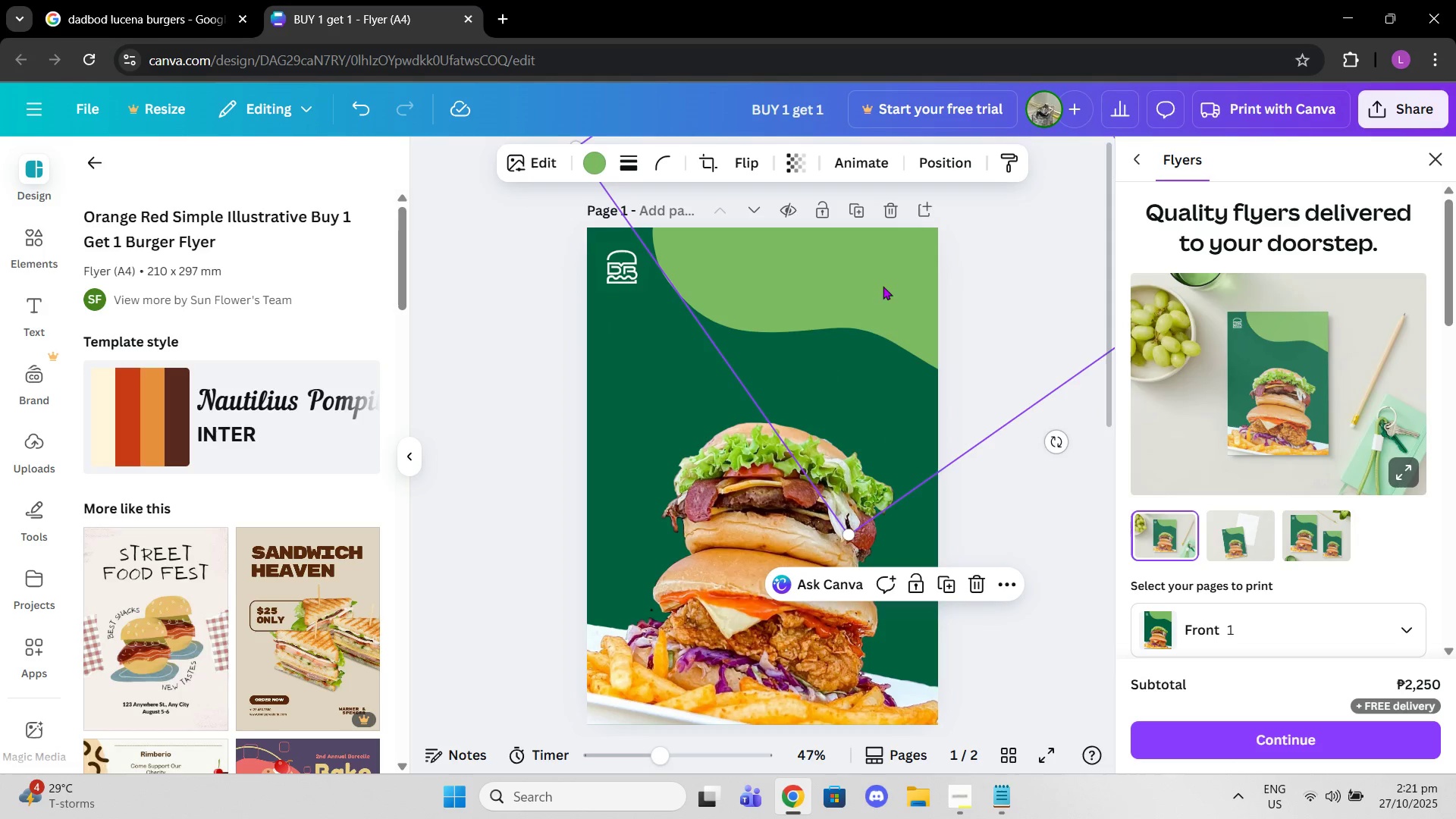 
left_click_drag(start_coordinate=[903, 263], to_coordinate=[485, 777])
 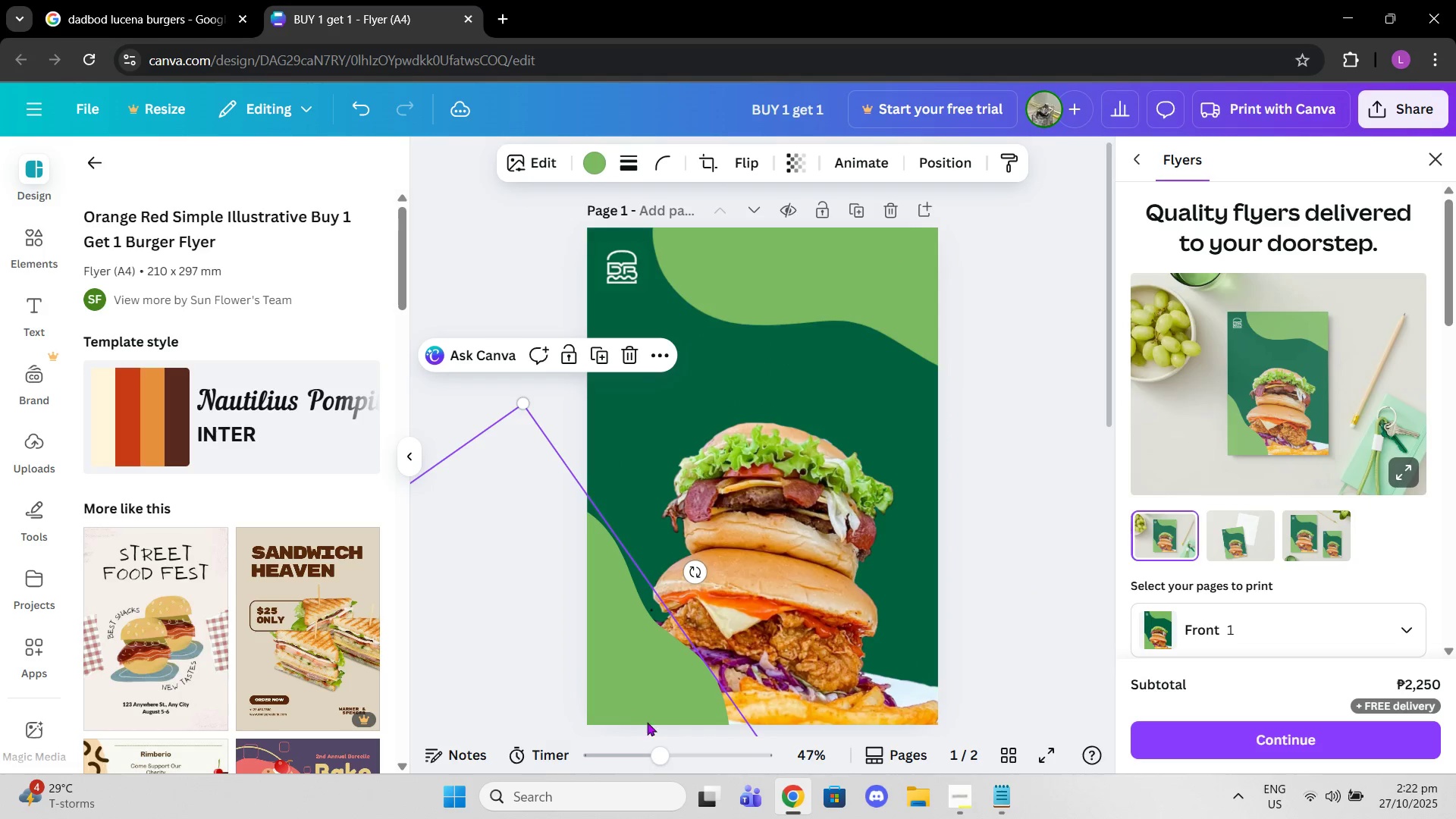 
scroll: coordinate [591, 736], scroll_direction: down, amount: 2.0
 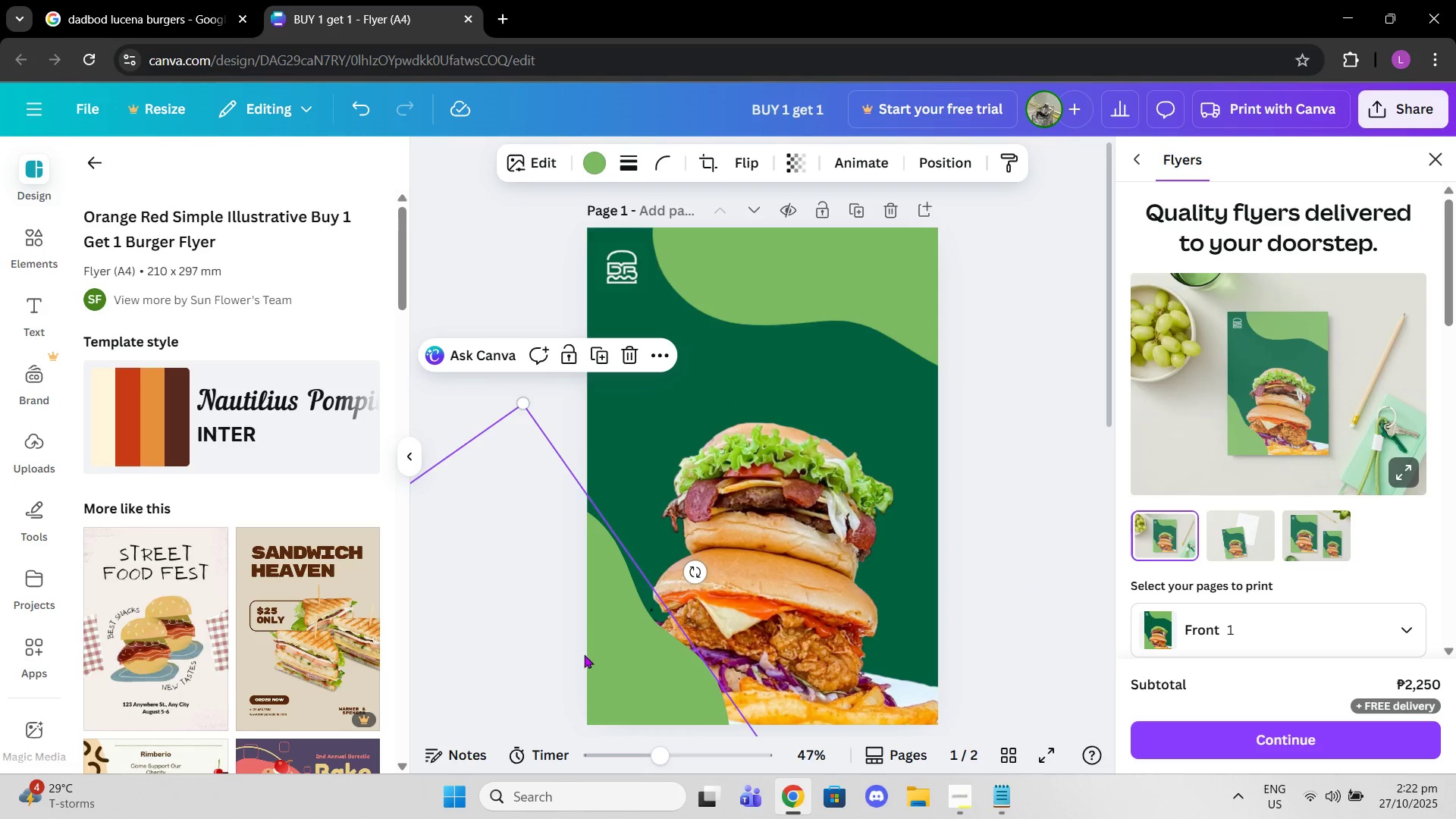 
left_click_drag(start_coordinate=[584, 679], to_coordinate=[673, 705])
 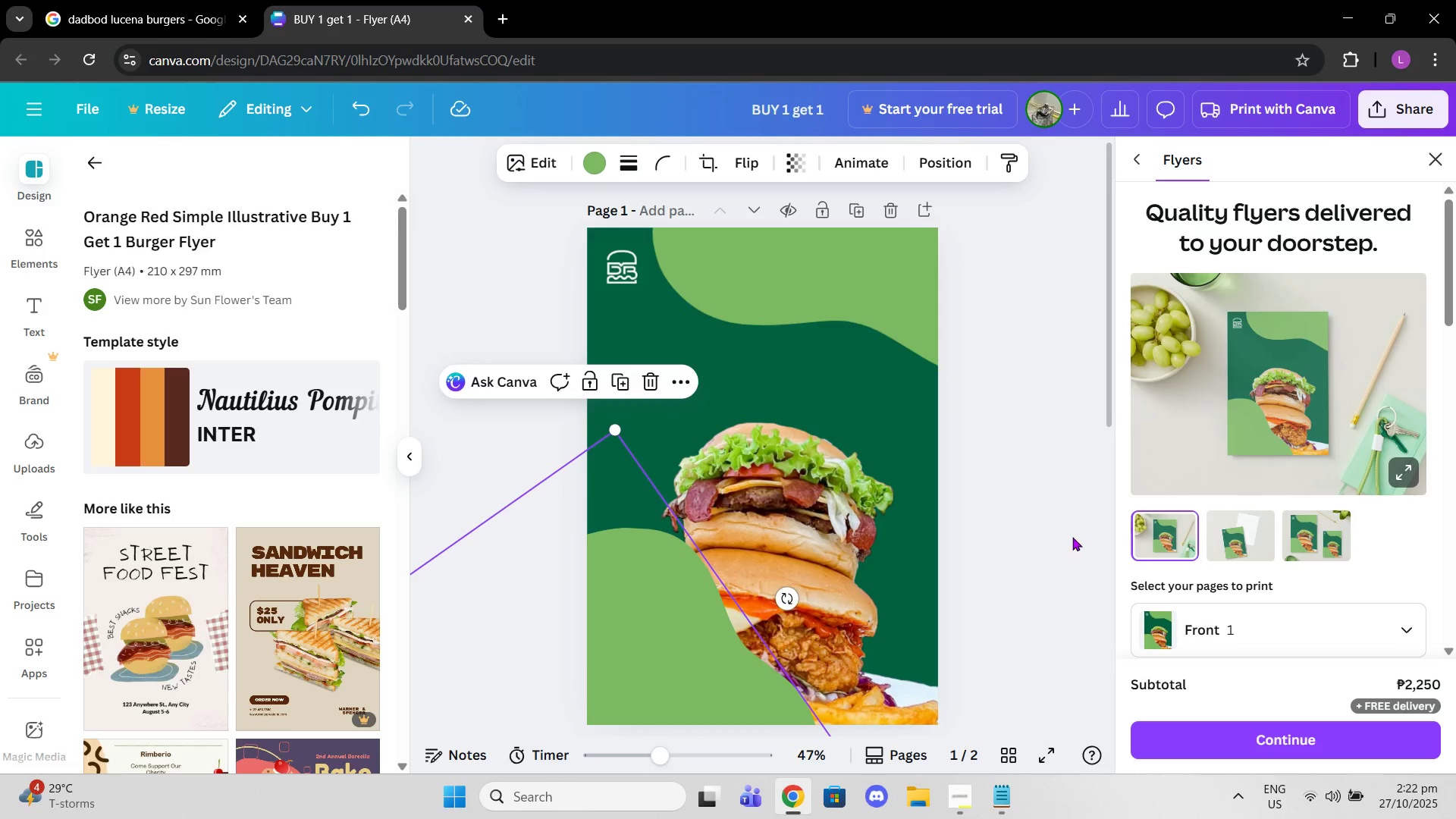 
left_click([1072, 537])
 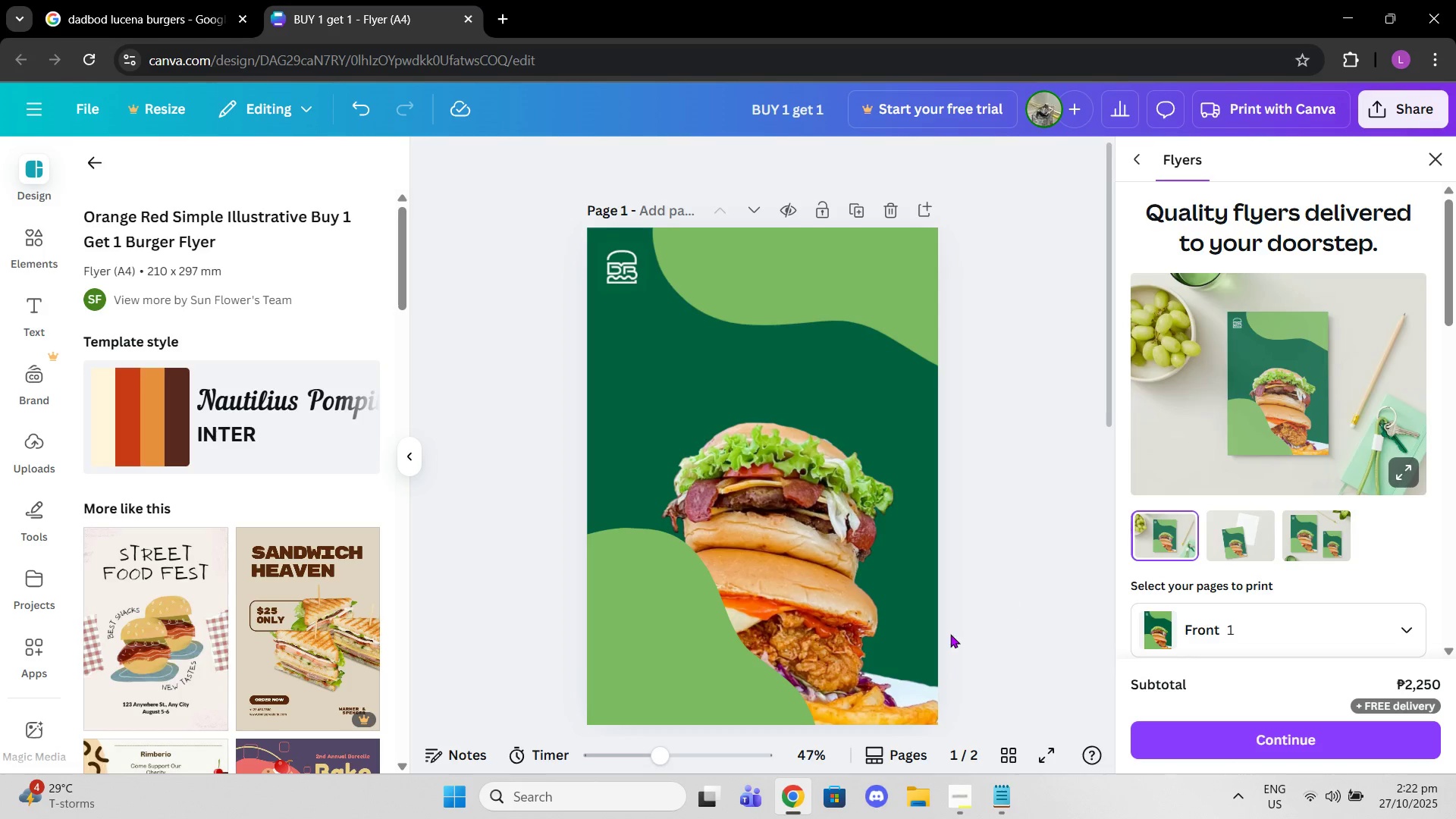 
scroll: coordinate [949, 636], scroll_direction: down, amount: 2.0
 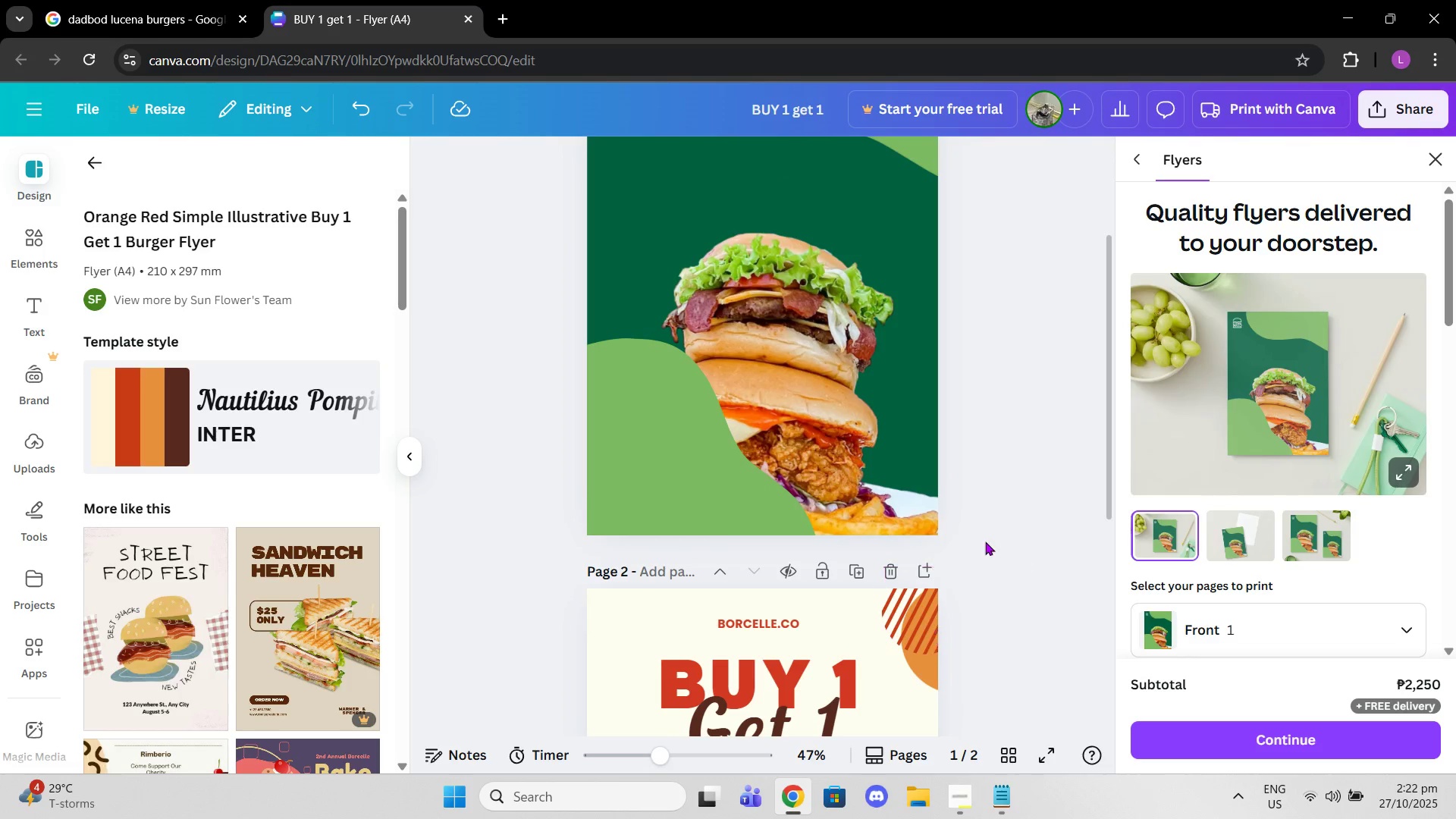 
scroll: coordinate [983, 540], scroll_direction: up, amount: 2.0
 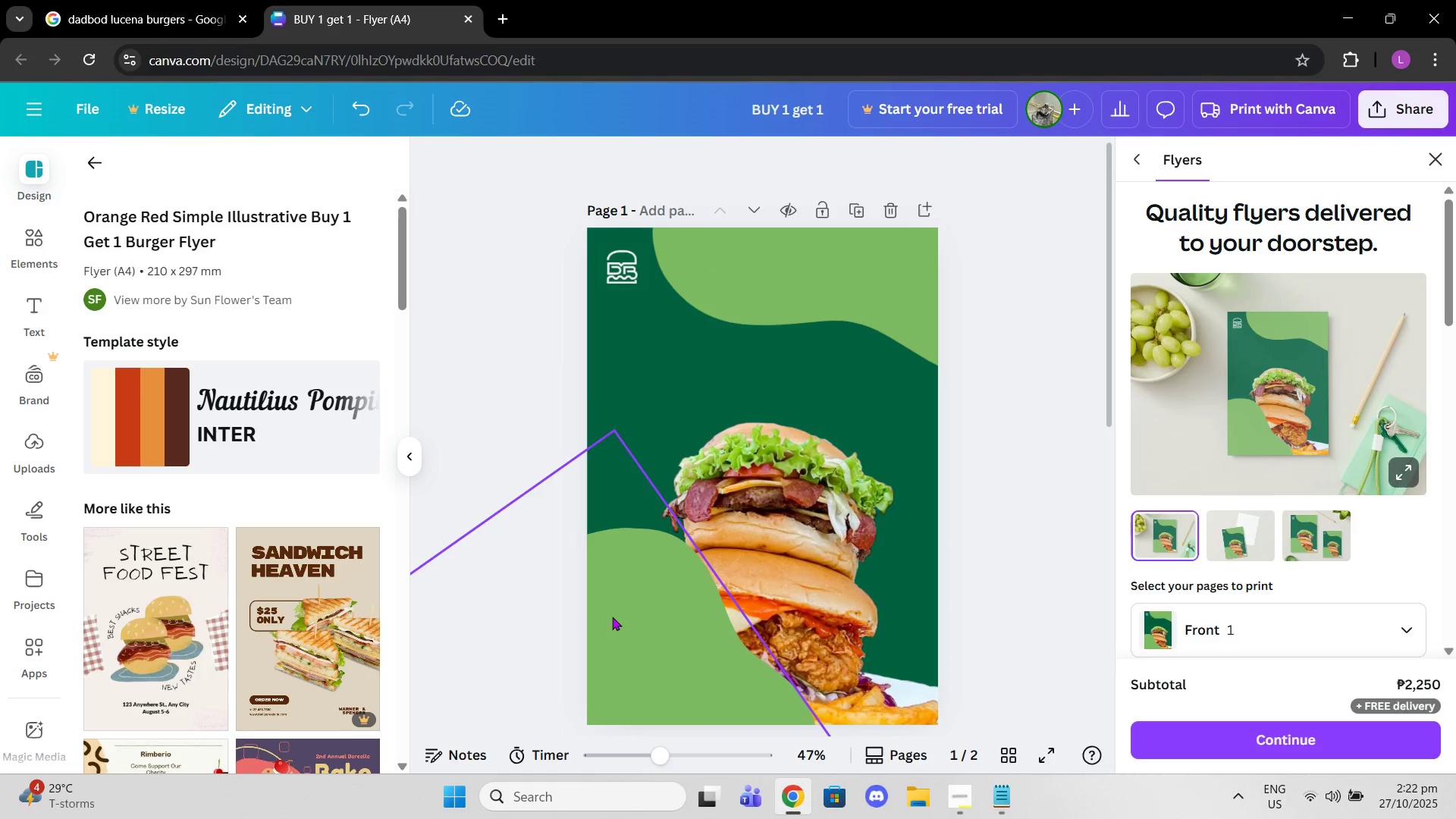 
left_click_drag(start_coordinate=[607, 621], to_coordinate=[602, 618])
 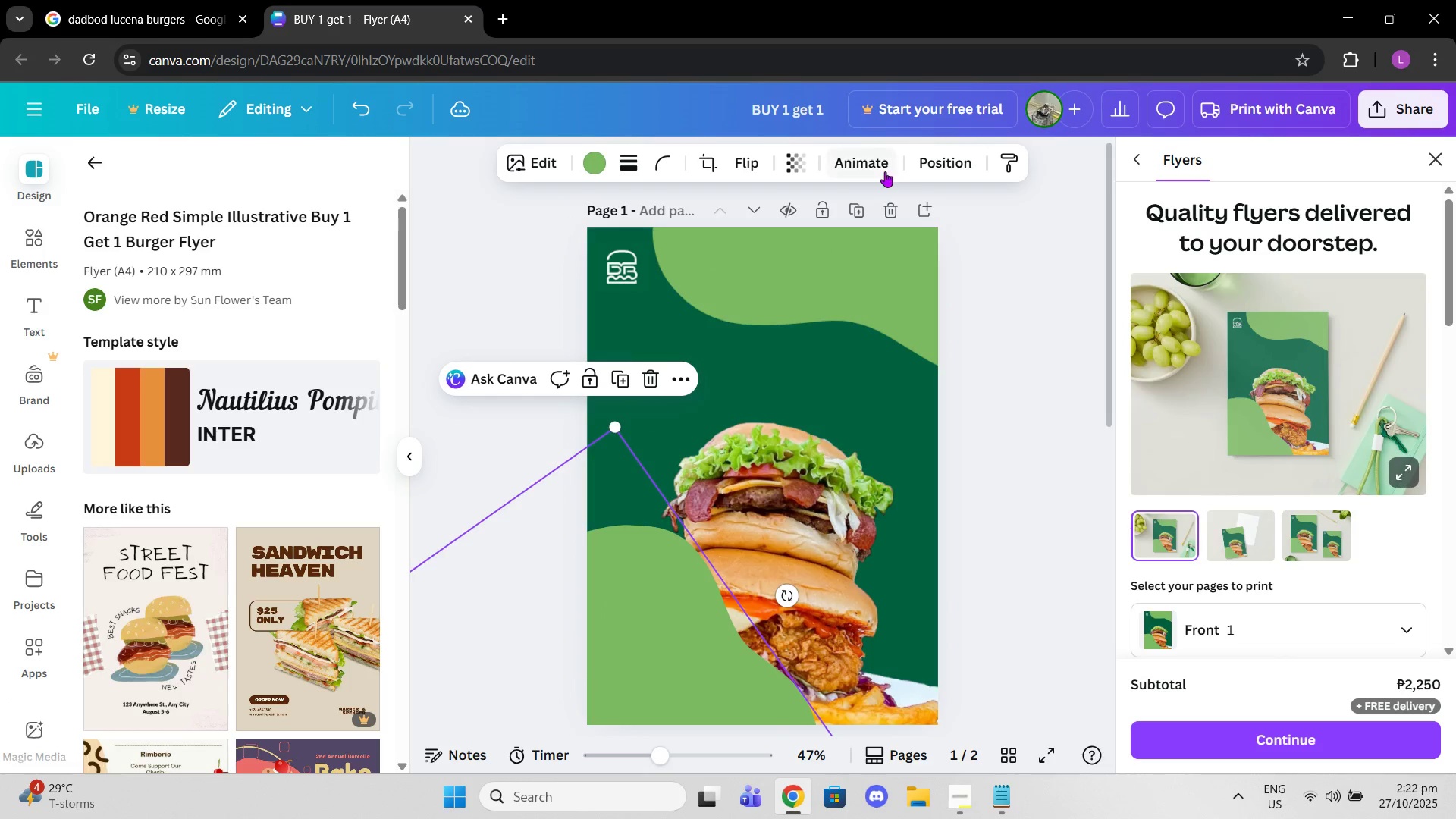 
left_click([913, 172])
 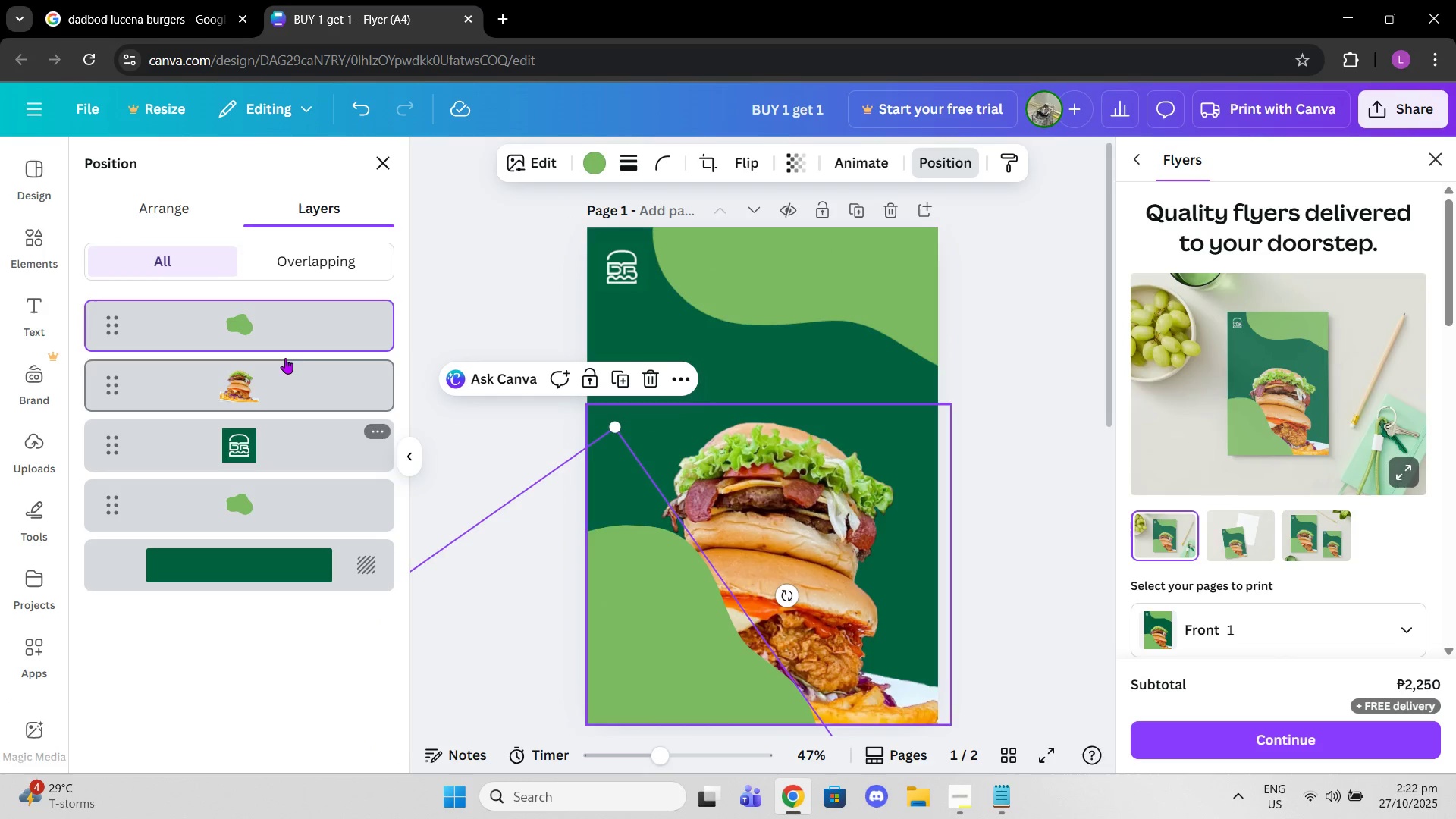 
left_click_drag(start_coordinate=[268, 325], to_coordinate=[274, 549])
 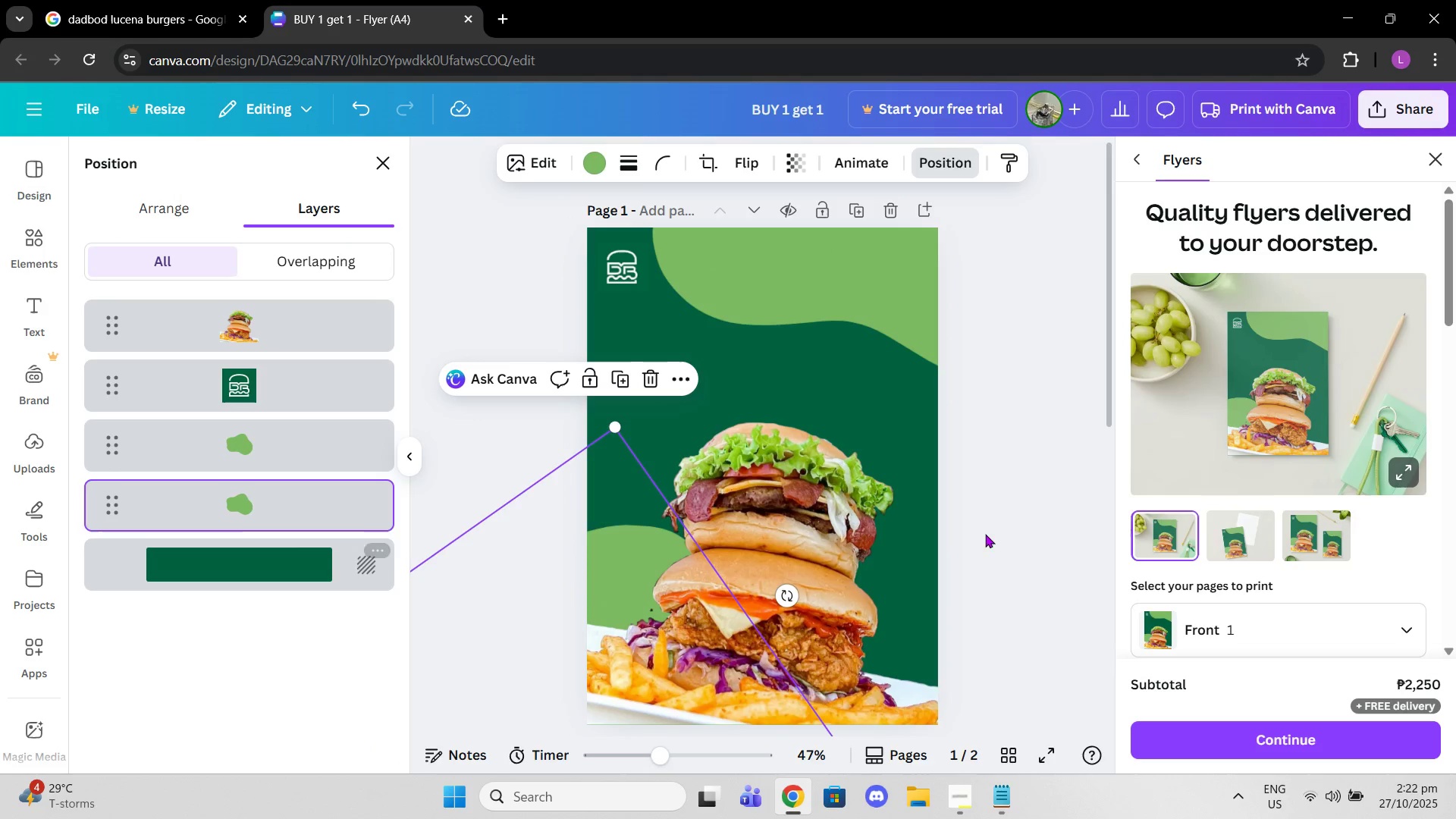 
left_click([989, 542])
 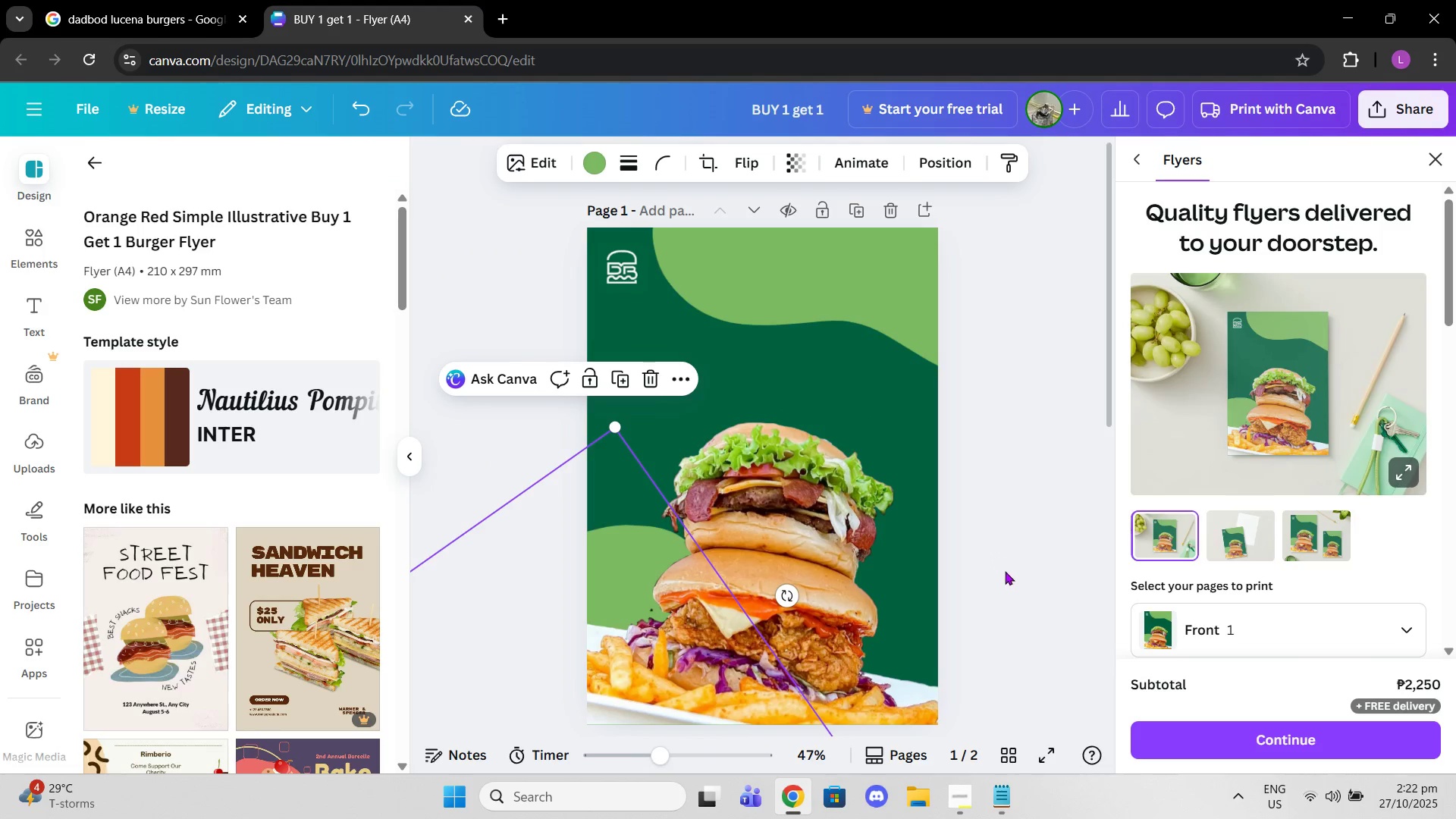 
left_click_drag(start_coordinate=[1006, 571], to_coordinate=[1011, 573])
 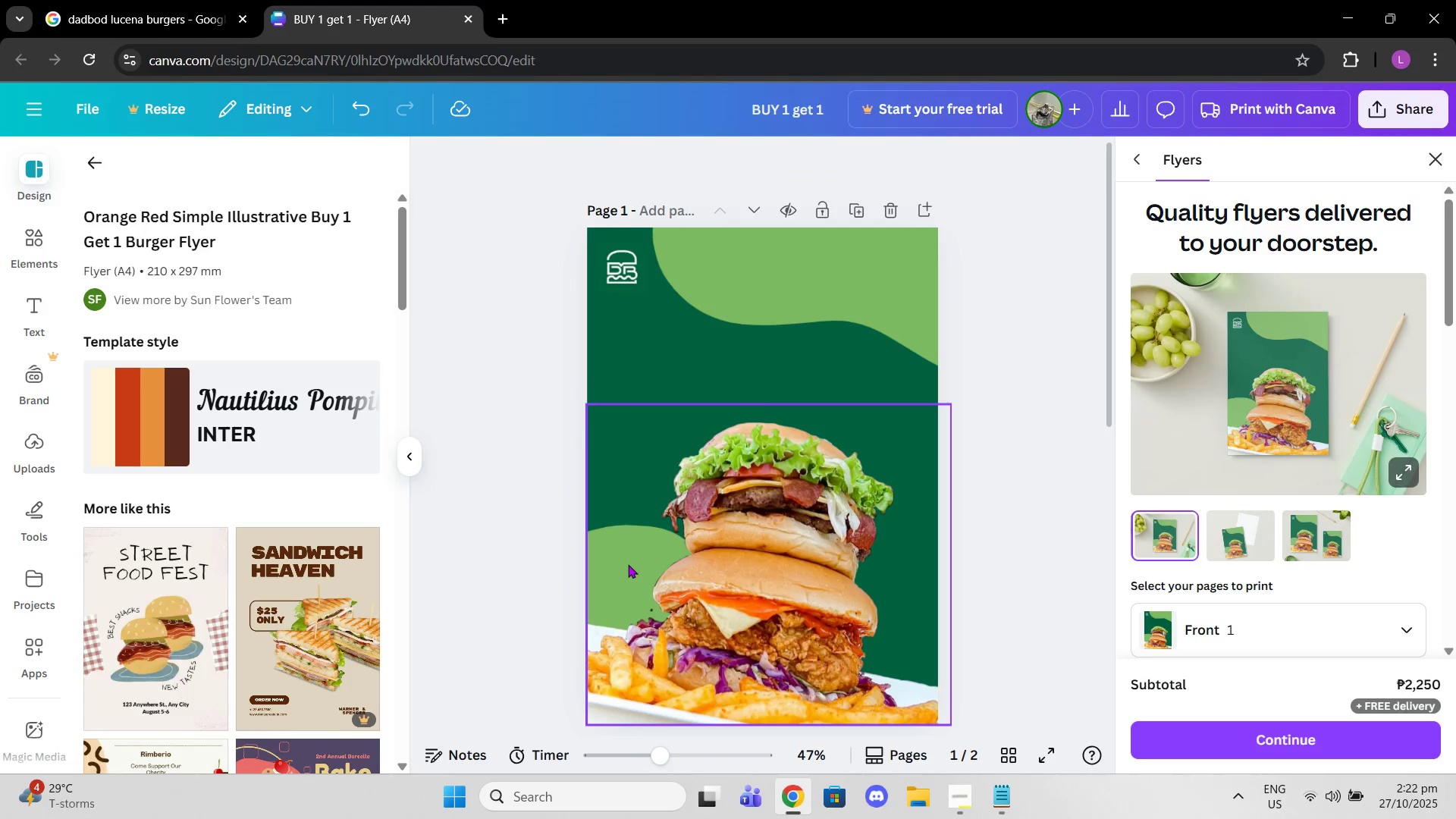 
scroll: coordinate [383, 598], scroll_direction: down, amount: 2.0
 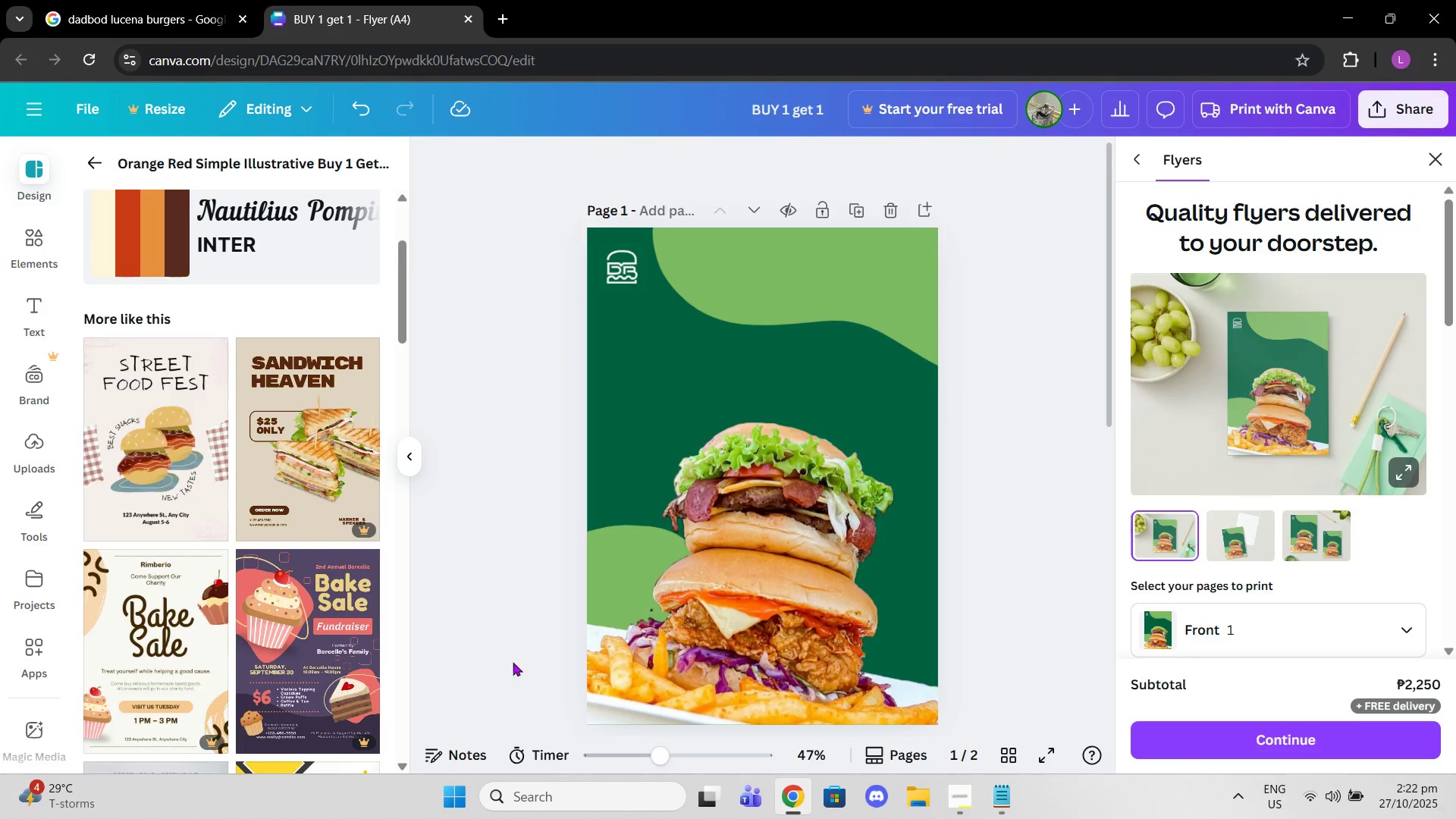 
mouse_move([312, 579])
 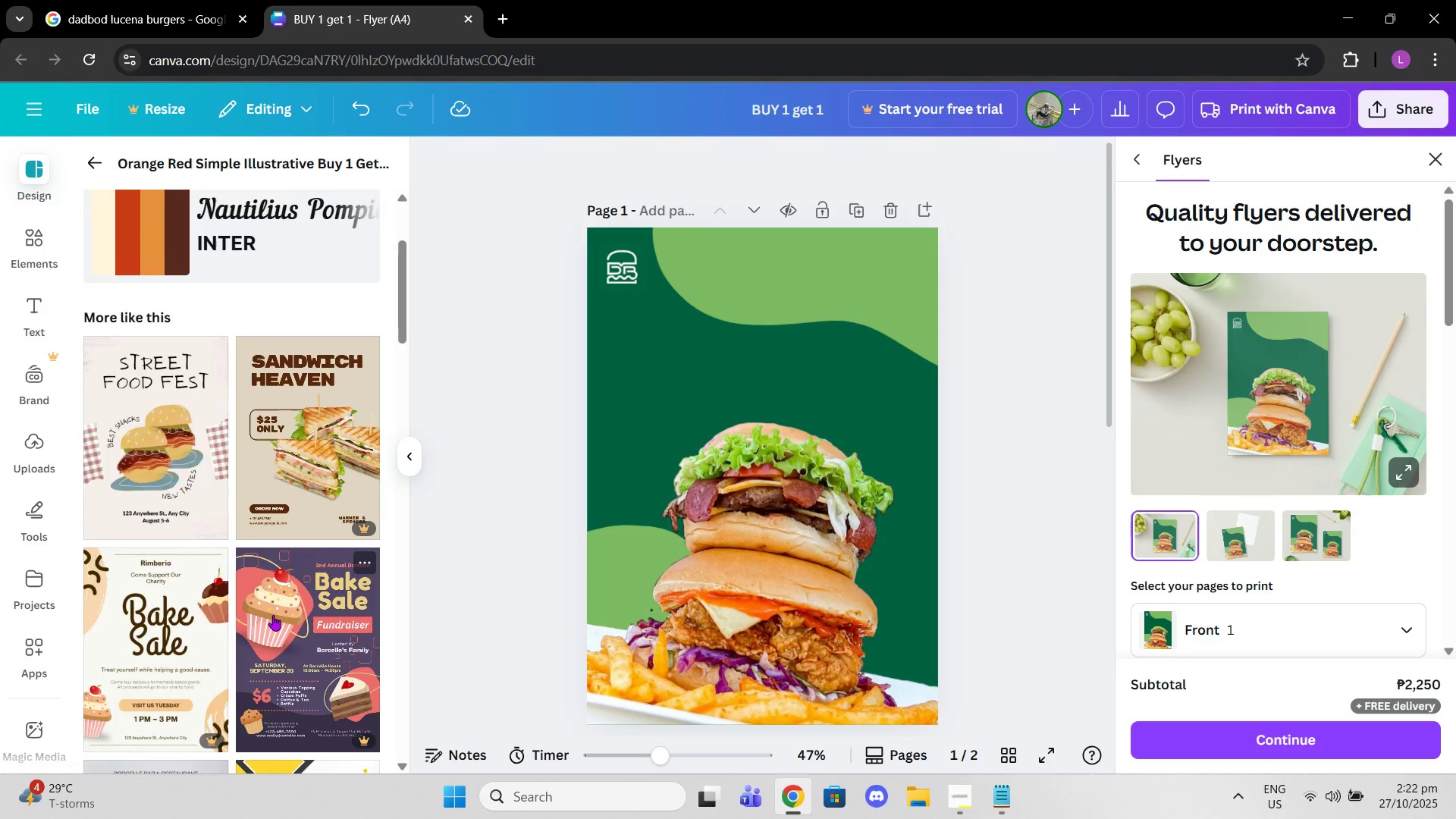 
scroll: coordinate [329, 570], scroll_direction: down, amount: 7.0
 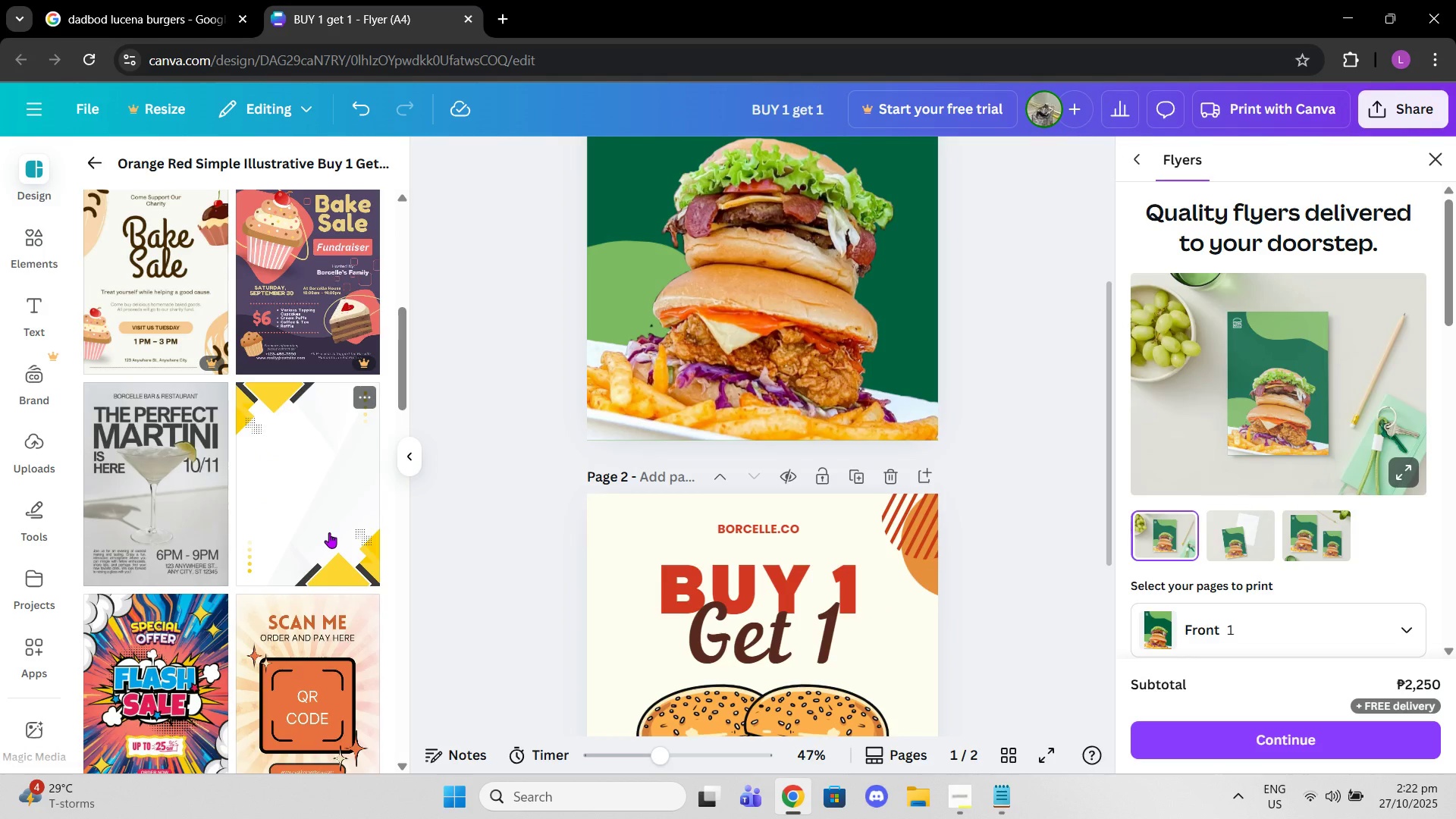 
scroll: coordinate [331, 540], scroll_direction: up, amount: 5.0
 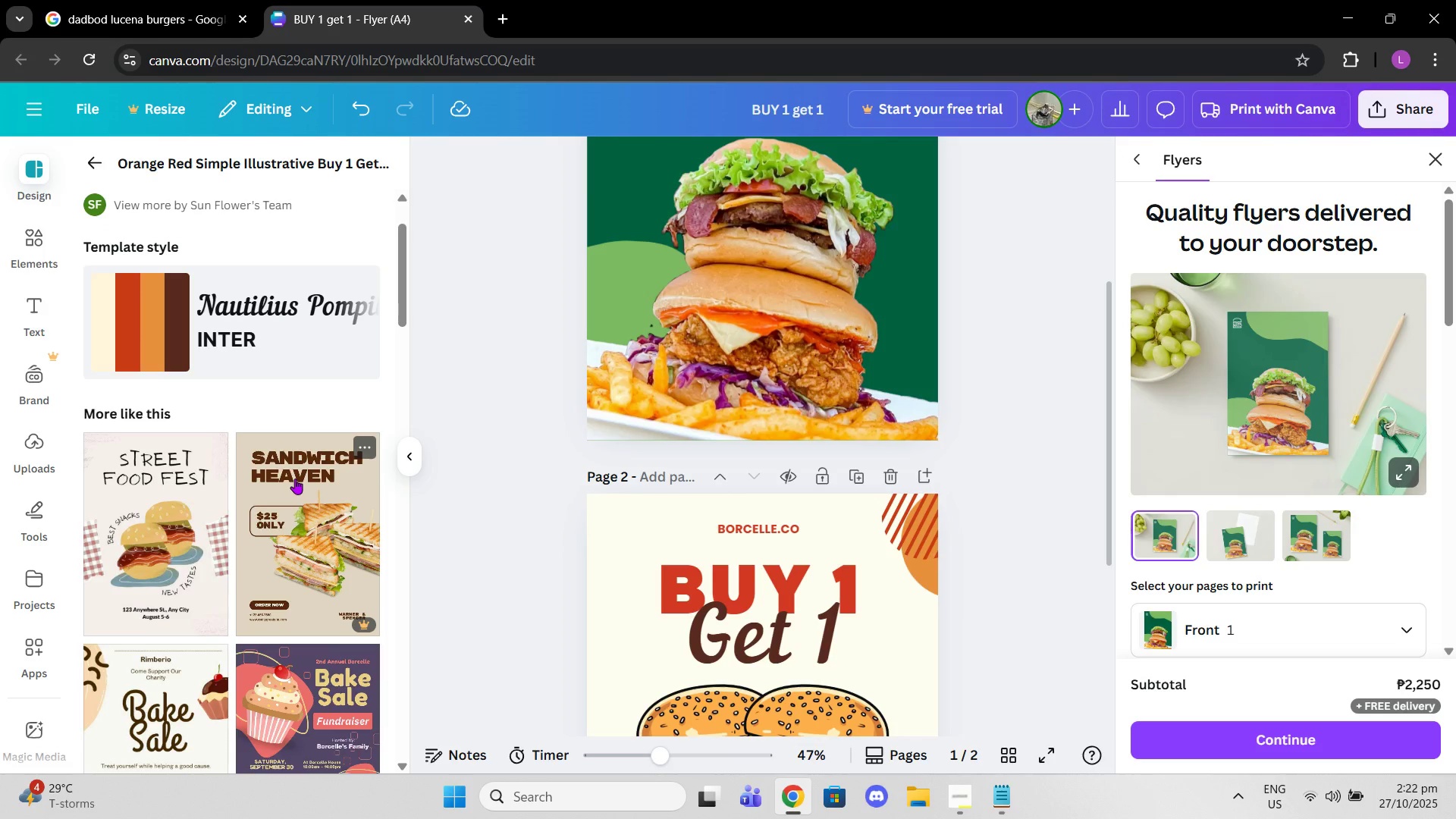 
scroll: coordinate [733, 528], scroll_direction: down, amount: 24.0
 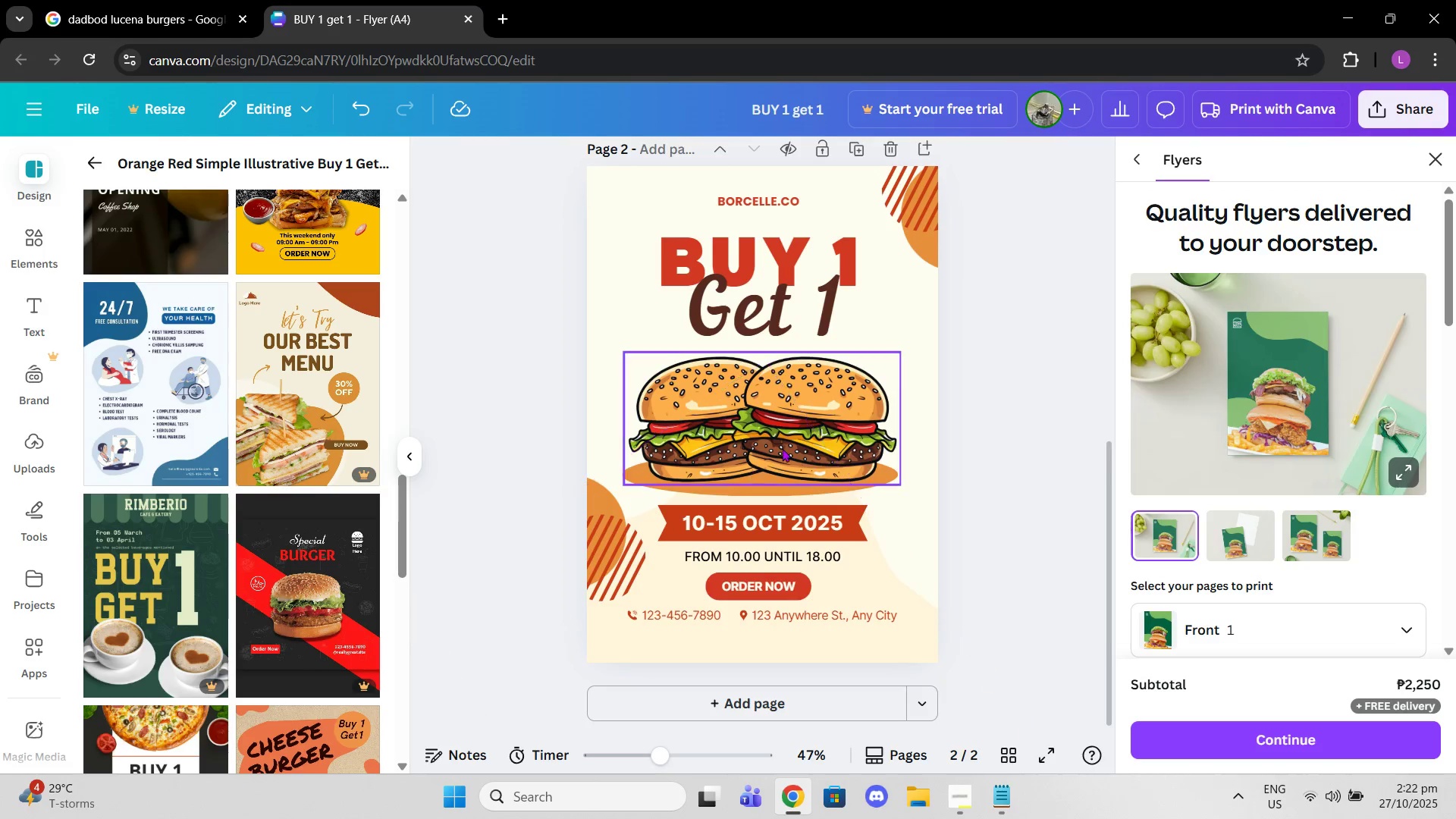 
scroll: coordinate [897, 485], scroll_direction: down, amount: 6.0
 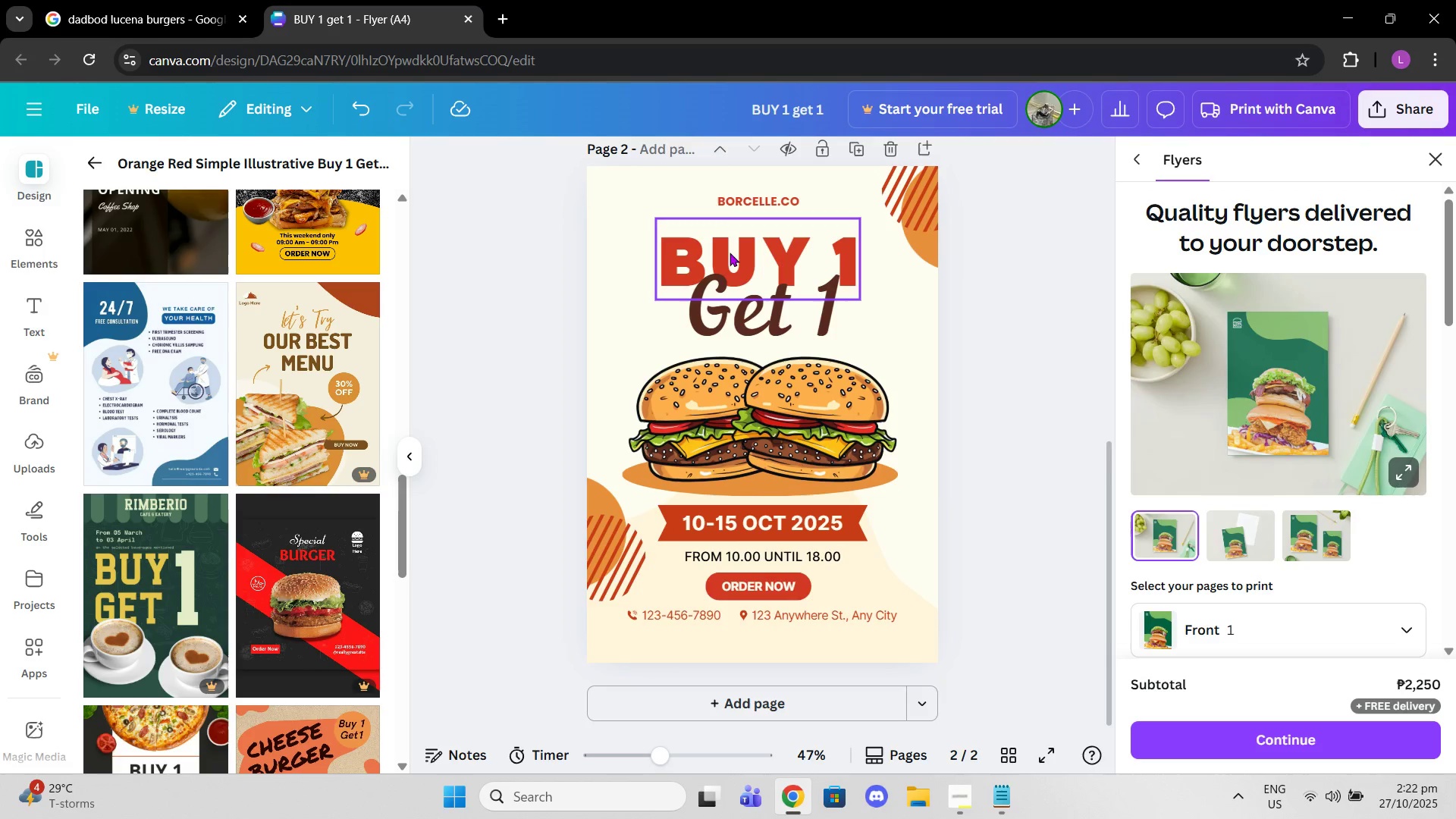 
left_click([725, 247])
 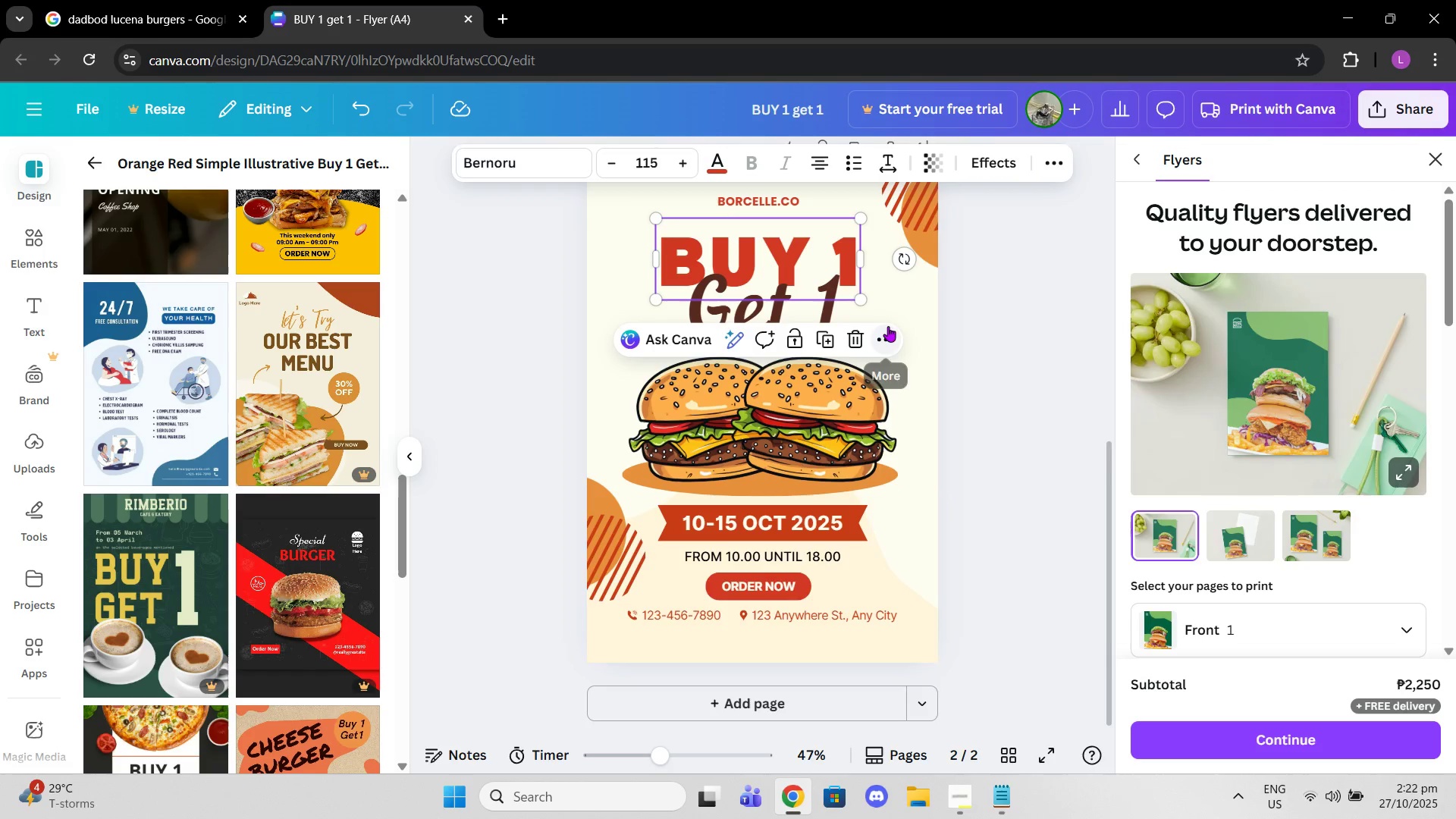 
left_click([899, 299])
 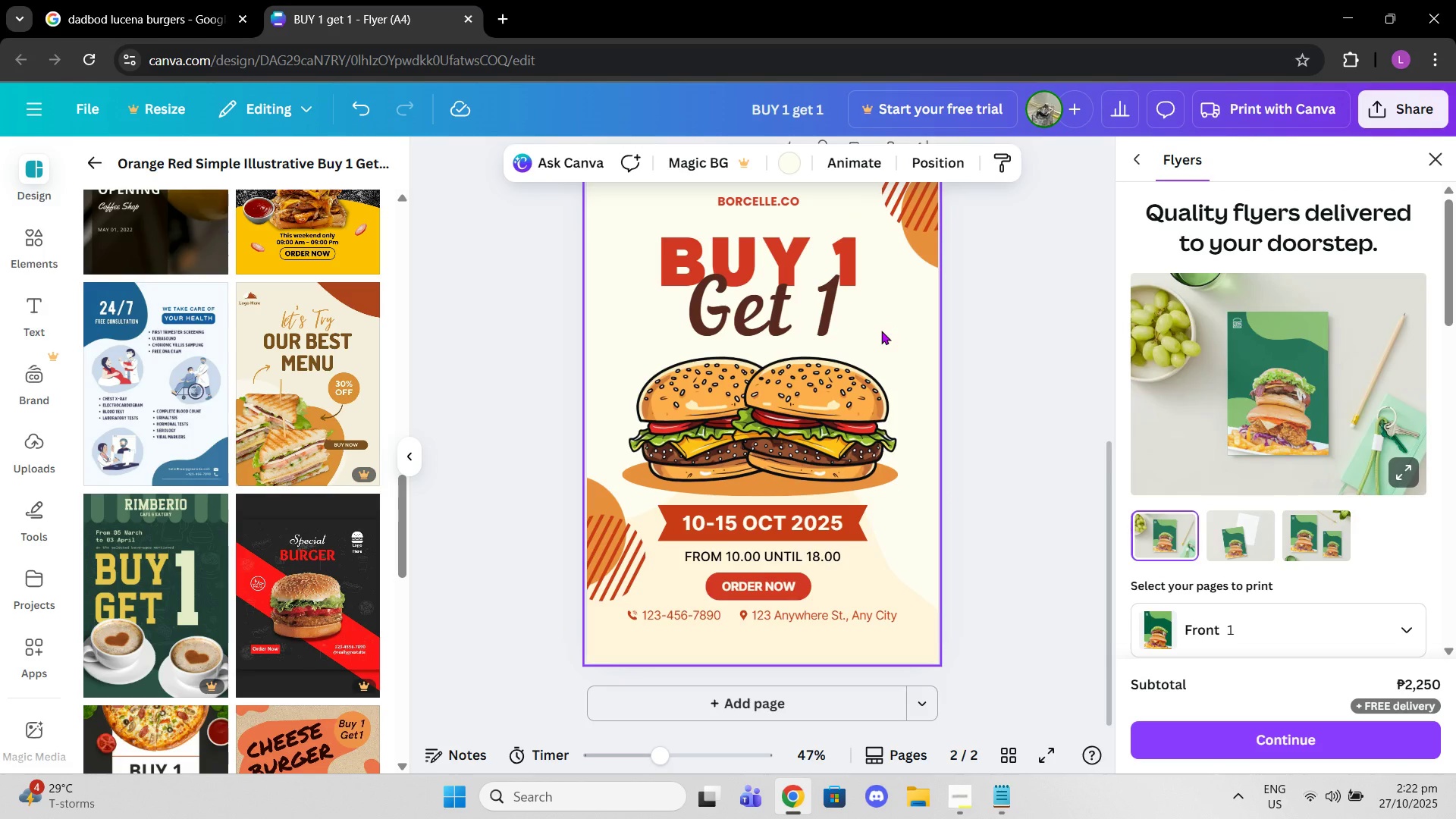 
left_click_drag(start_coordinate=[881, 331], to_coordinate=[686, 224])
 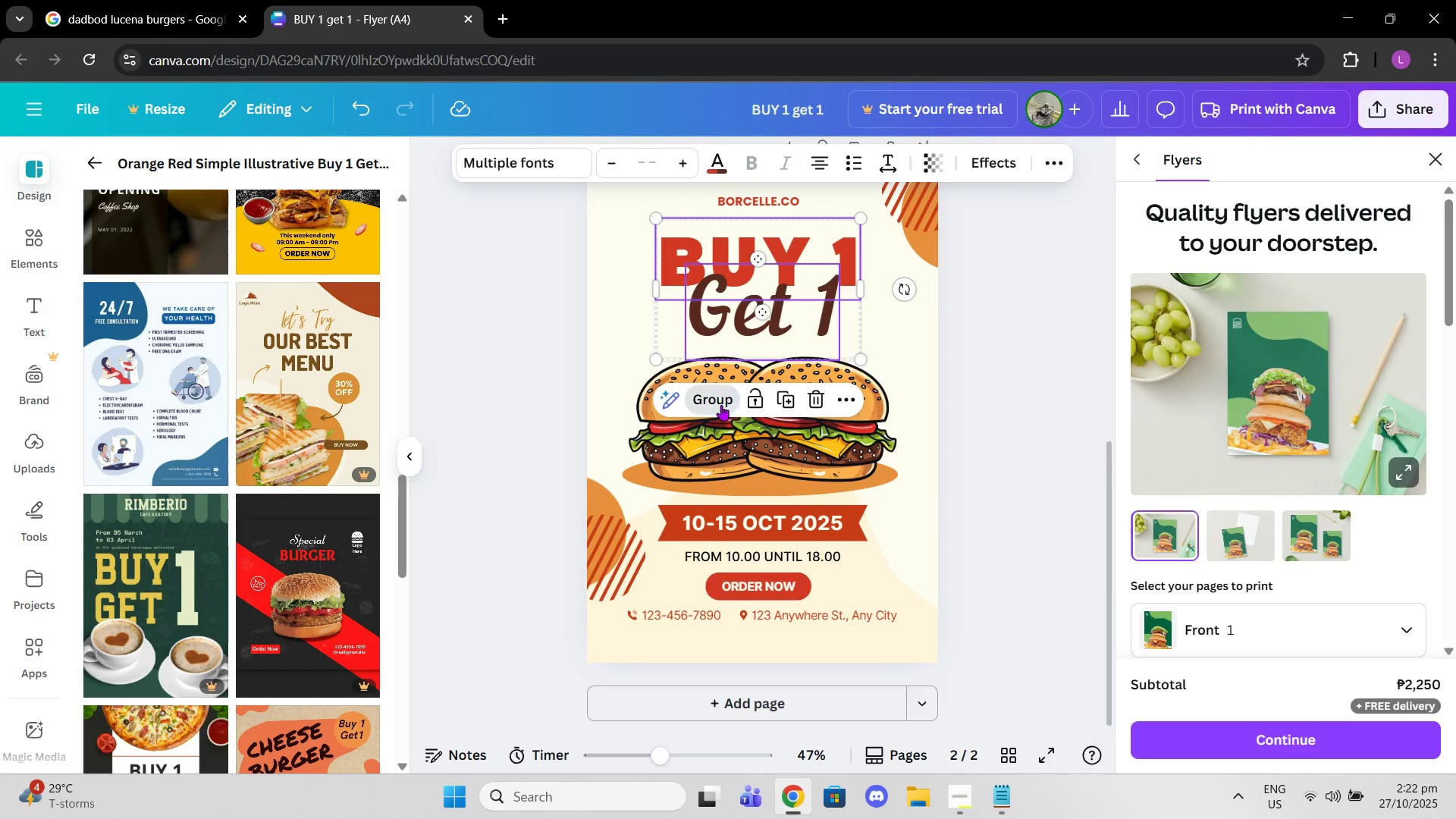 
key(Control+C)
 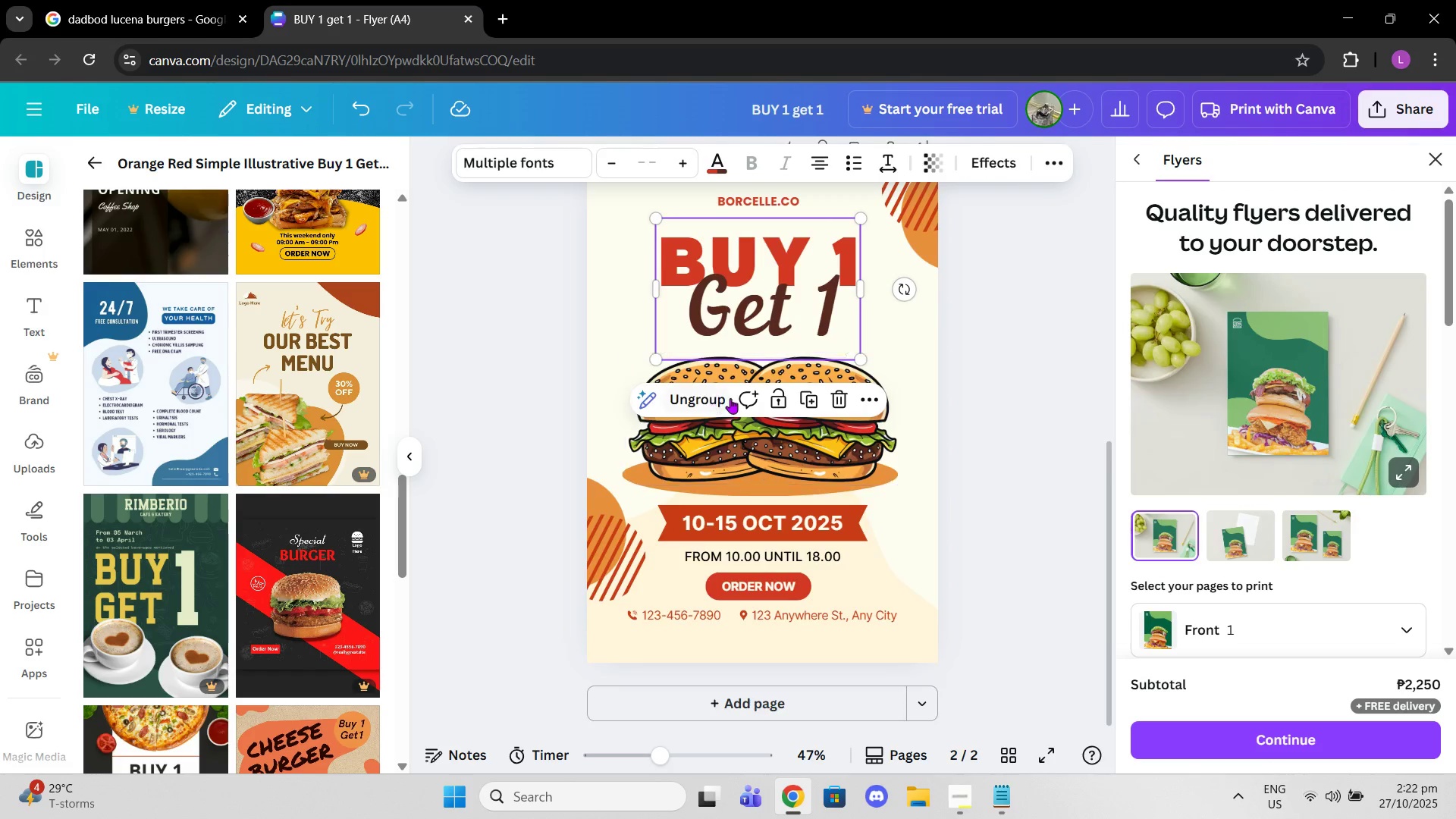 
scroll: coordinate [728, 399], scroll_direction: up, amount: 7.0
 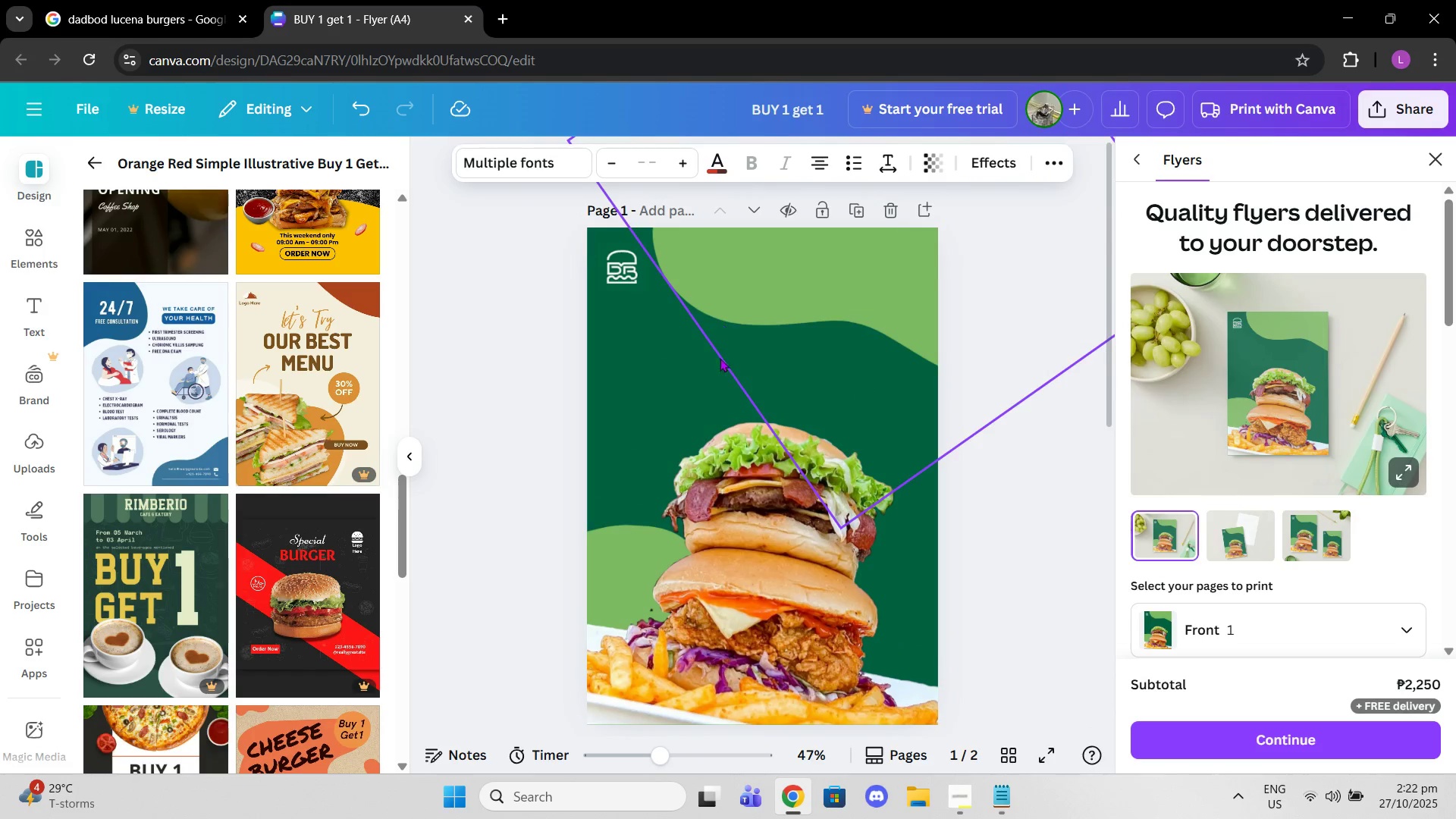 
key(Control+V)
 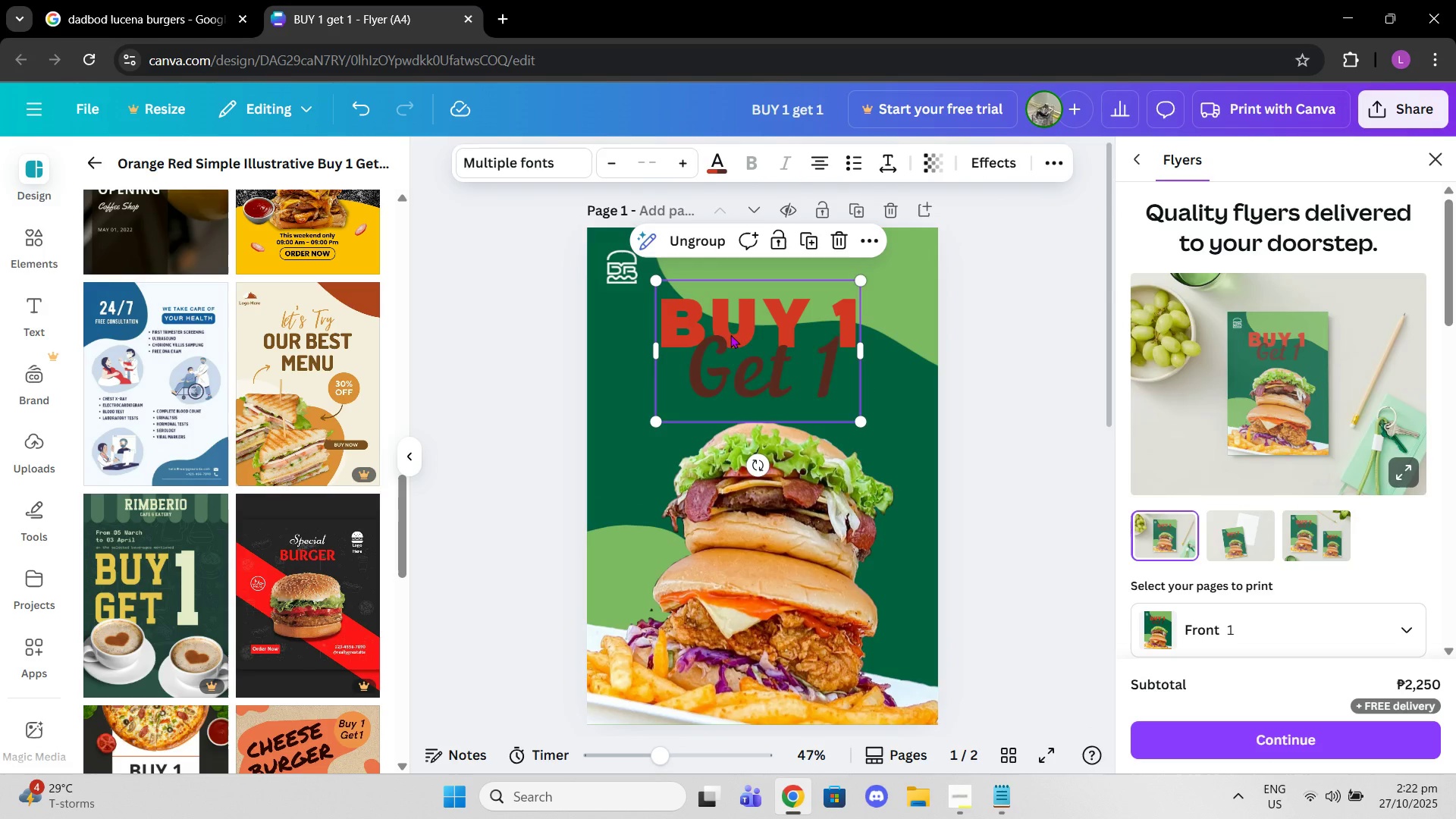 
left_click_drag(start_coordinate=[730, 334], to_coordinate=[730, 373])
 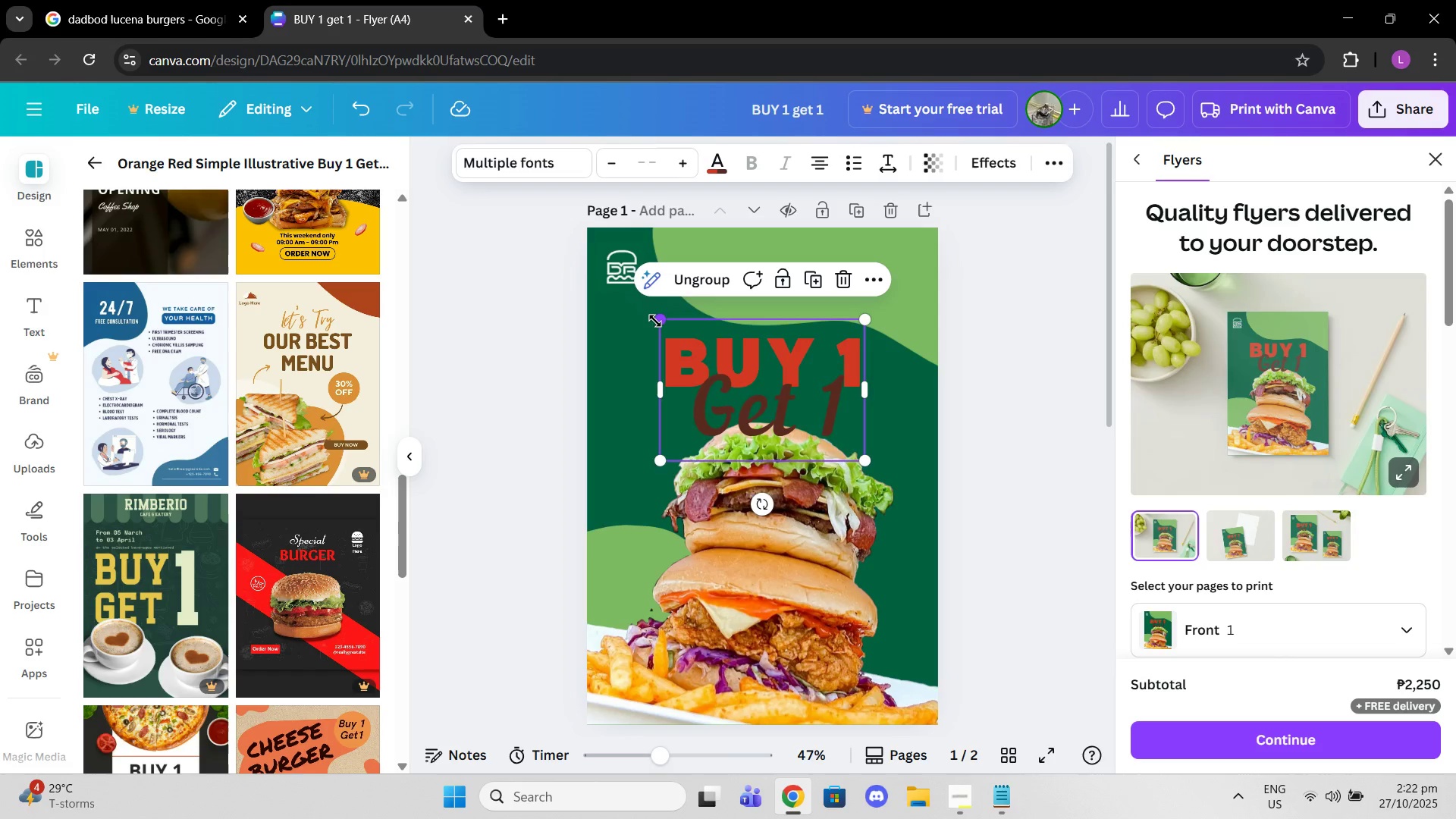 
left_click_drag(start_coordinate=[660, 322], to_coordinate=[611, 303])
 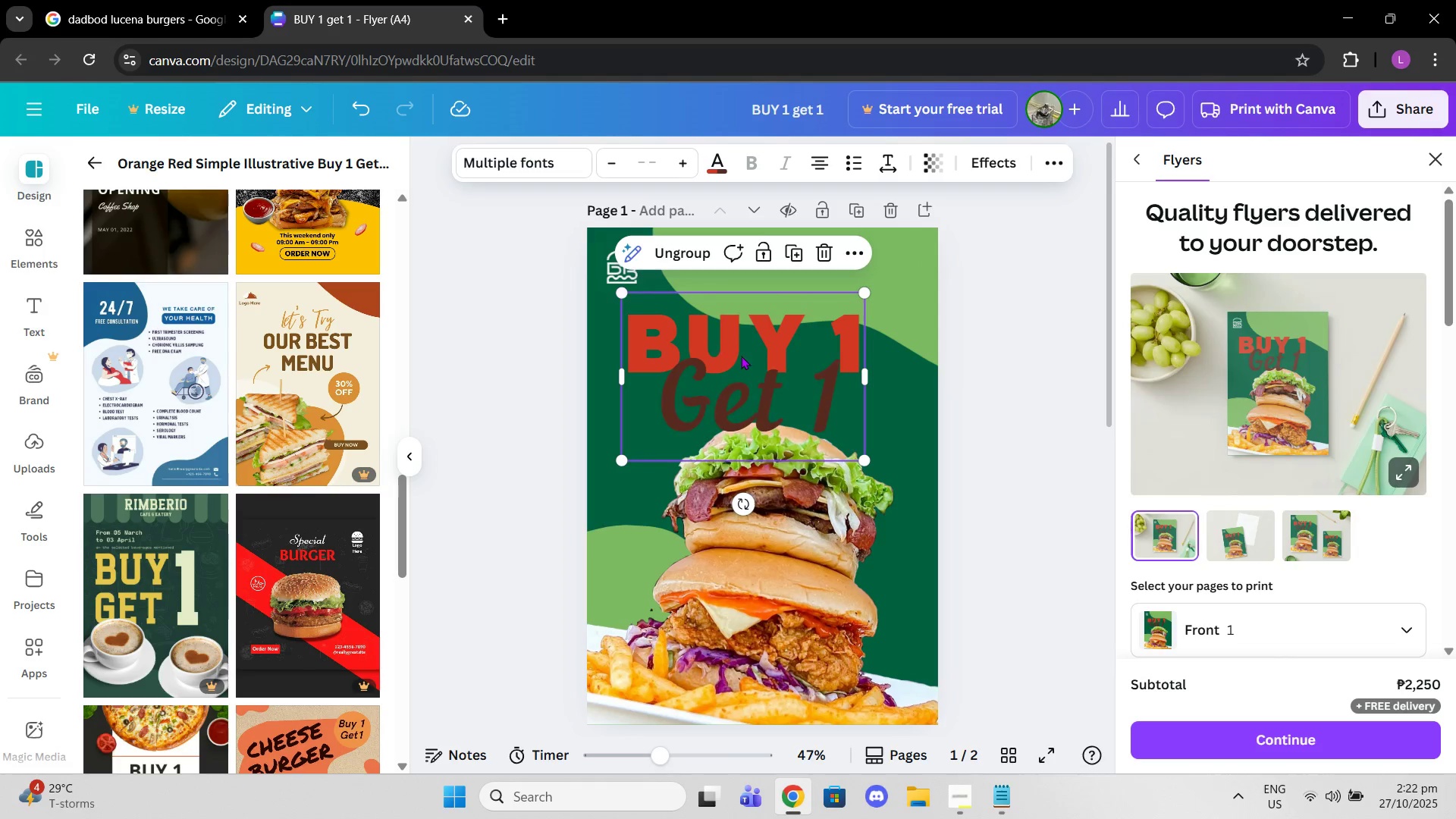 
left_click_drag(start_coordinate=[742, 356], to_coordinate=[761, 342])
 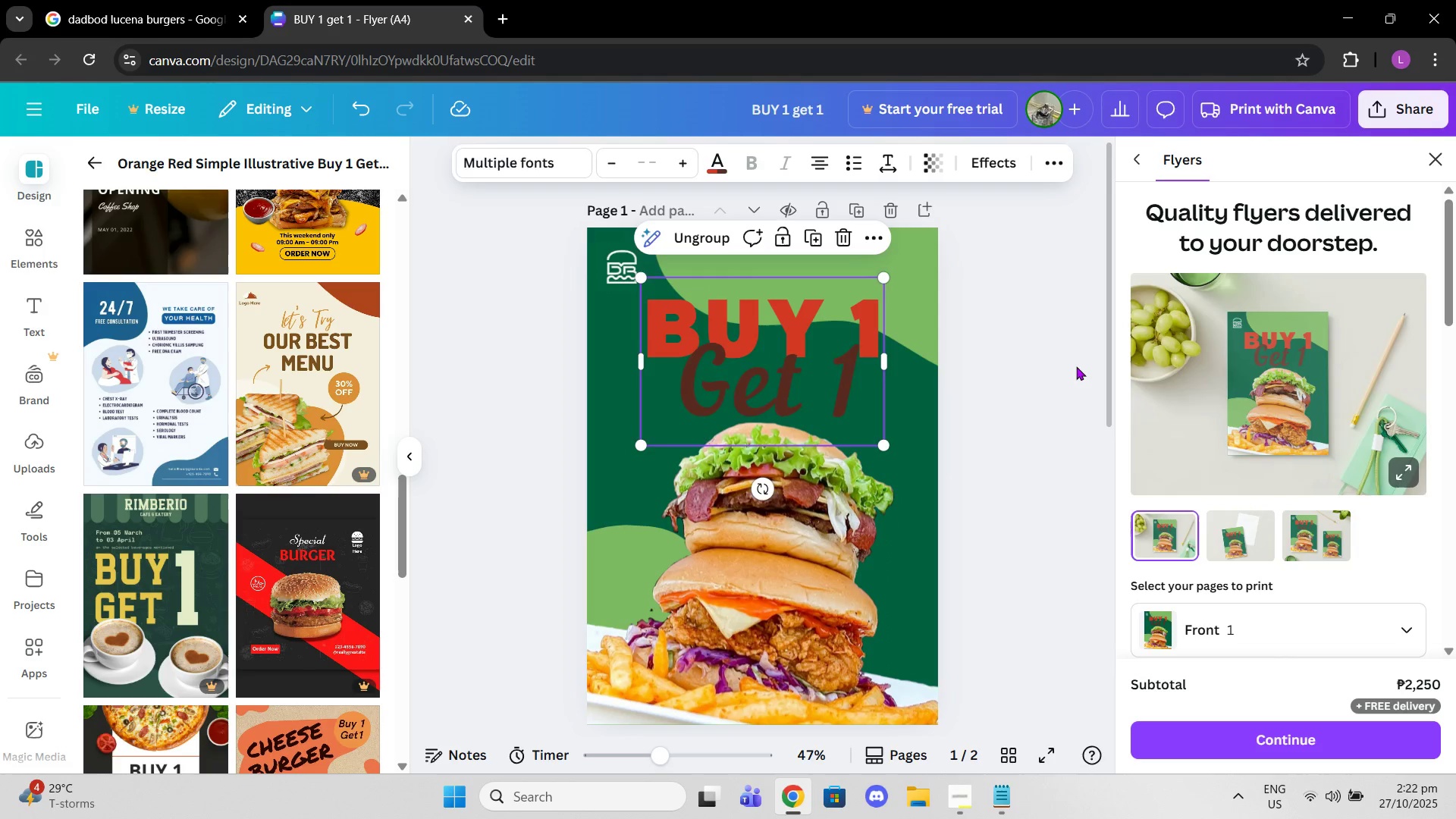 
left_click([1076, 366])
 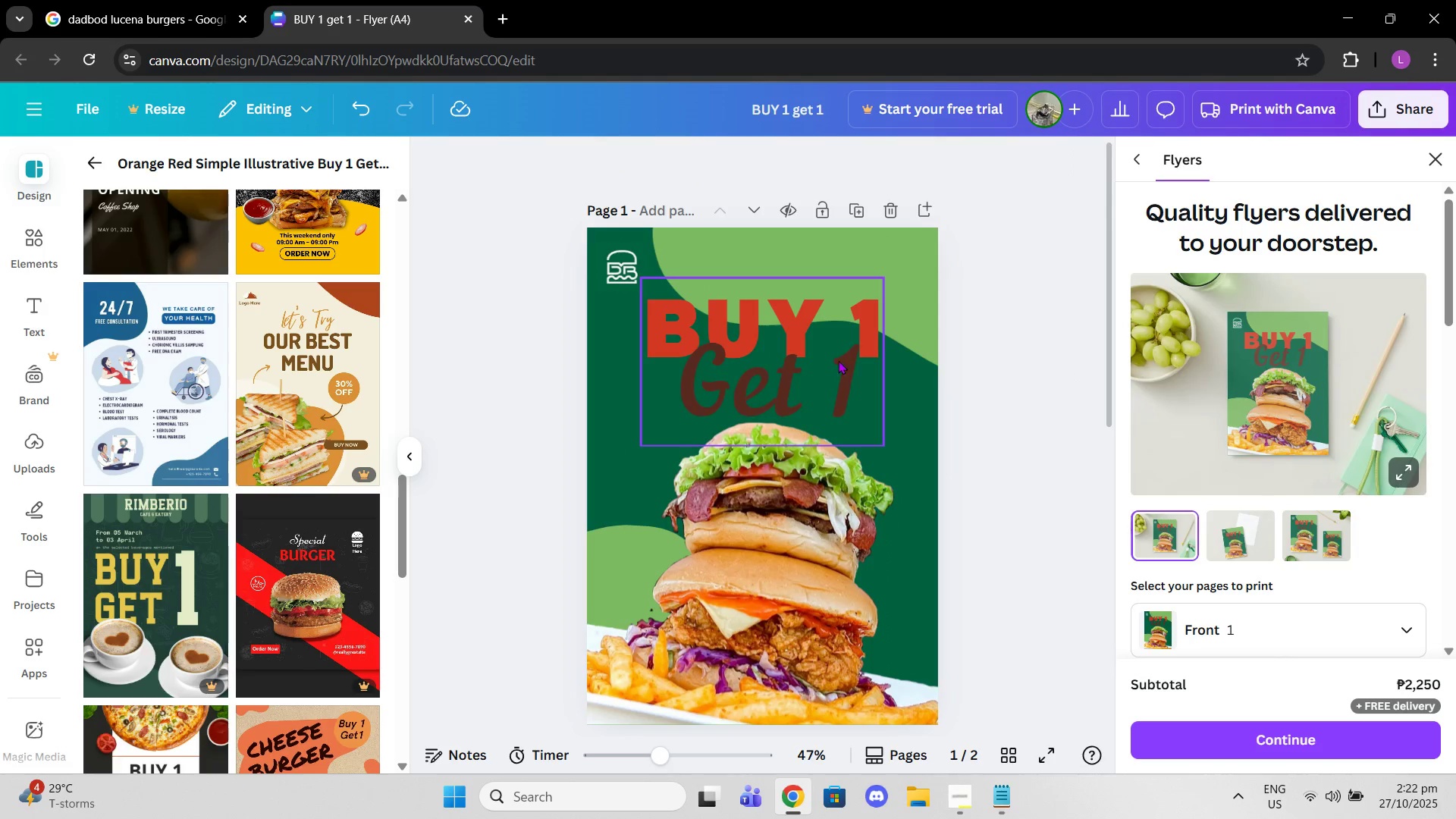 
left_click([836, 359])
 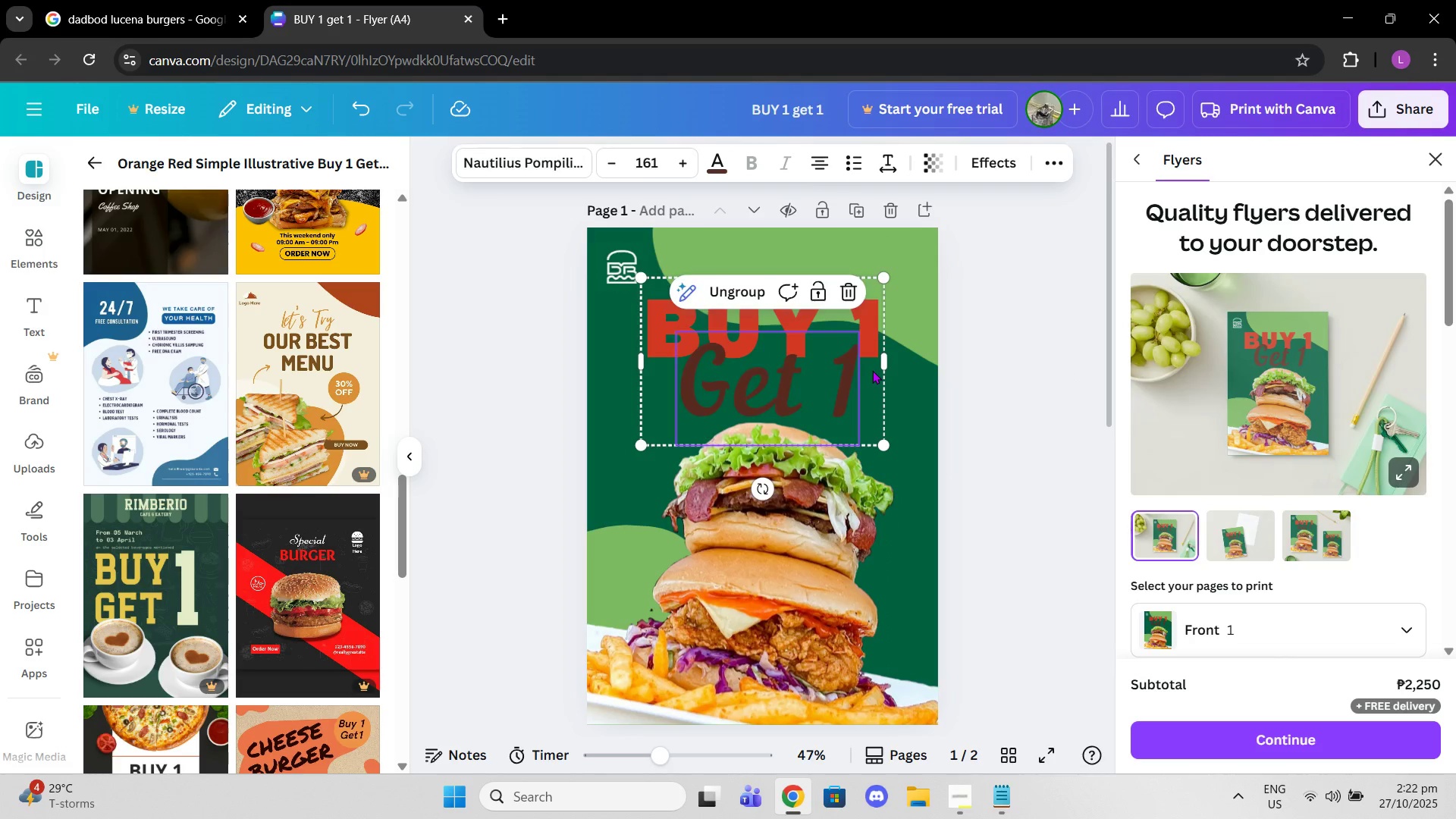 
left_click([872, 370])
 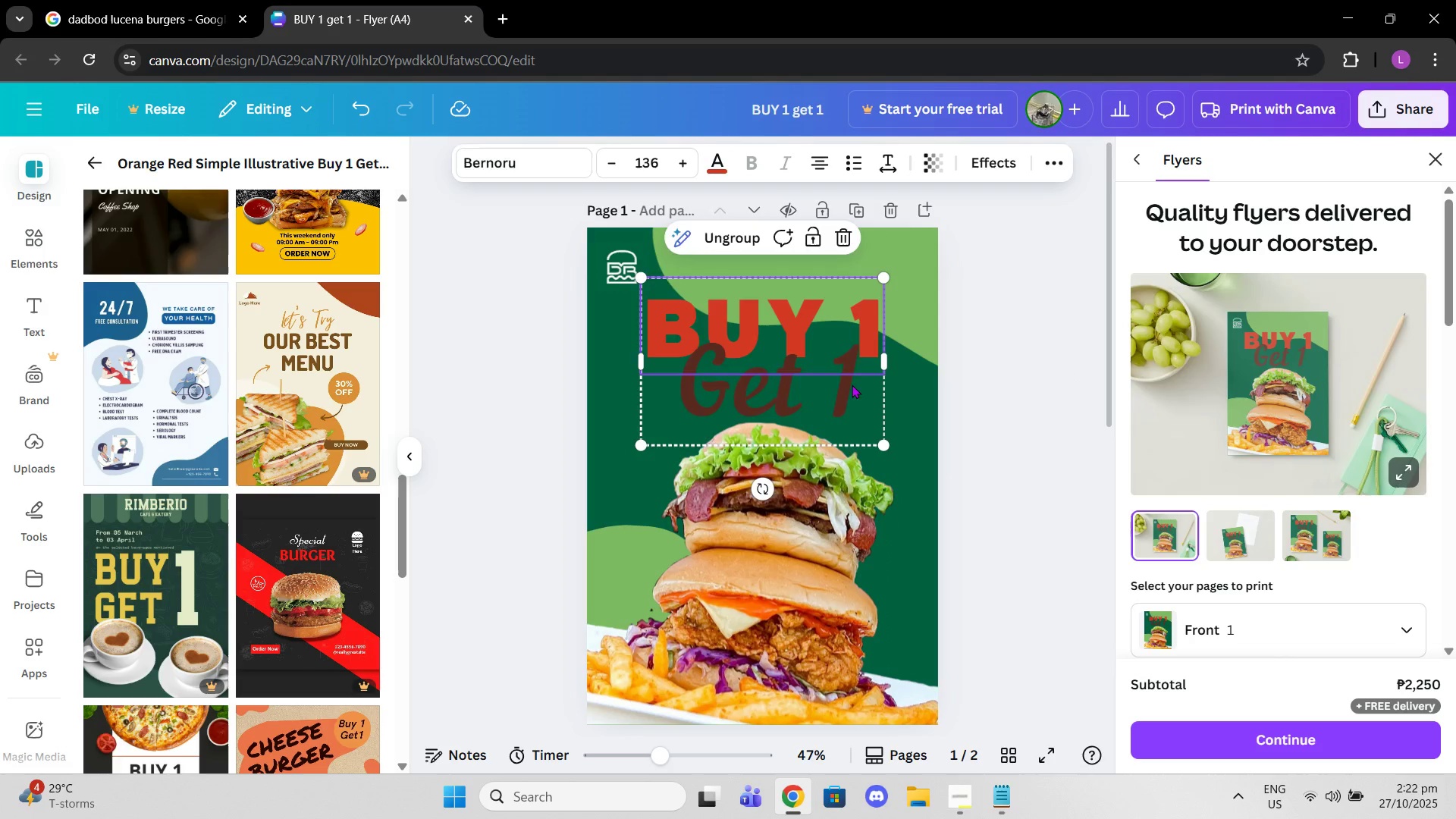 
left_click([852, 384])
 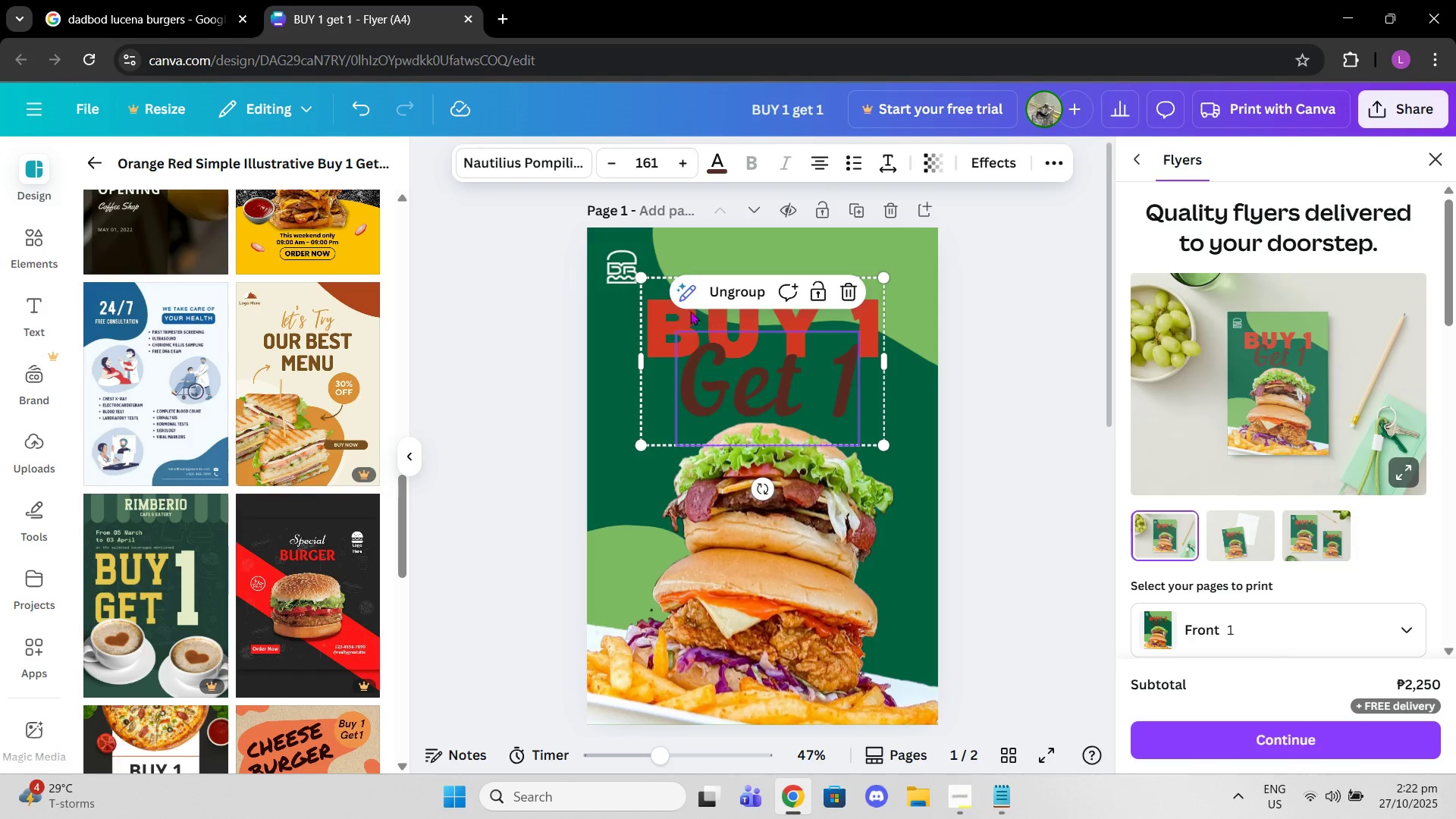 
left_click([688, 310])
 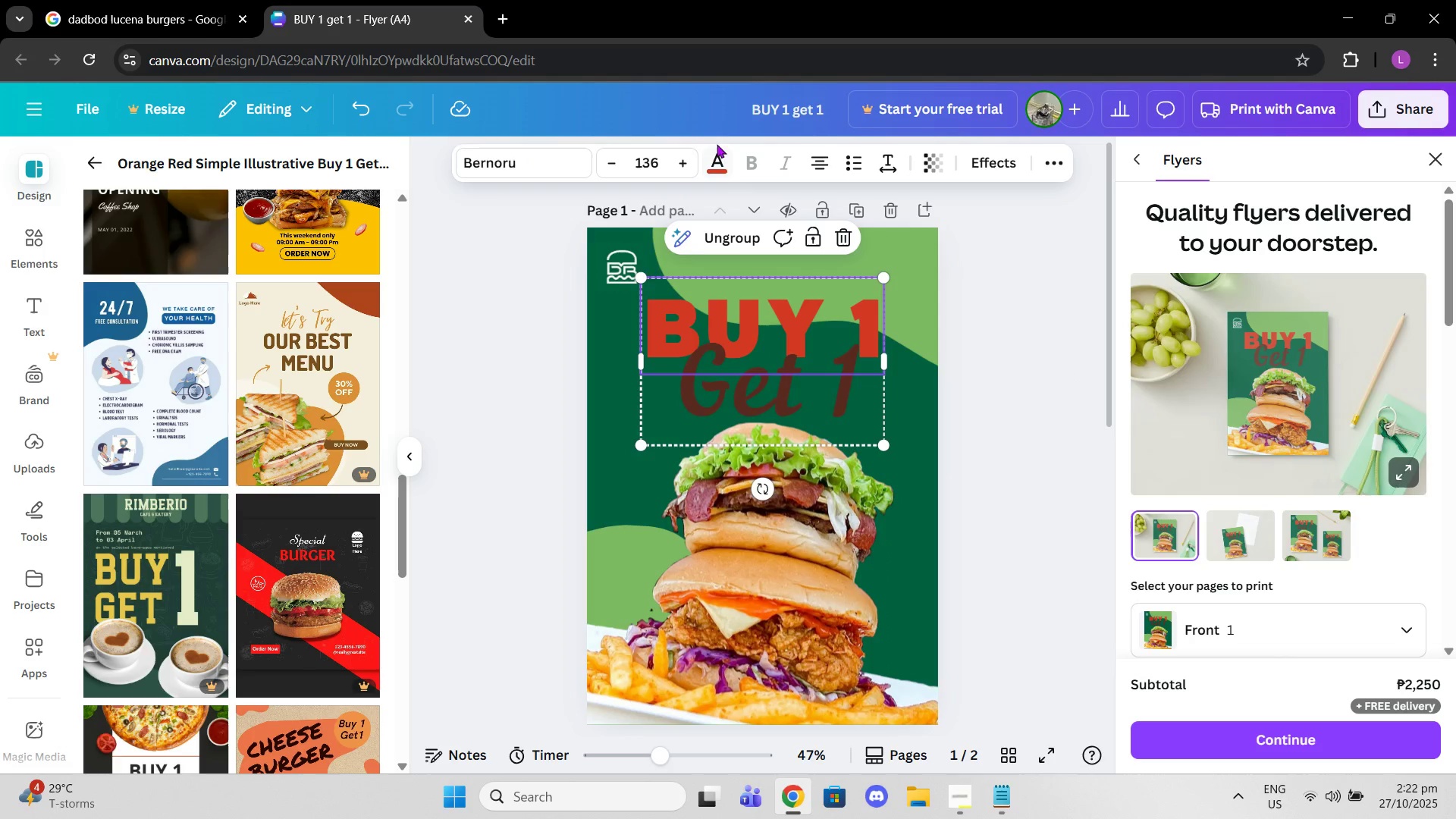 
left_click([713, 168])
 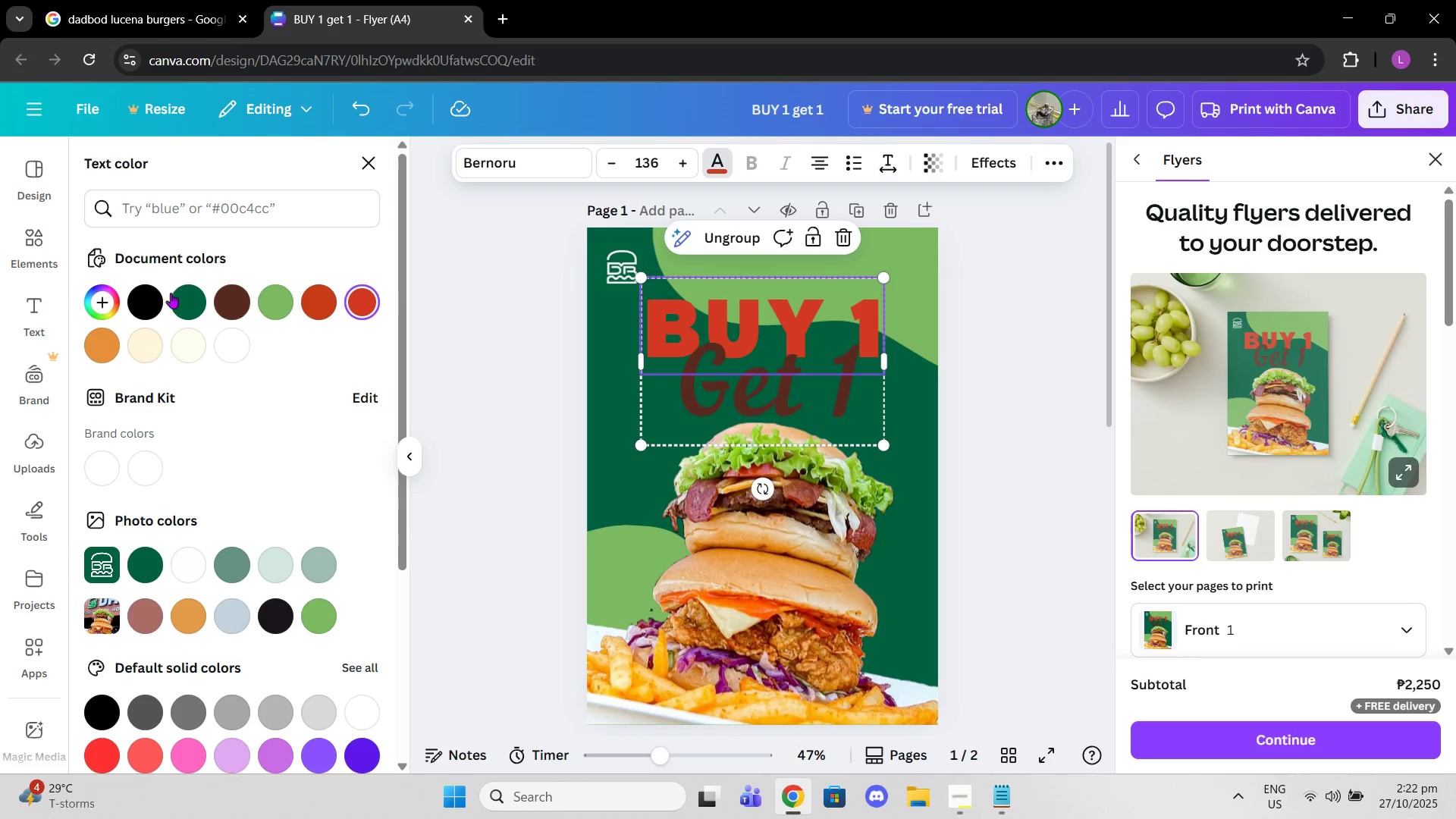 
left_click([155, 295])
 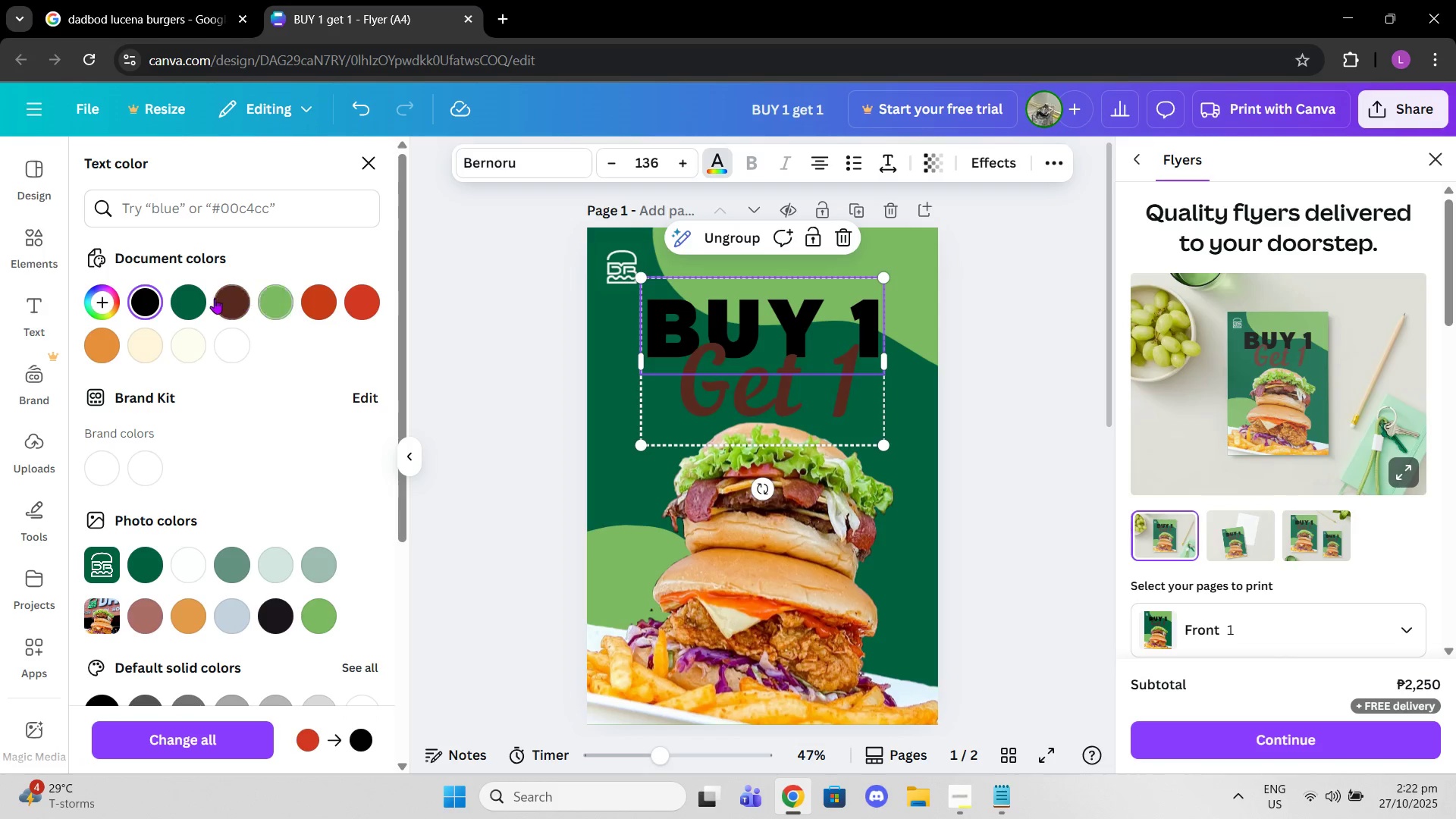 
left_click([282, 293])
 